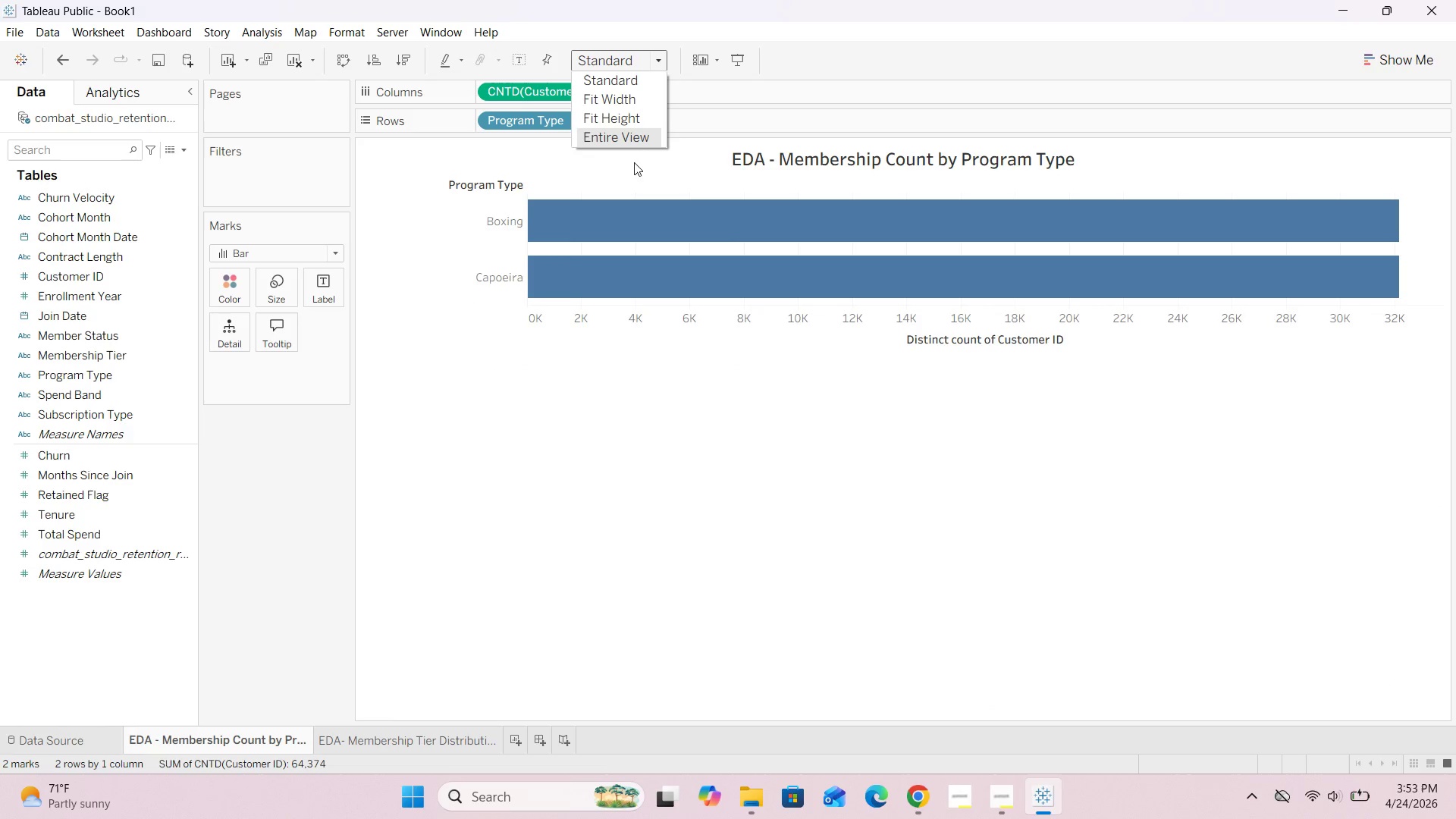 
left_click([635, 144])
 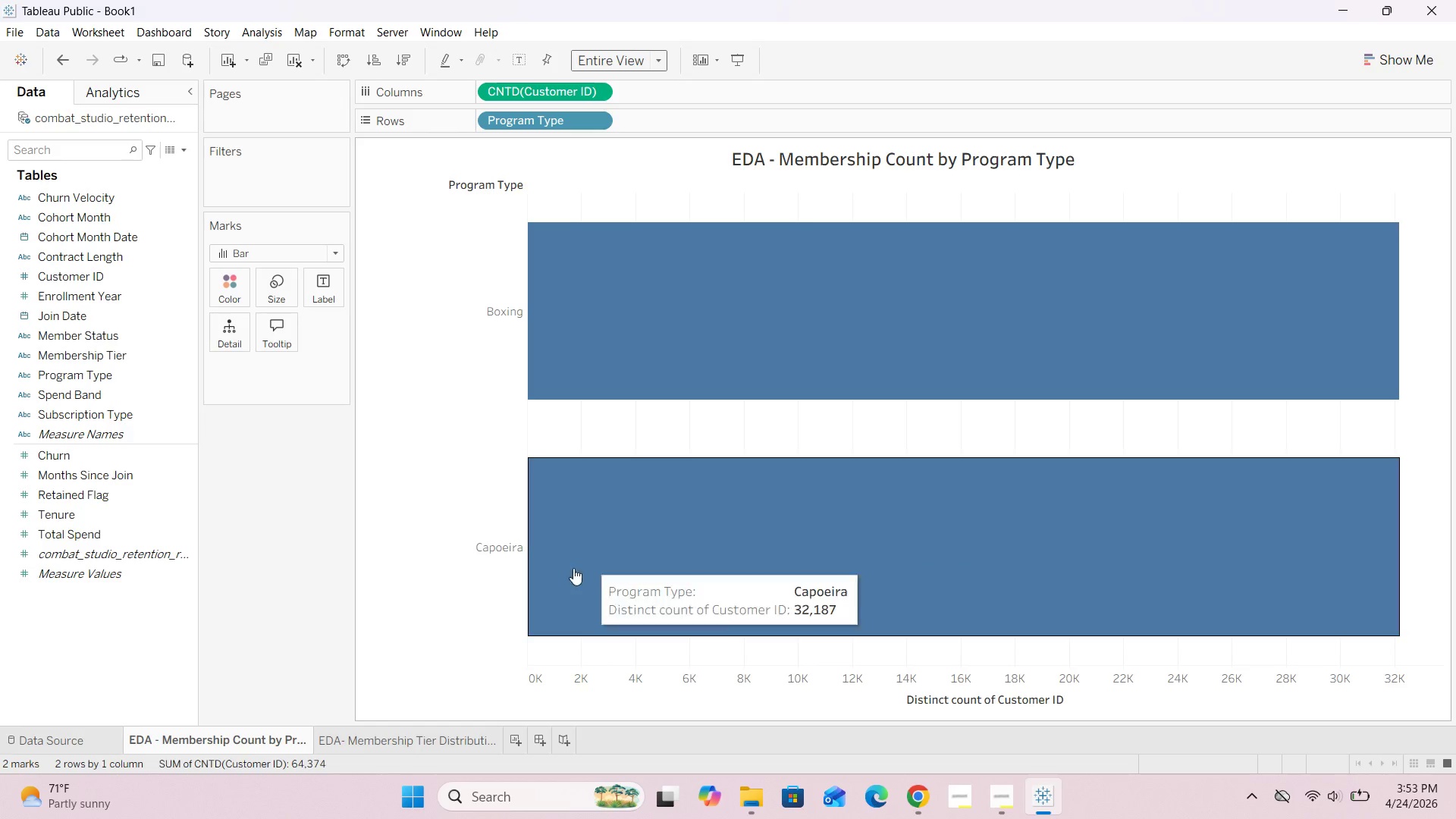 
left_click([419, 738])
 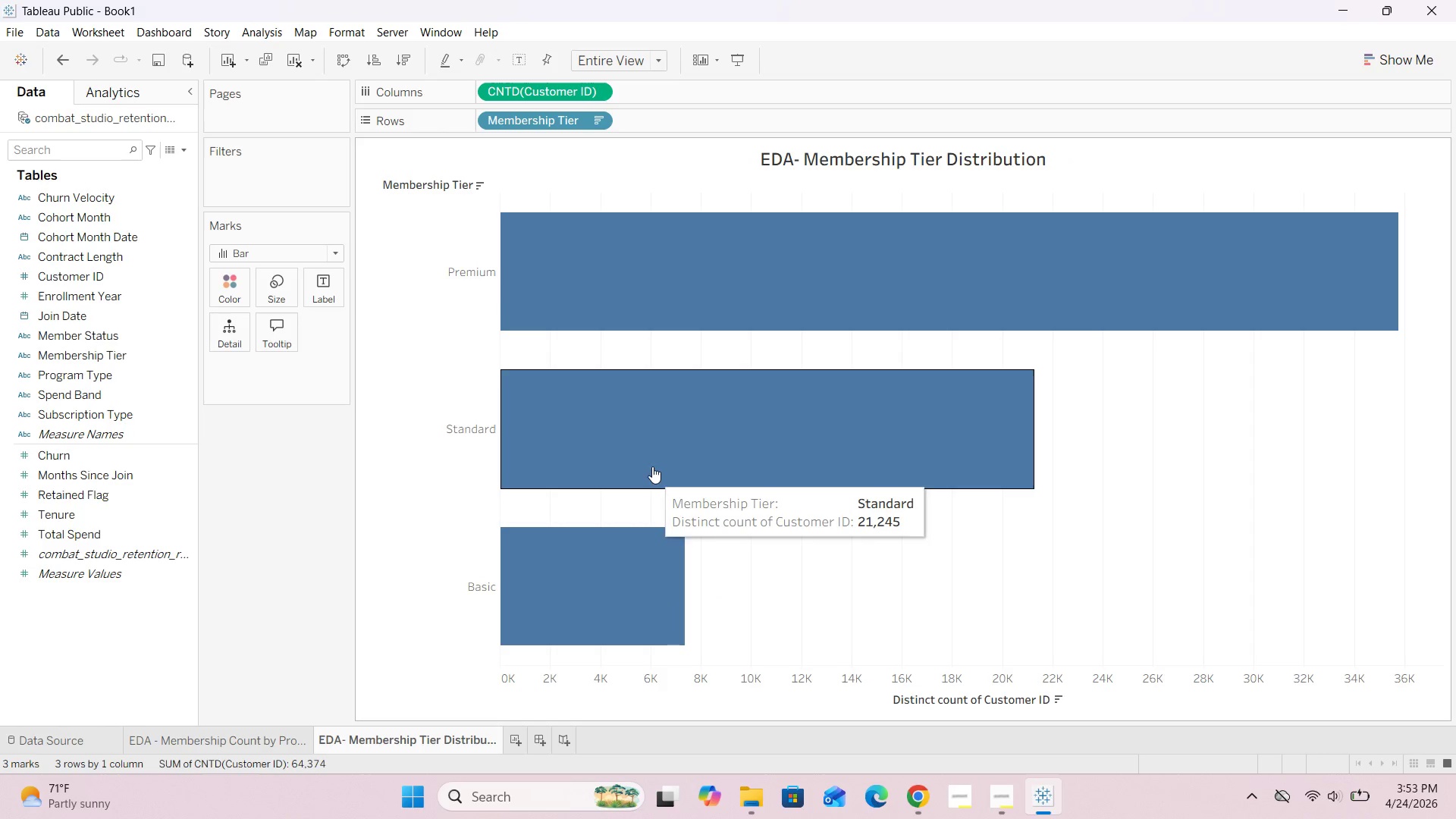 
mouse_move([613, 340])
 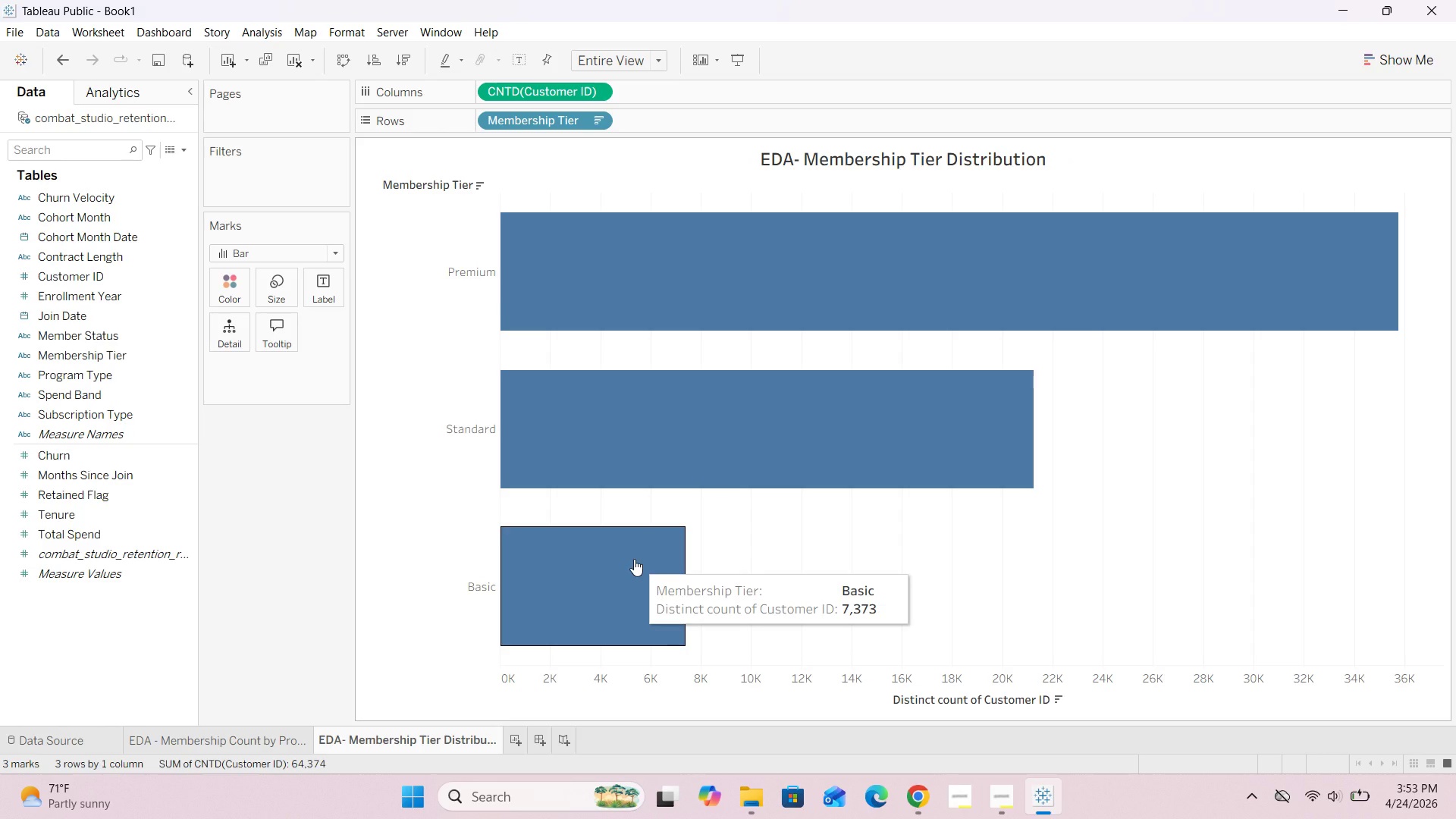 
wait(16.15)
 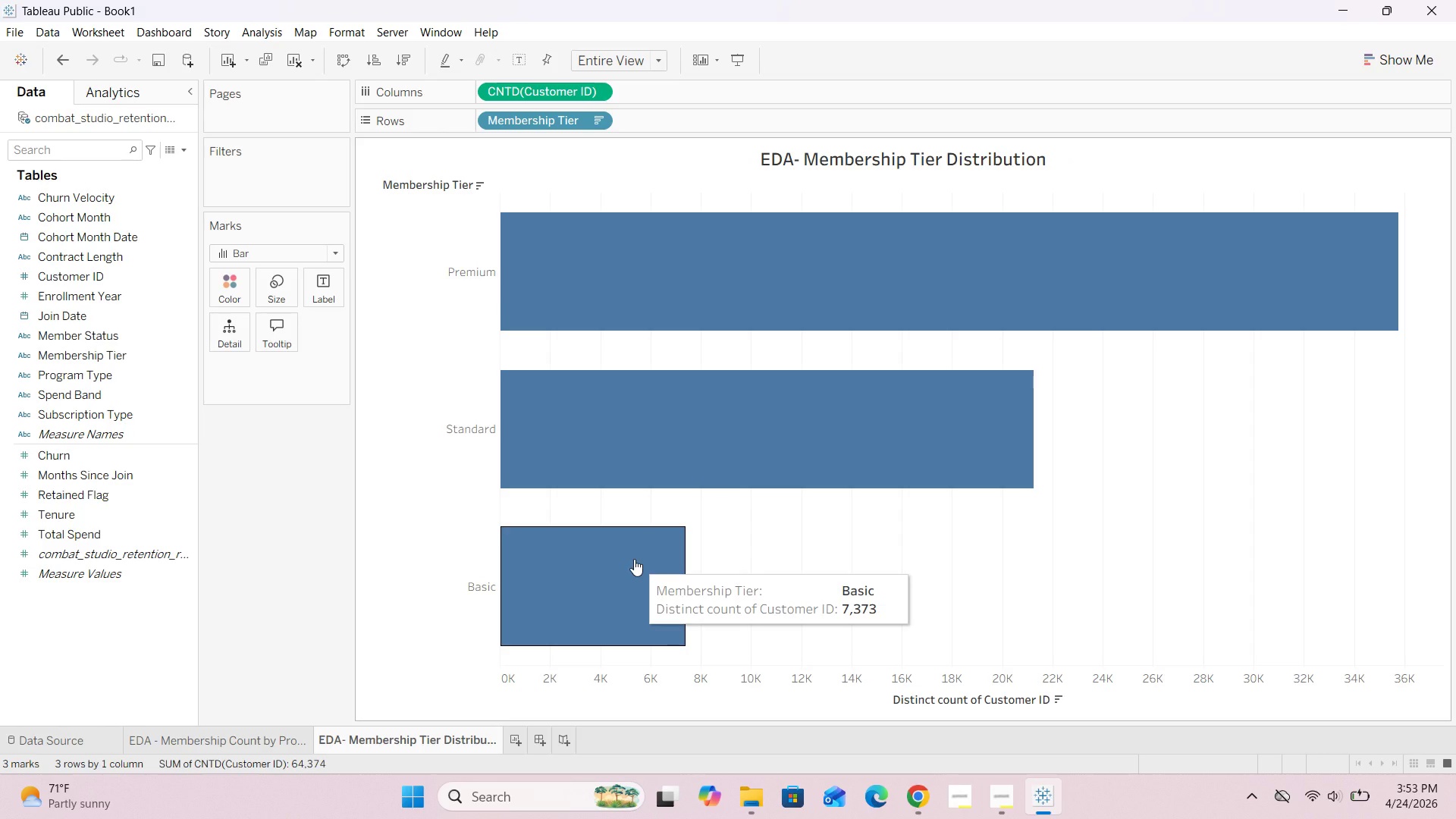 
left_click([515, 744])
 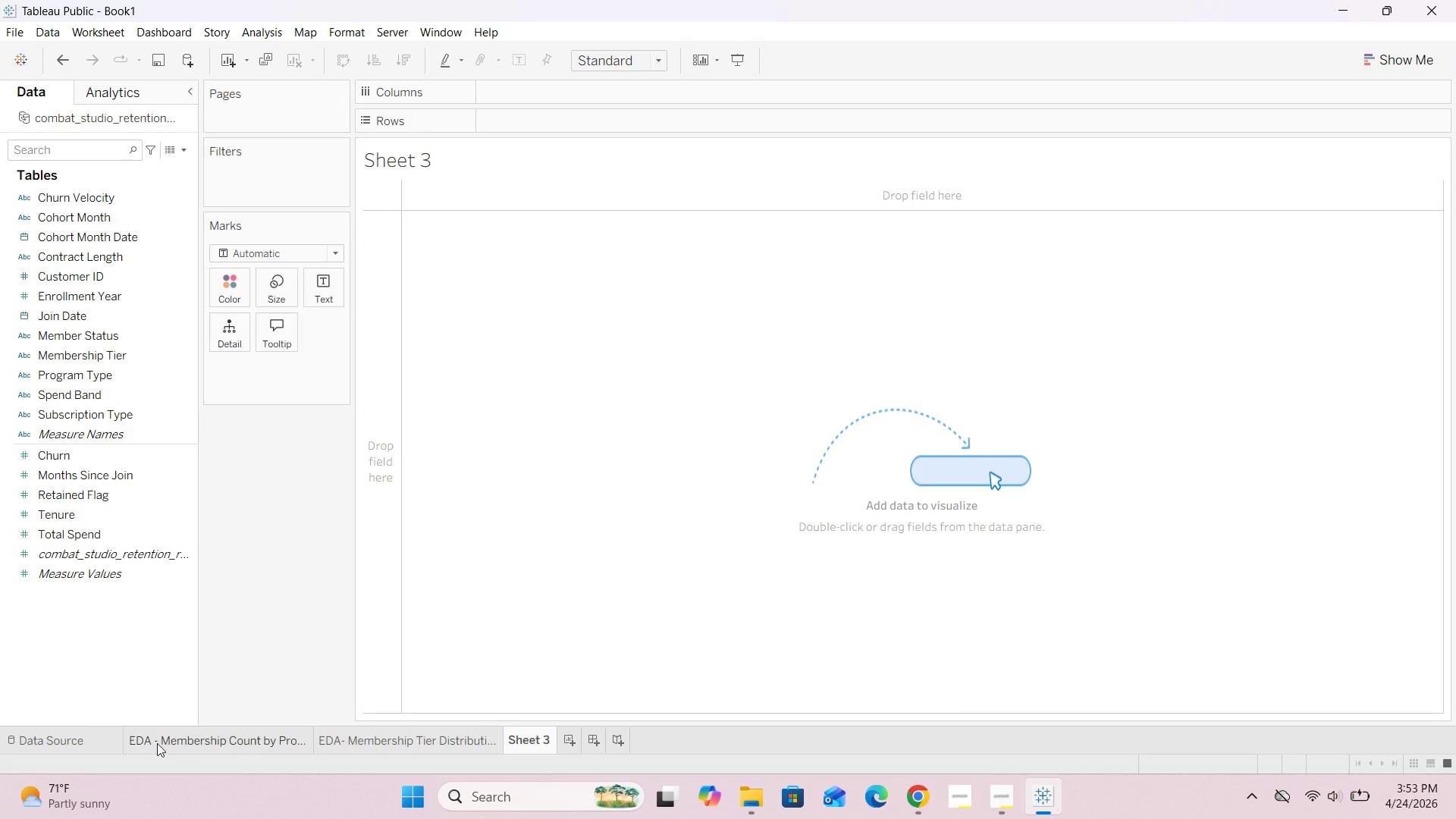 
left_click([74, 738])
 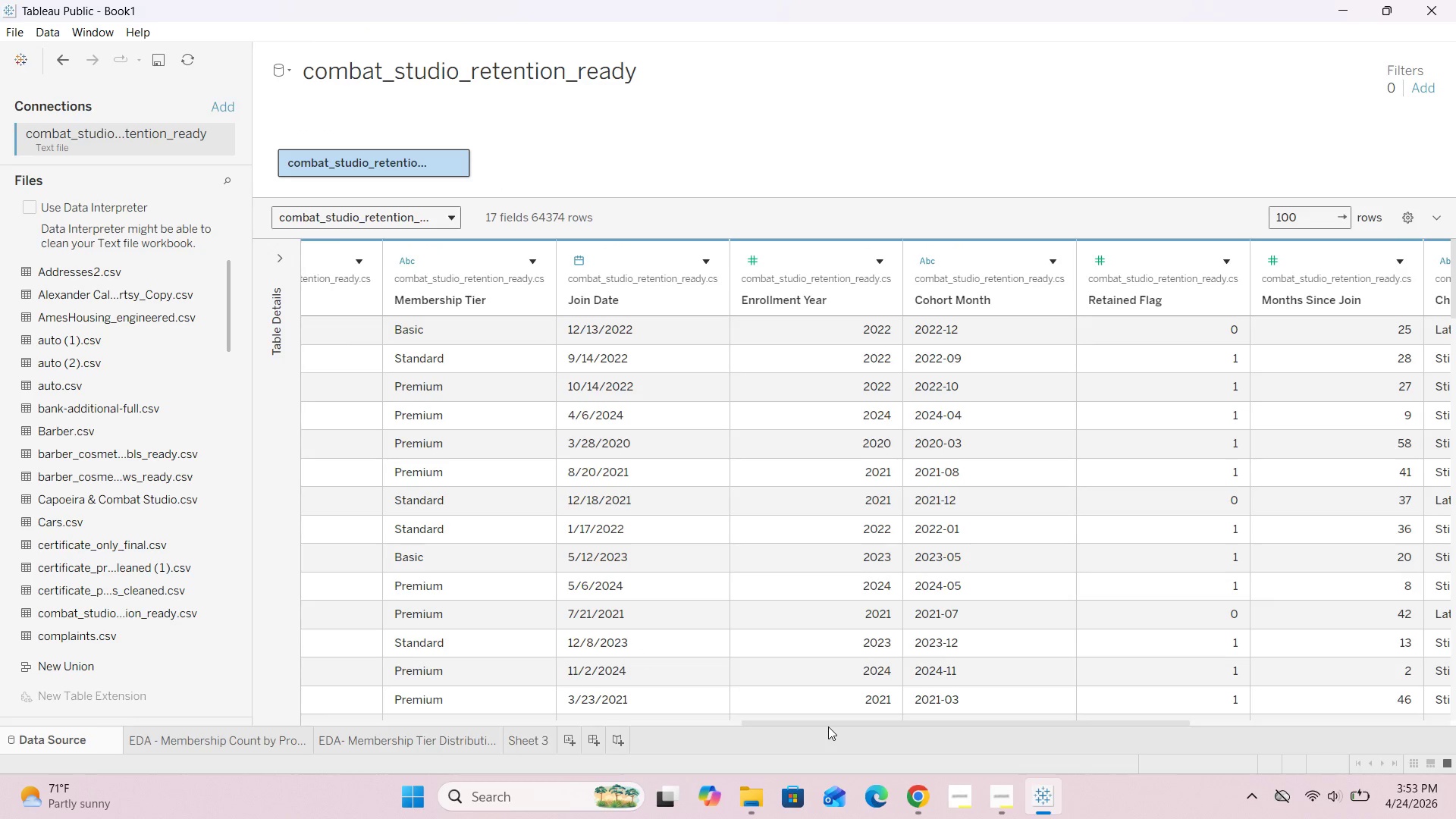 
left_click_drag(start_coordinate=[829, 720], to_coordinate=[343, 725])
 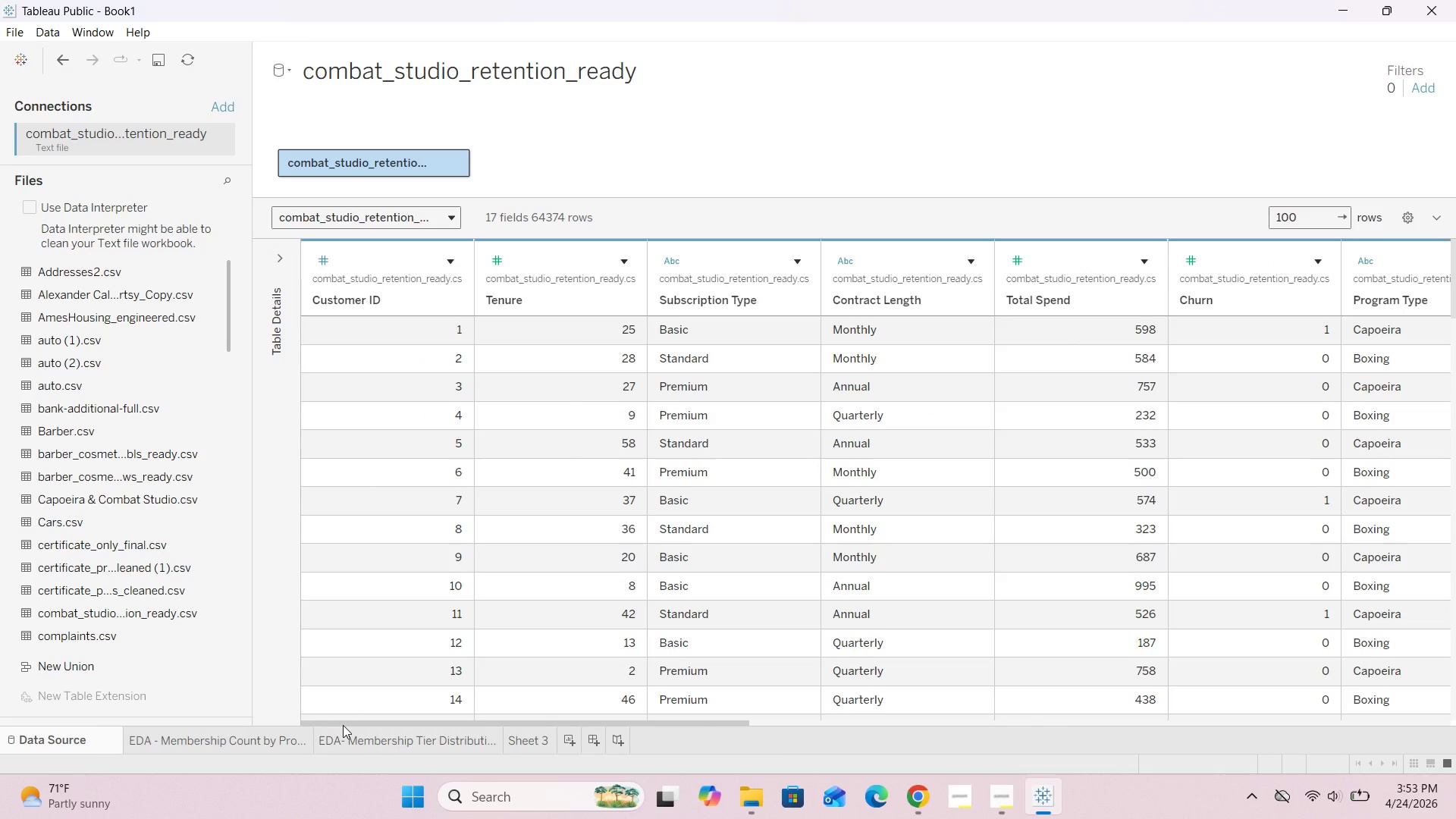 
wait(12.7)
 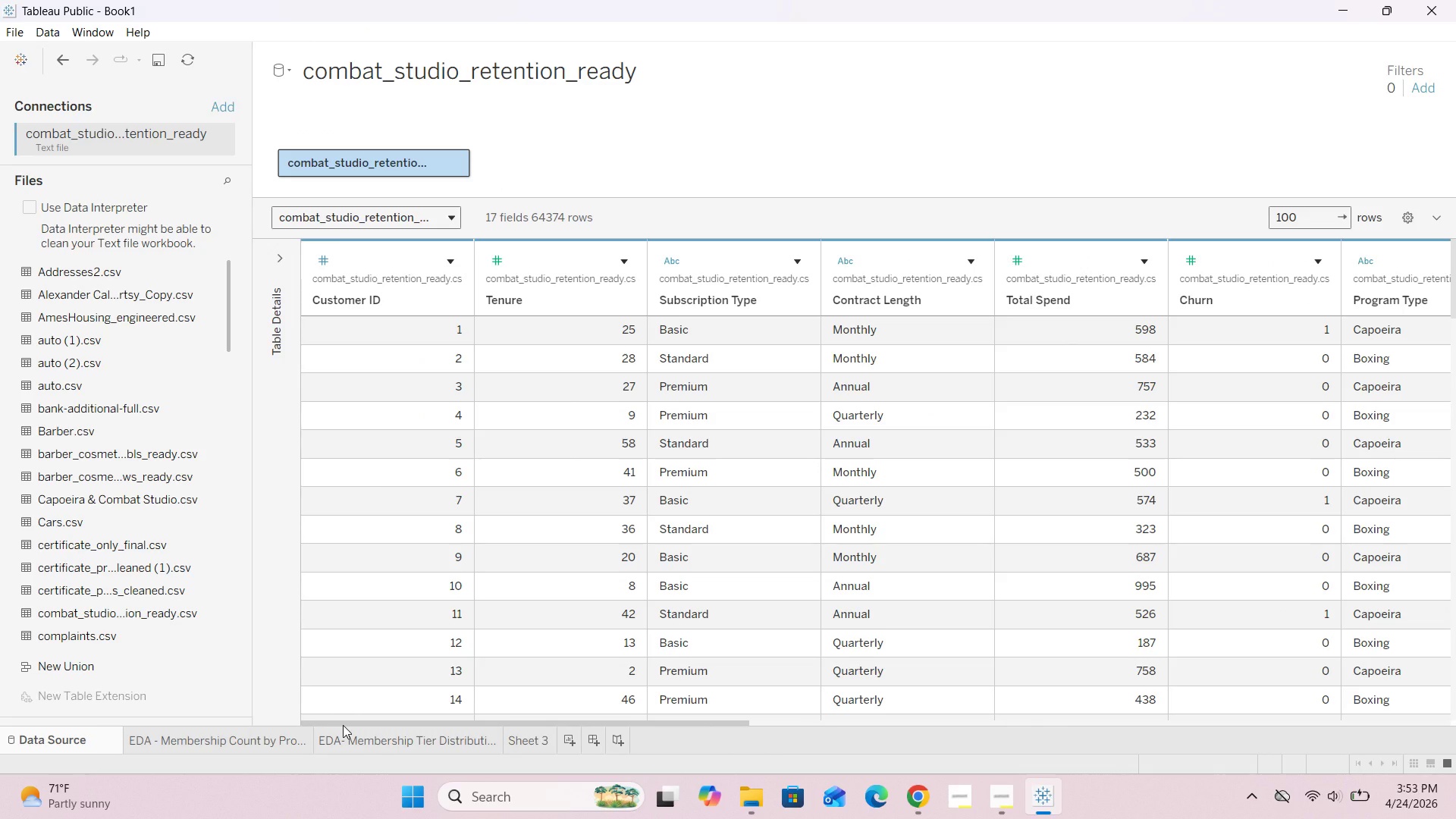 
left_click_drag(start_coordinate=[614, 721], to_coordinate=[965, 710])
 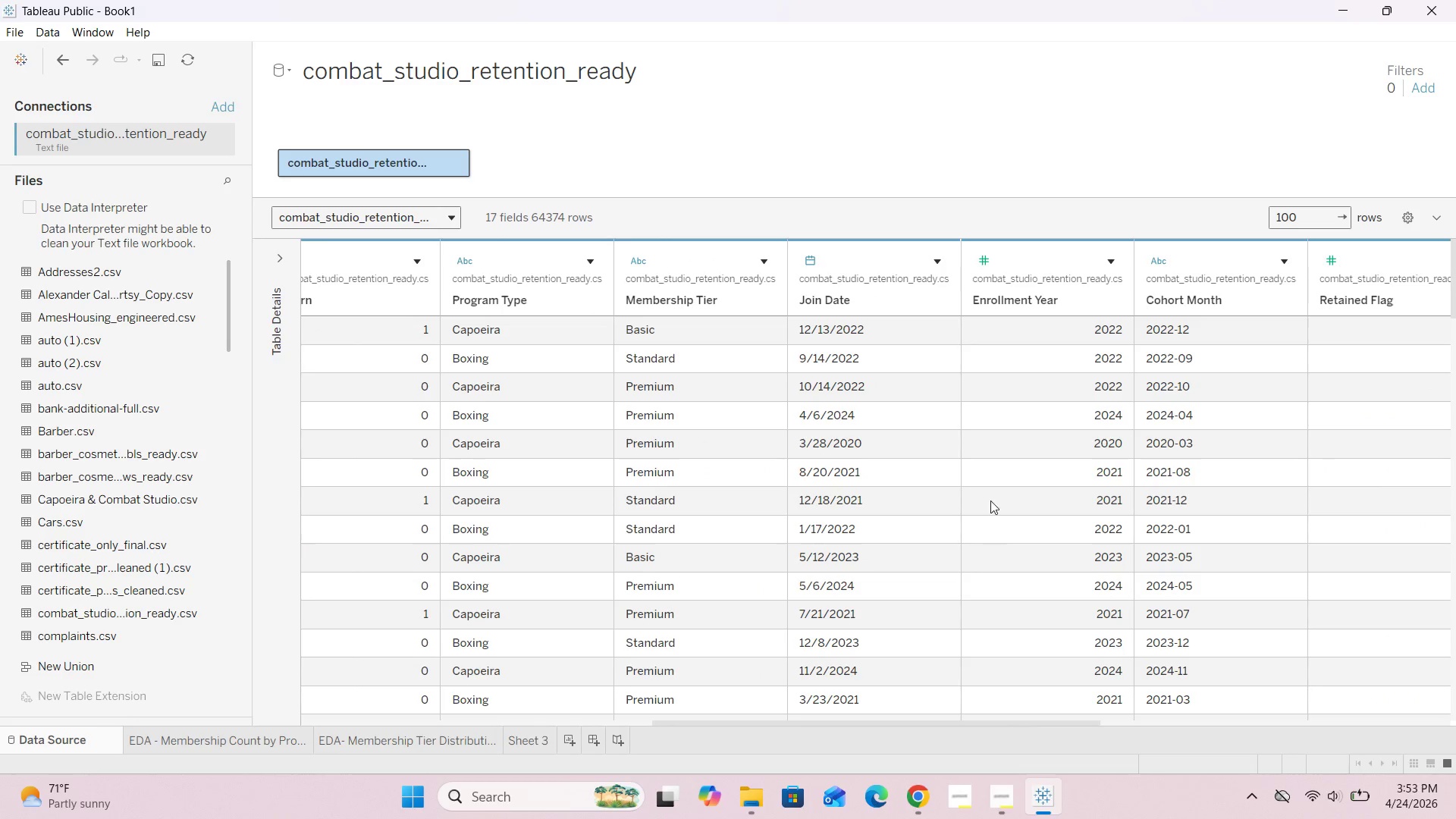 
scroll: coordinate [1033, 460], scroll_direction: down, amount: 38.0
 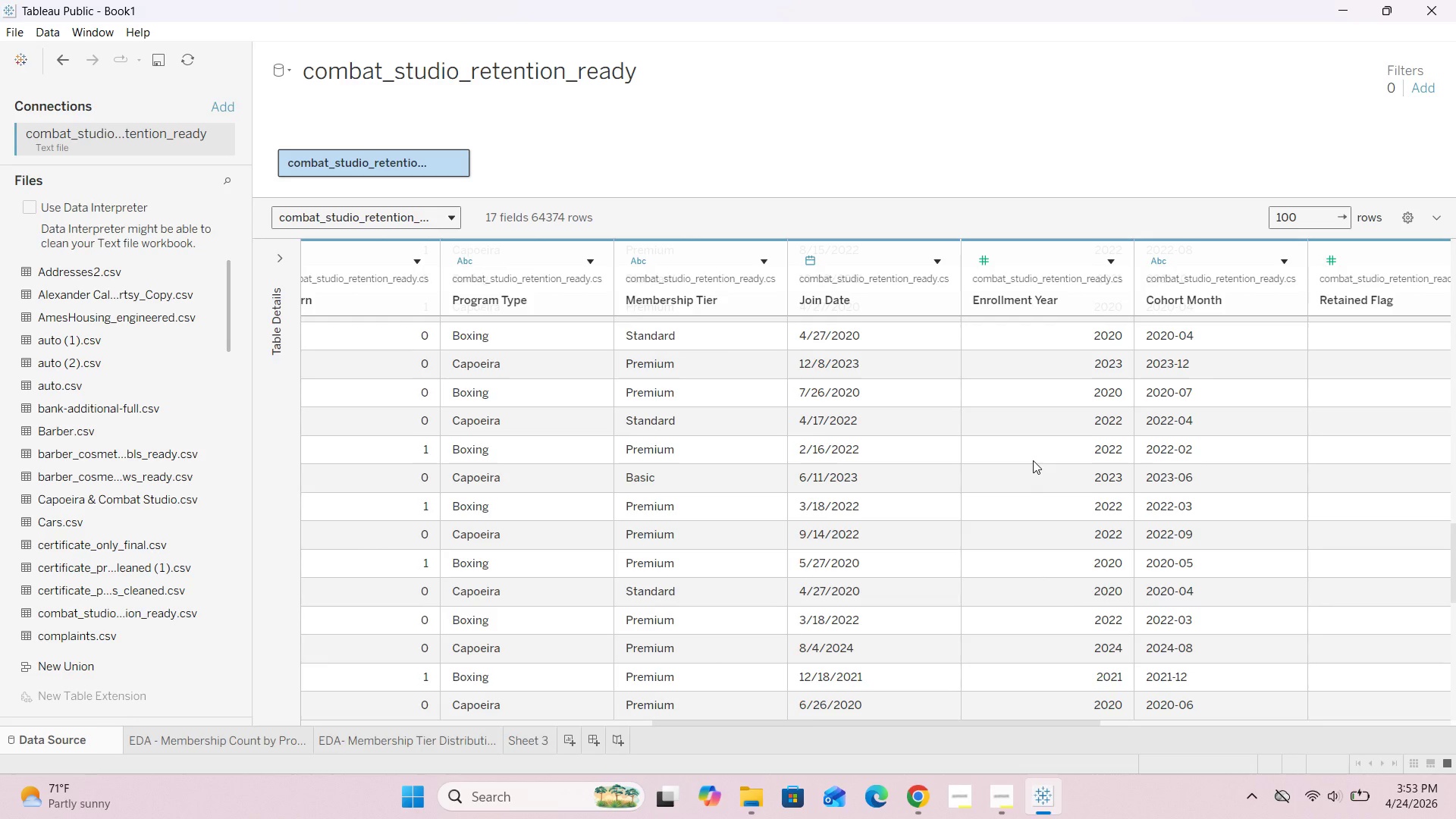 
scroll: coordinate [1033, 460], scroll_direction: up, amount: 5.0
 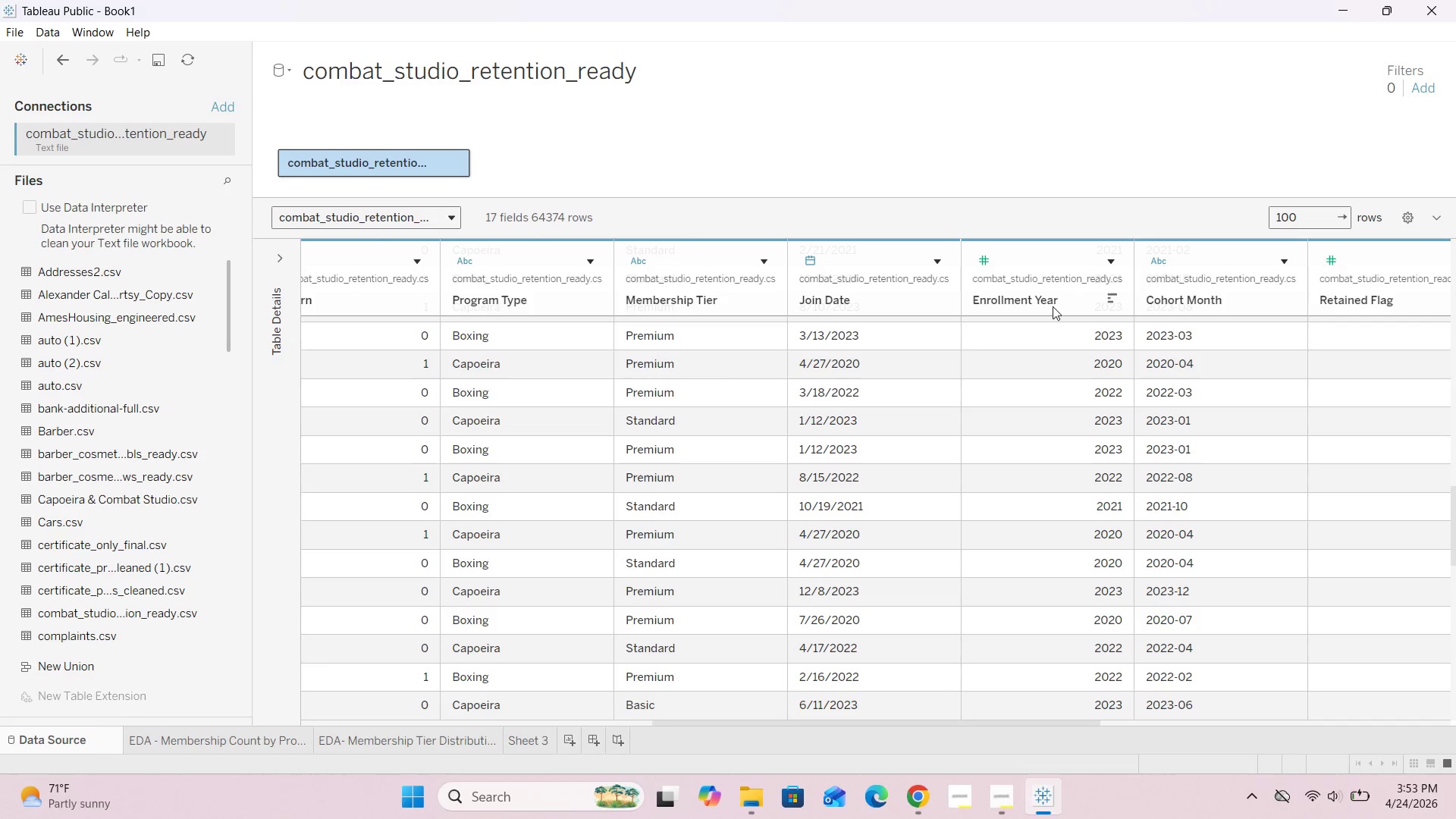 
left_click([1061, 299])
 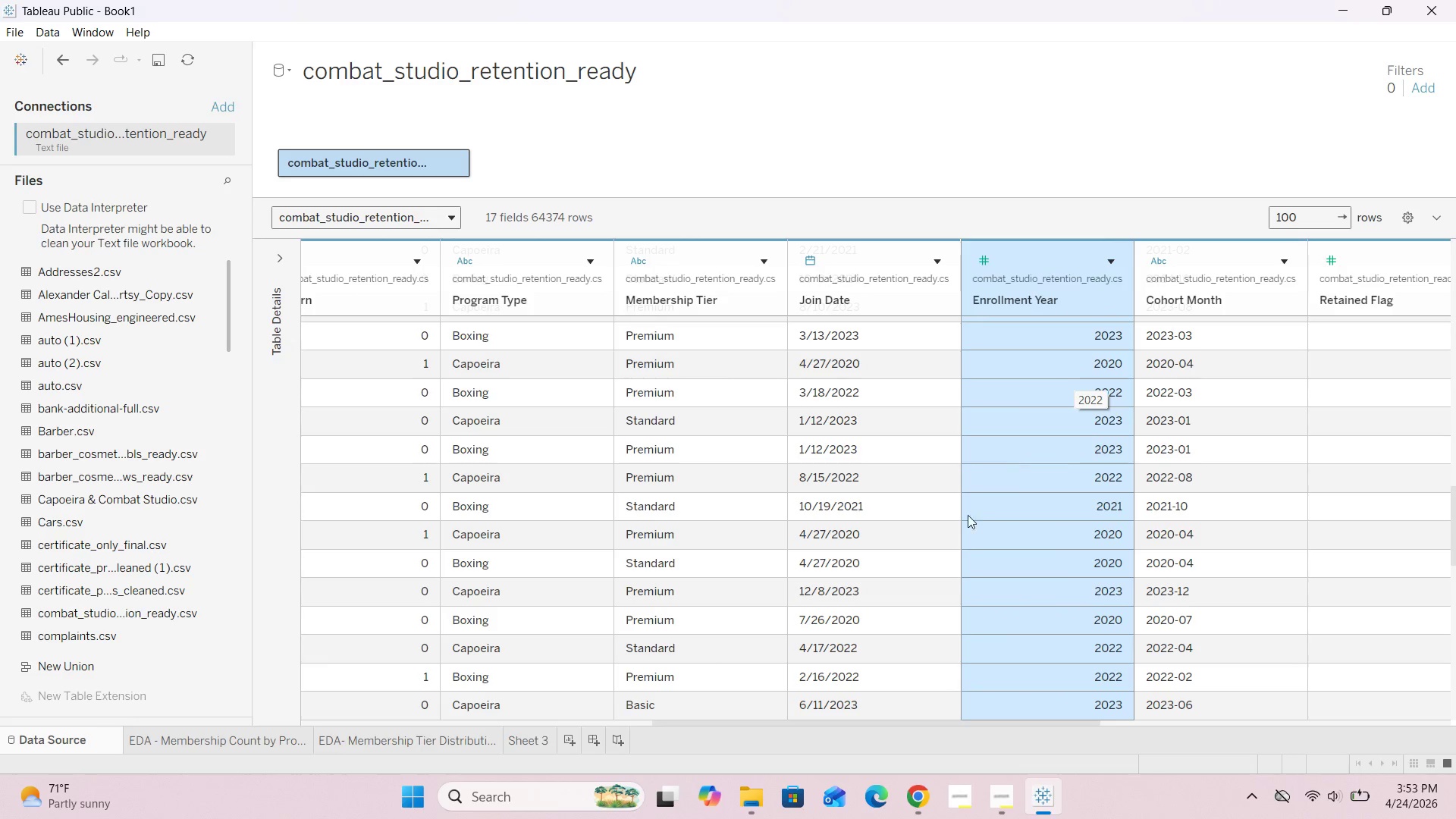 
left_click([516, 743])
 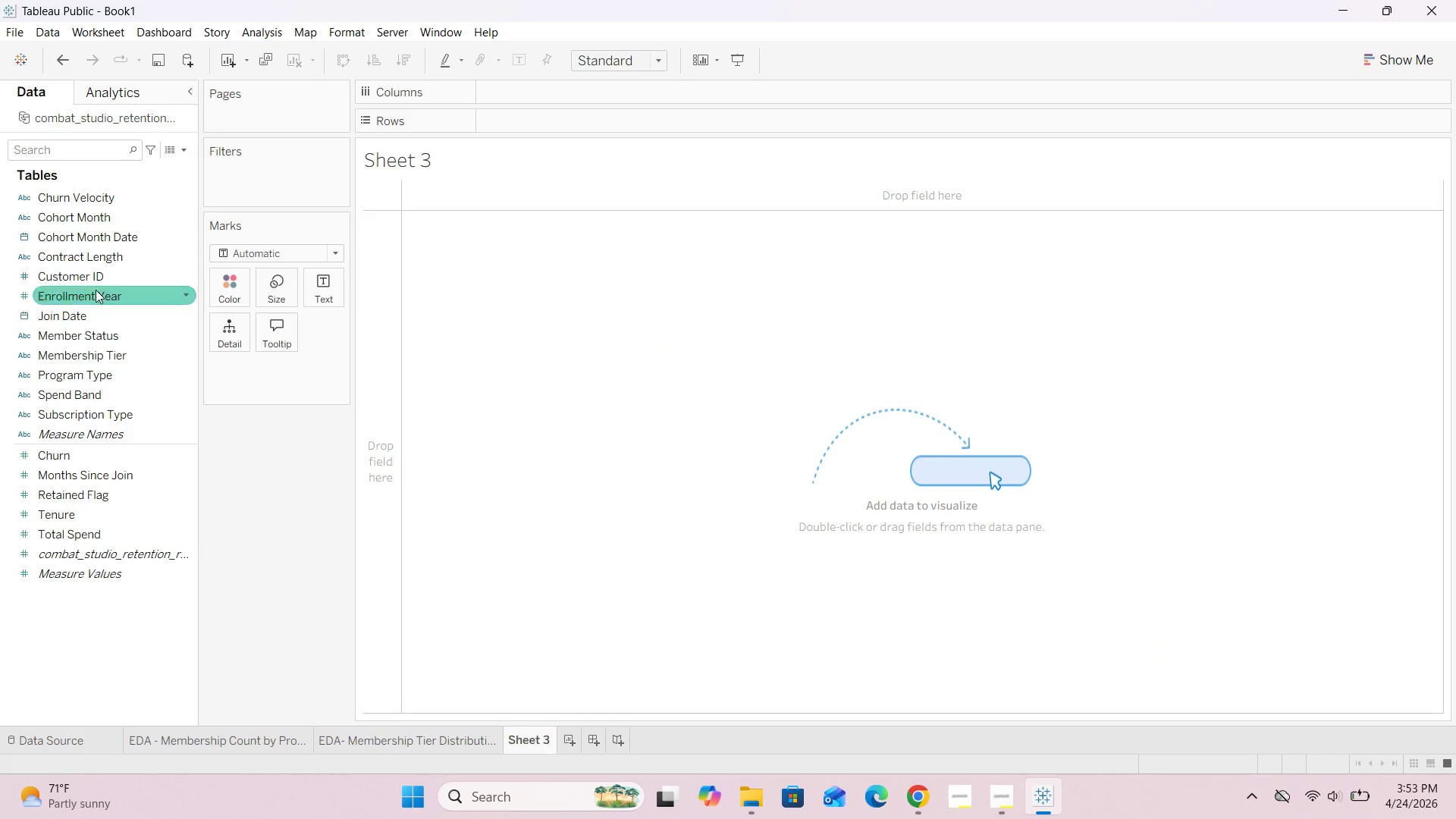 
left_click_drag(start_coordinate=[88, 293], to_coordinate=[536, 90])
 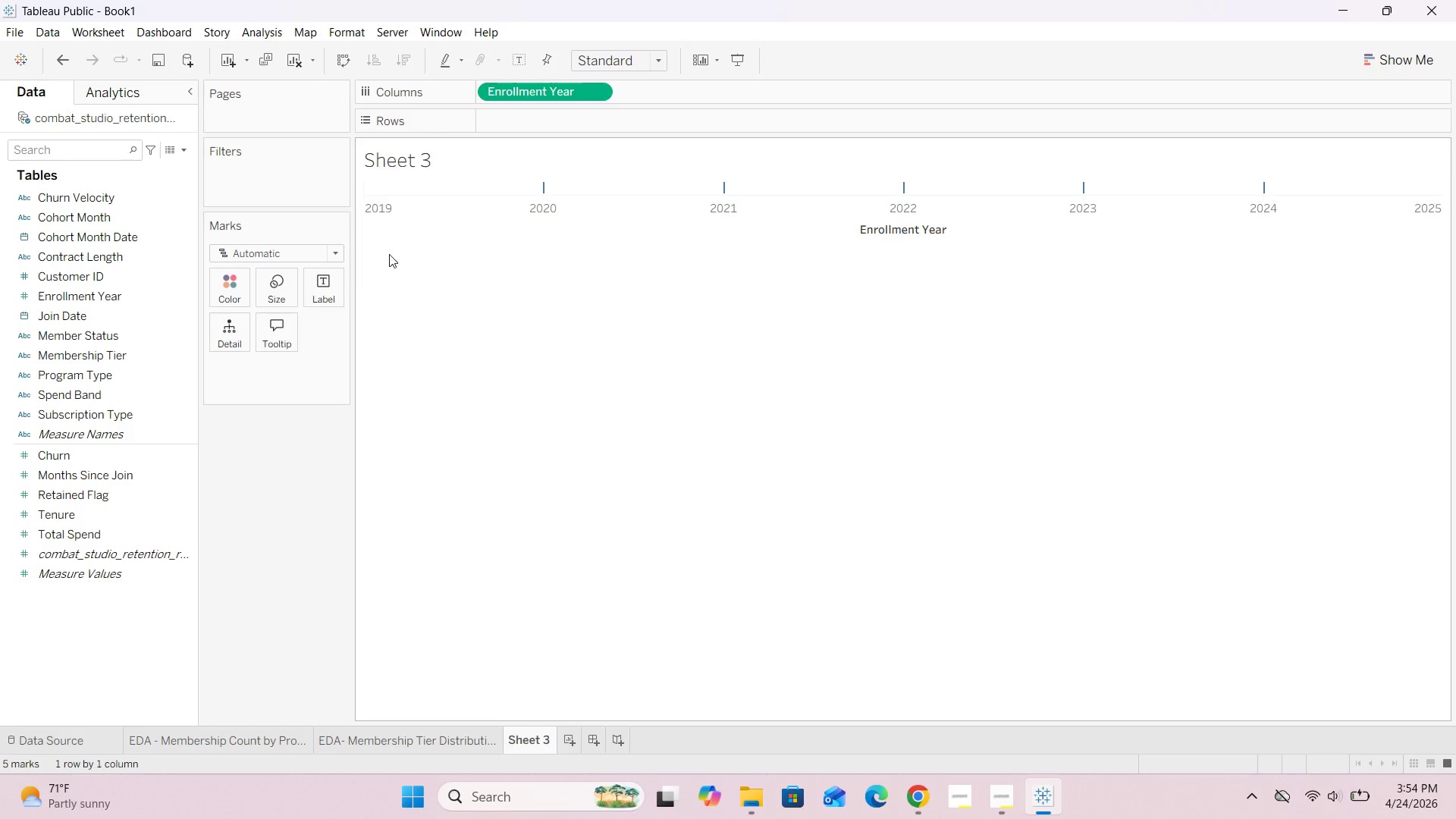 
left_click_drag(start_coordinate=[114, 278], to_coordinate=[582, 123])
 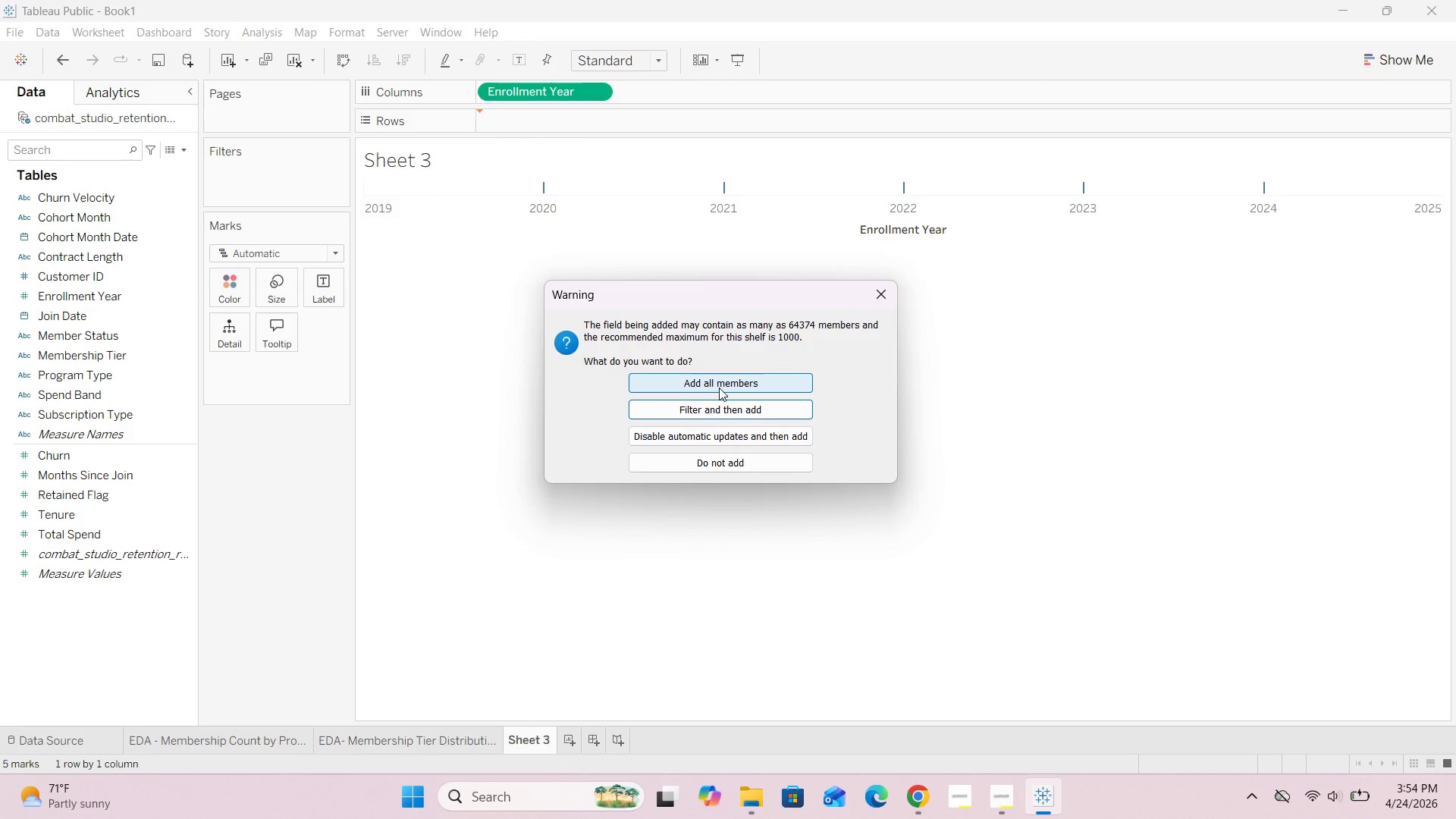 
left_click([720, 388])
 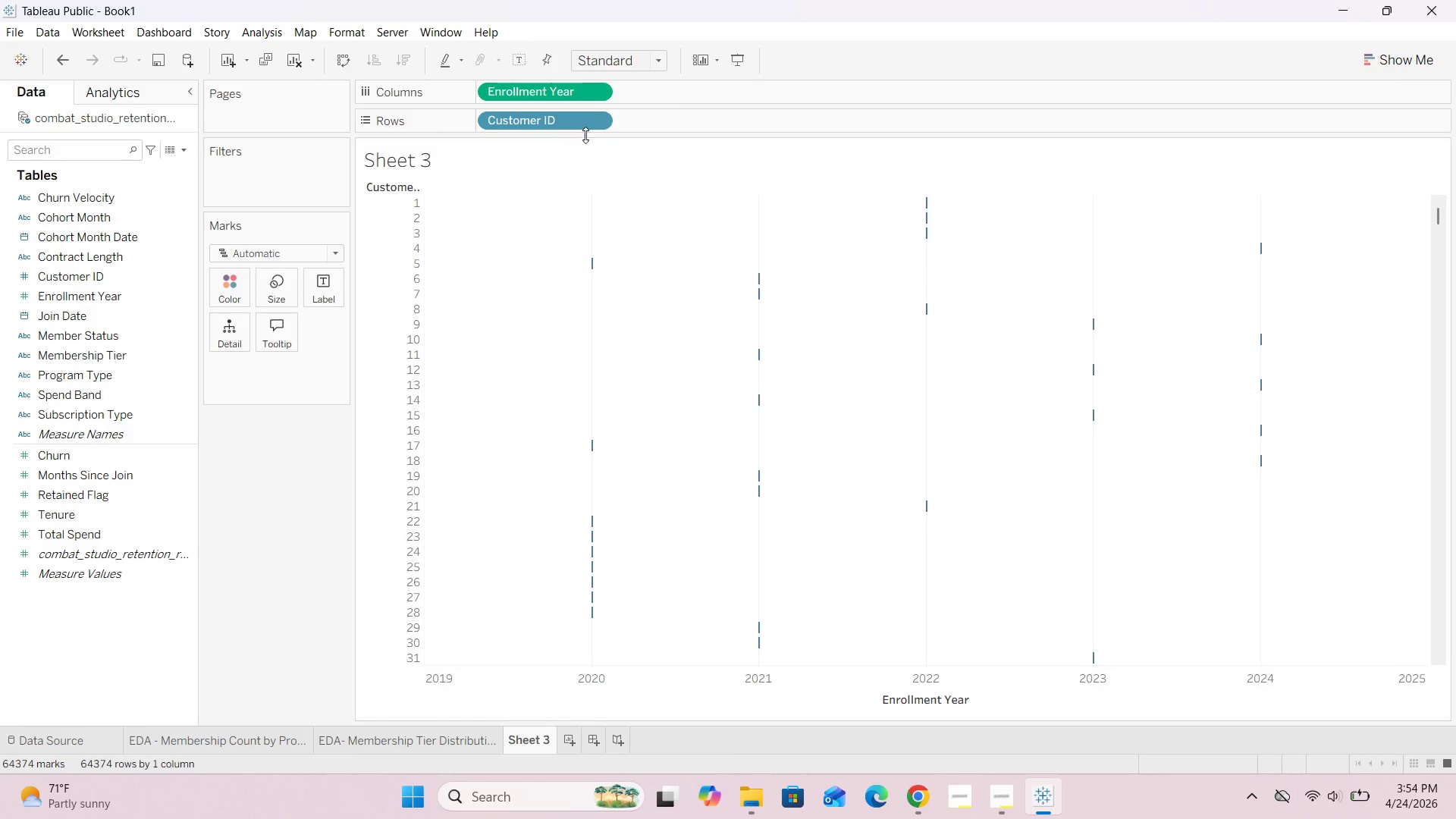 
left_click([591, 126])
 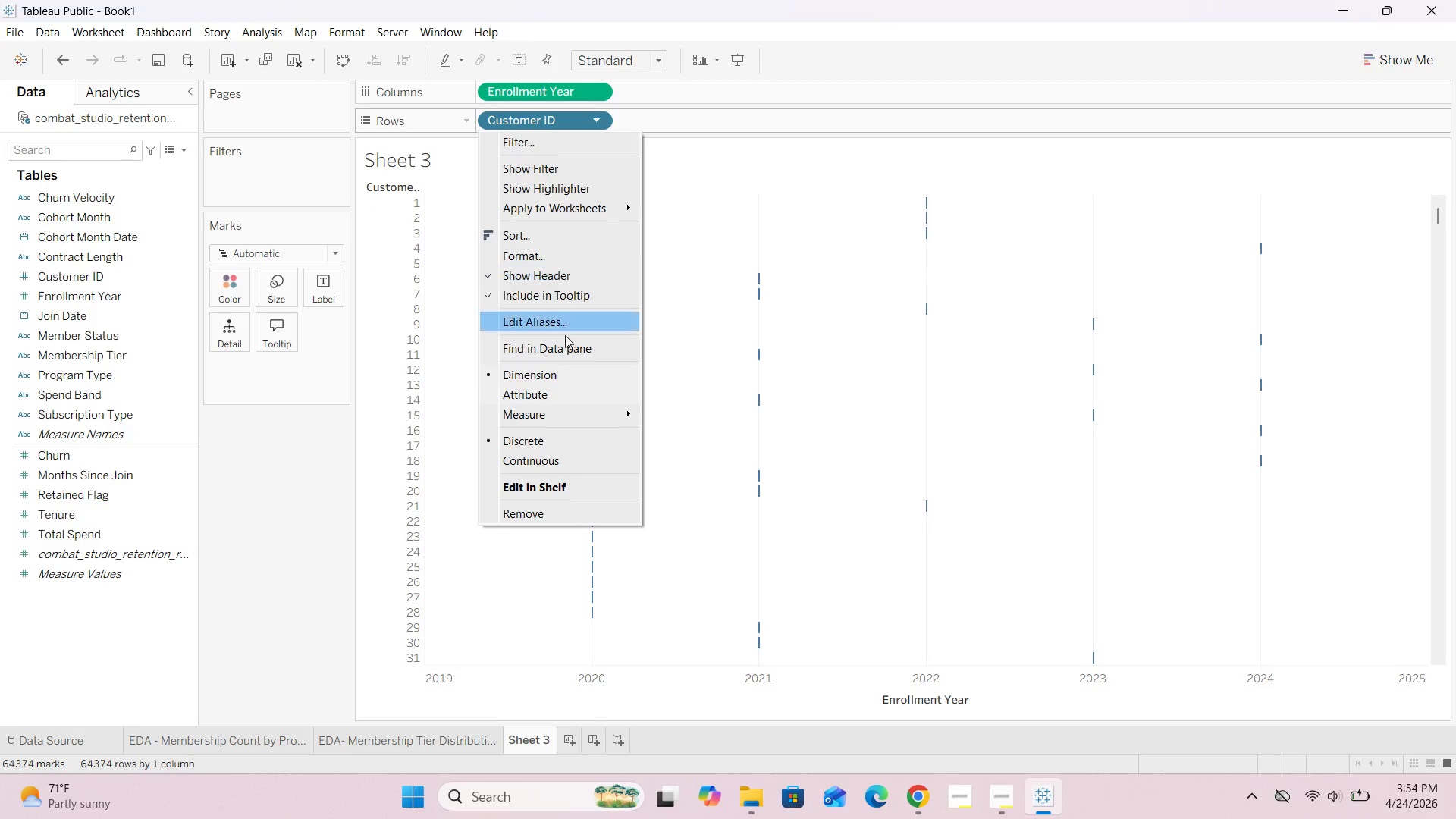 
mouse_move([575, 411])
 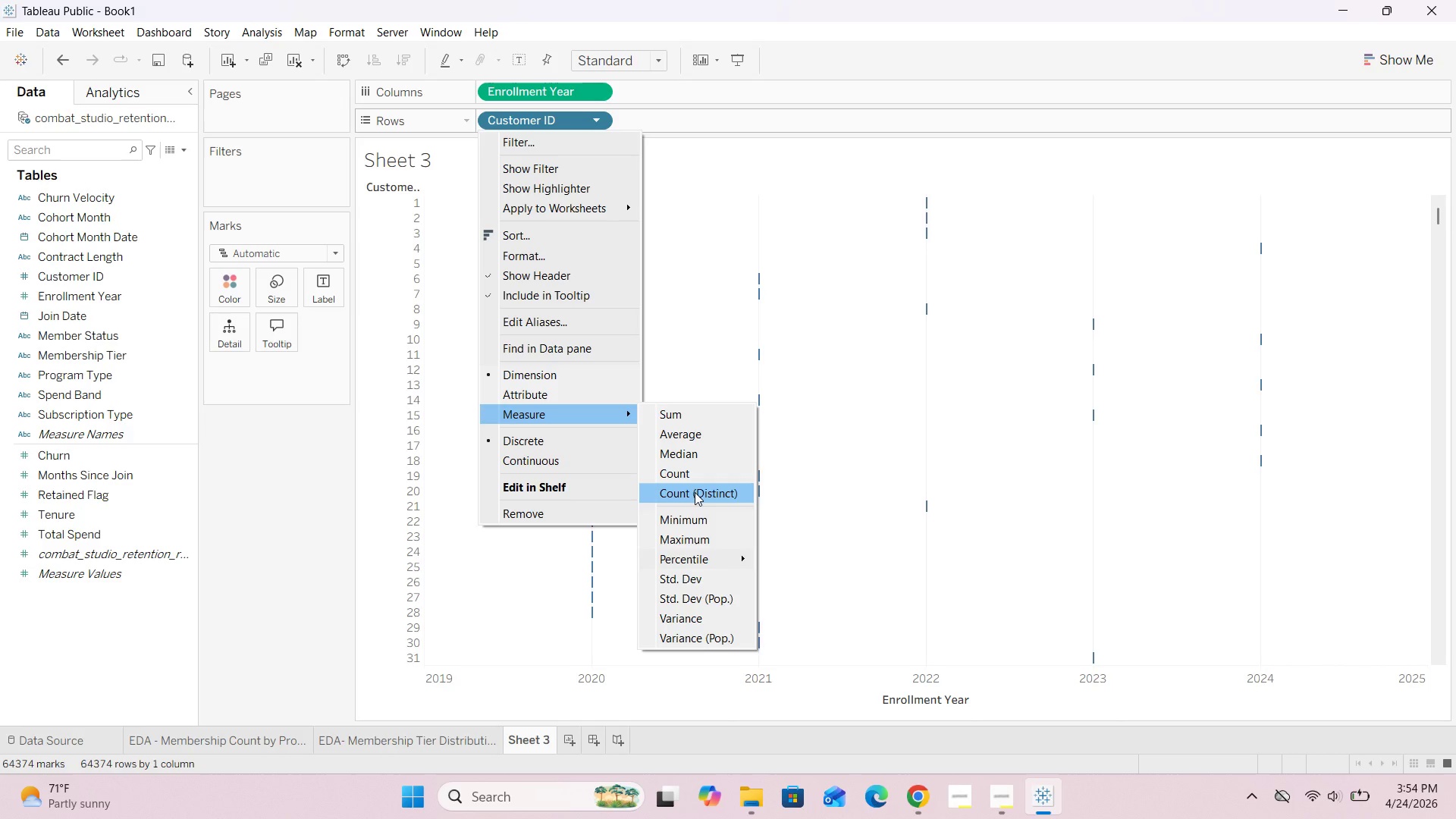 
left_click([694, 493])
 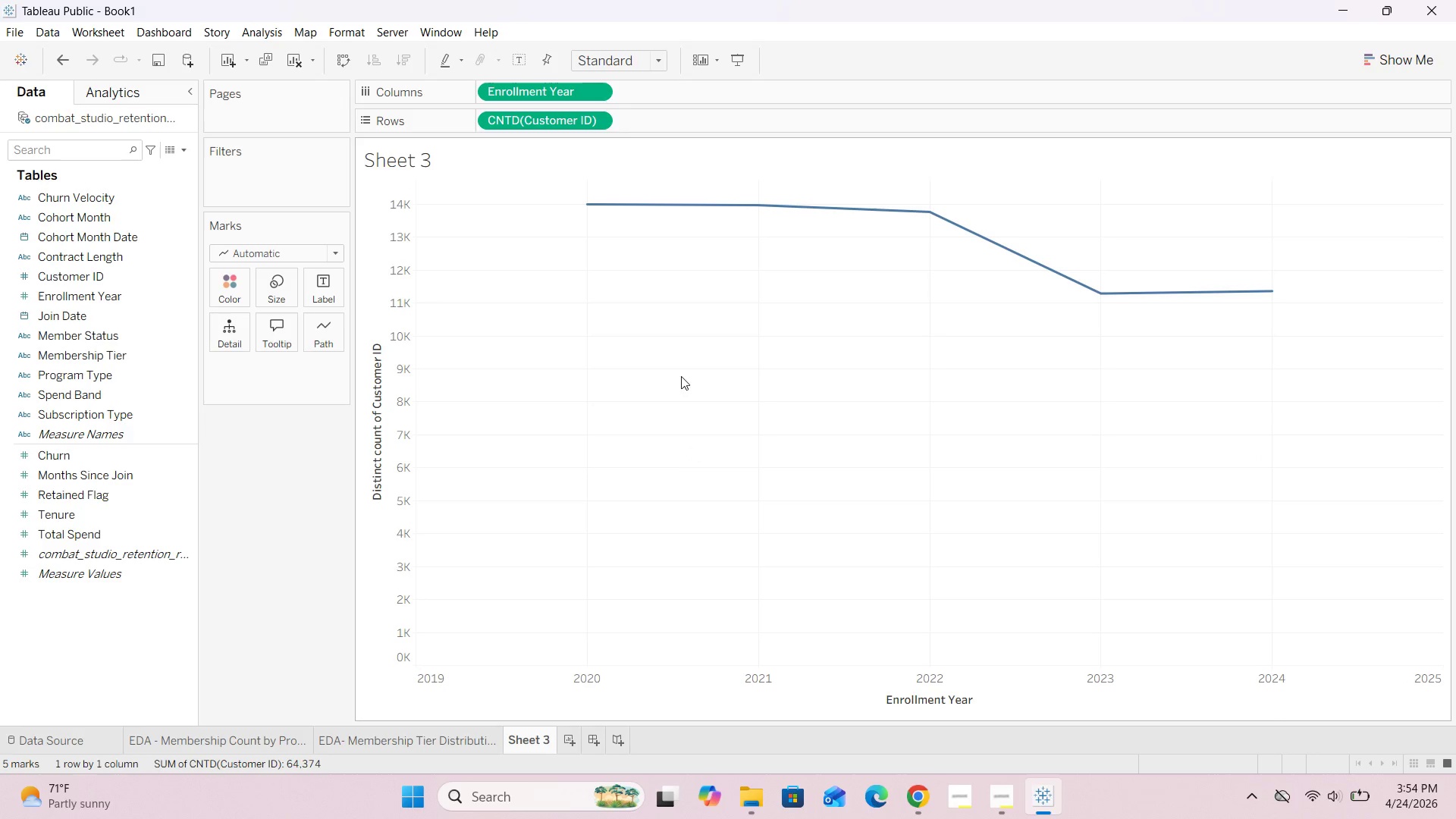 
mouse_move([564, 218])
 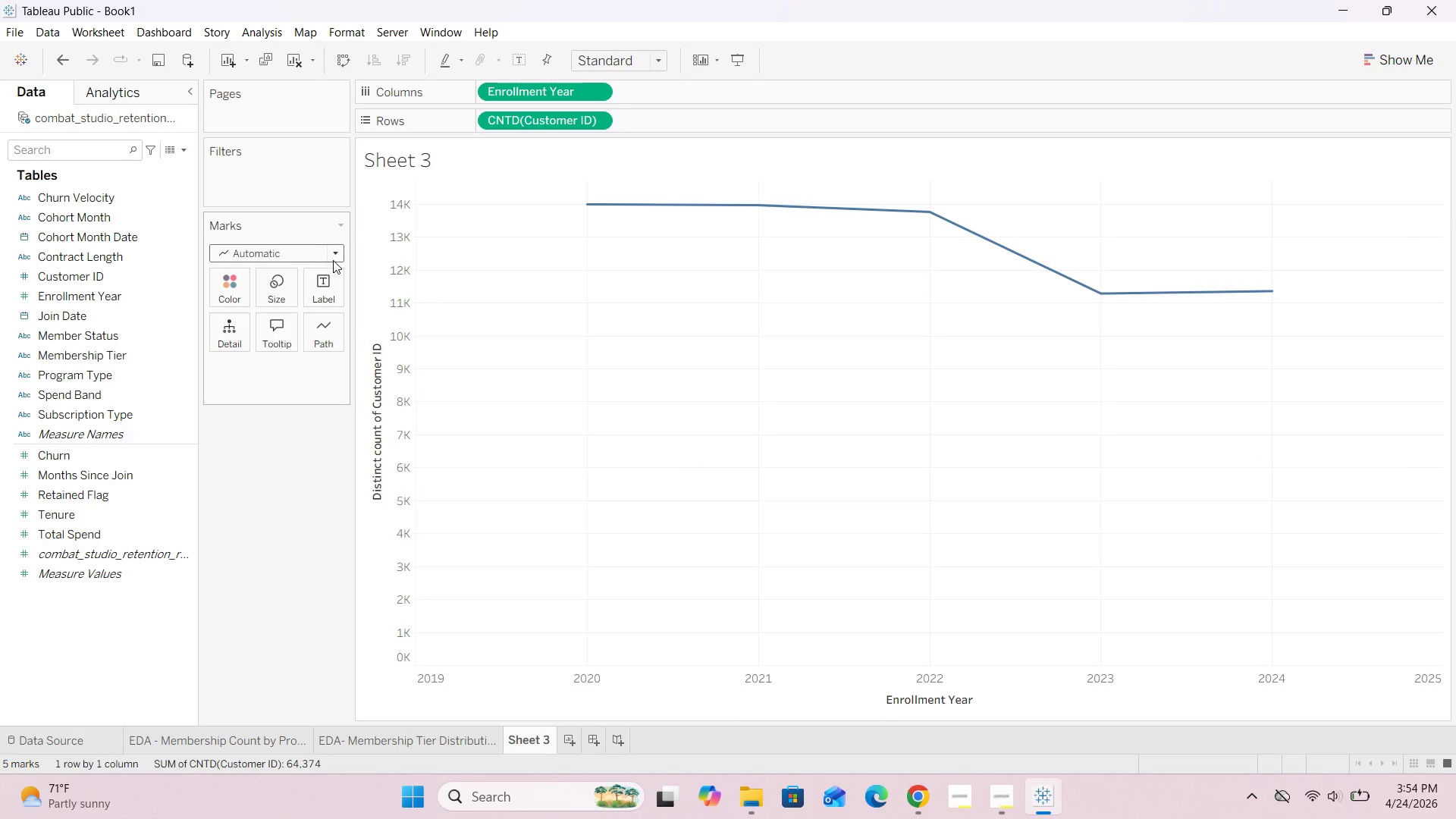 
left_click([334, 258])
 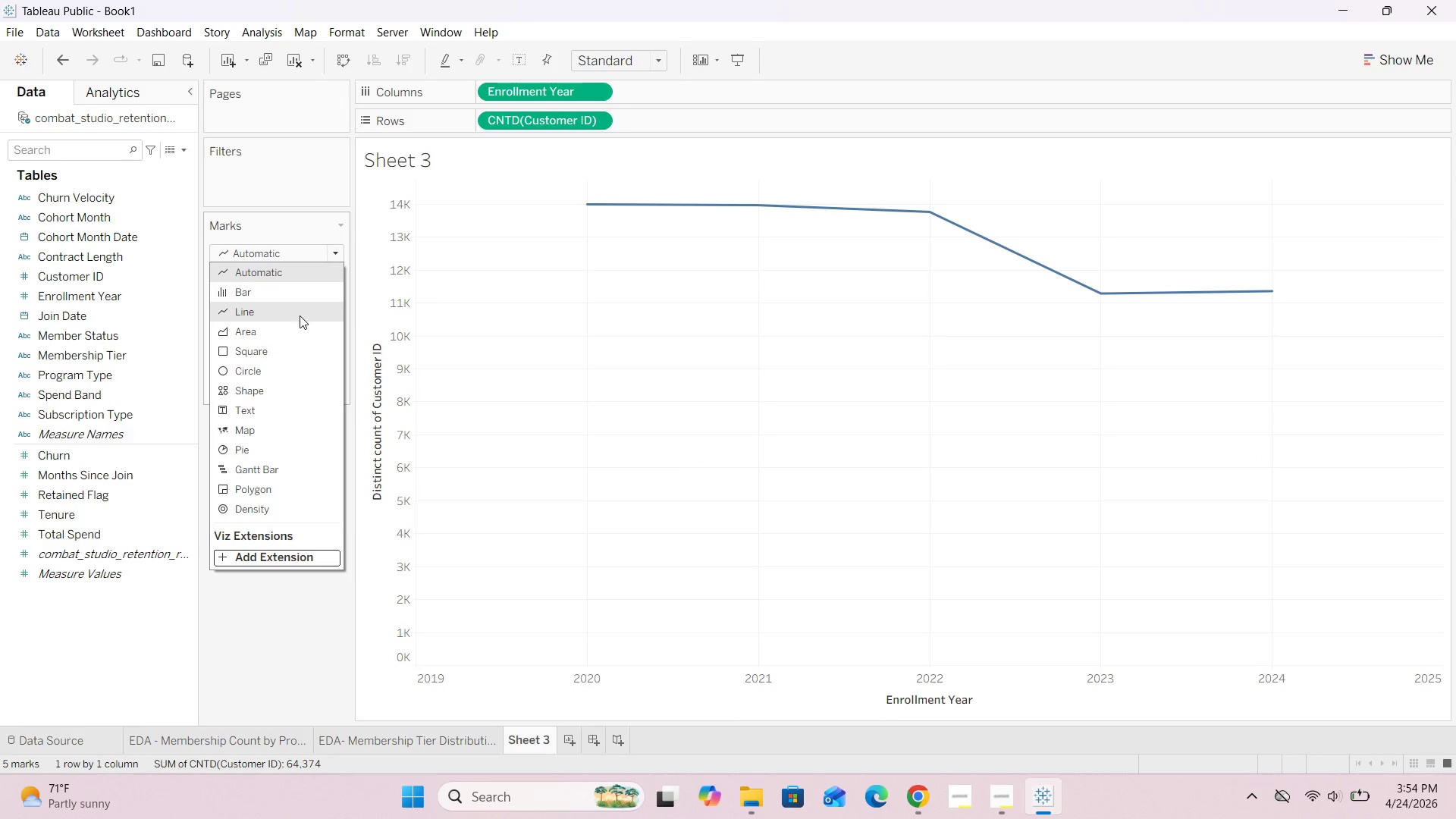 
left_click([300, 315])
 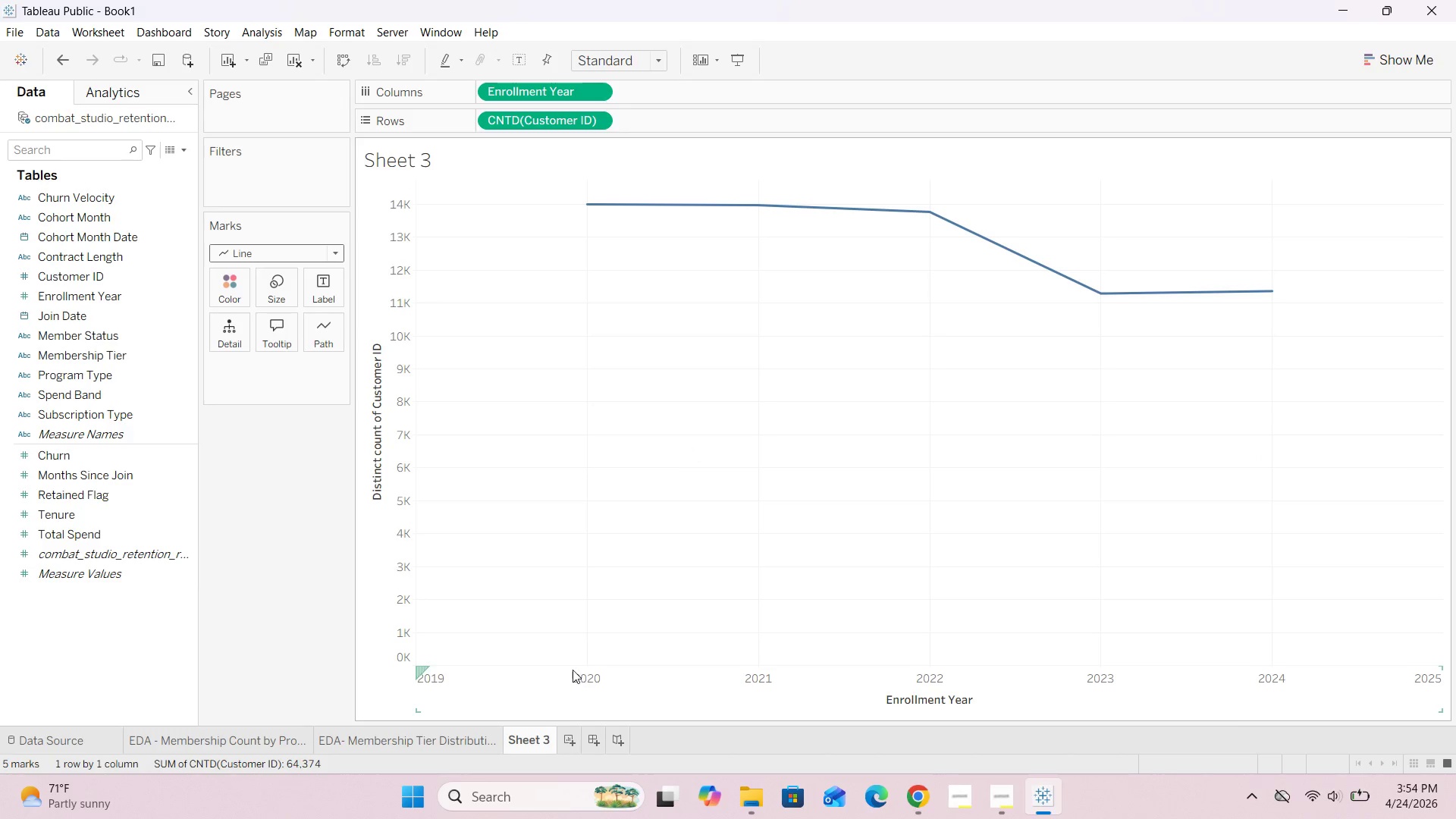 
mouse_move([605, 211])
 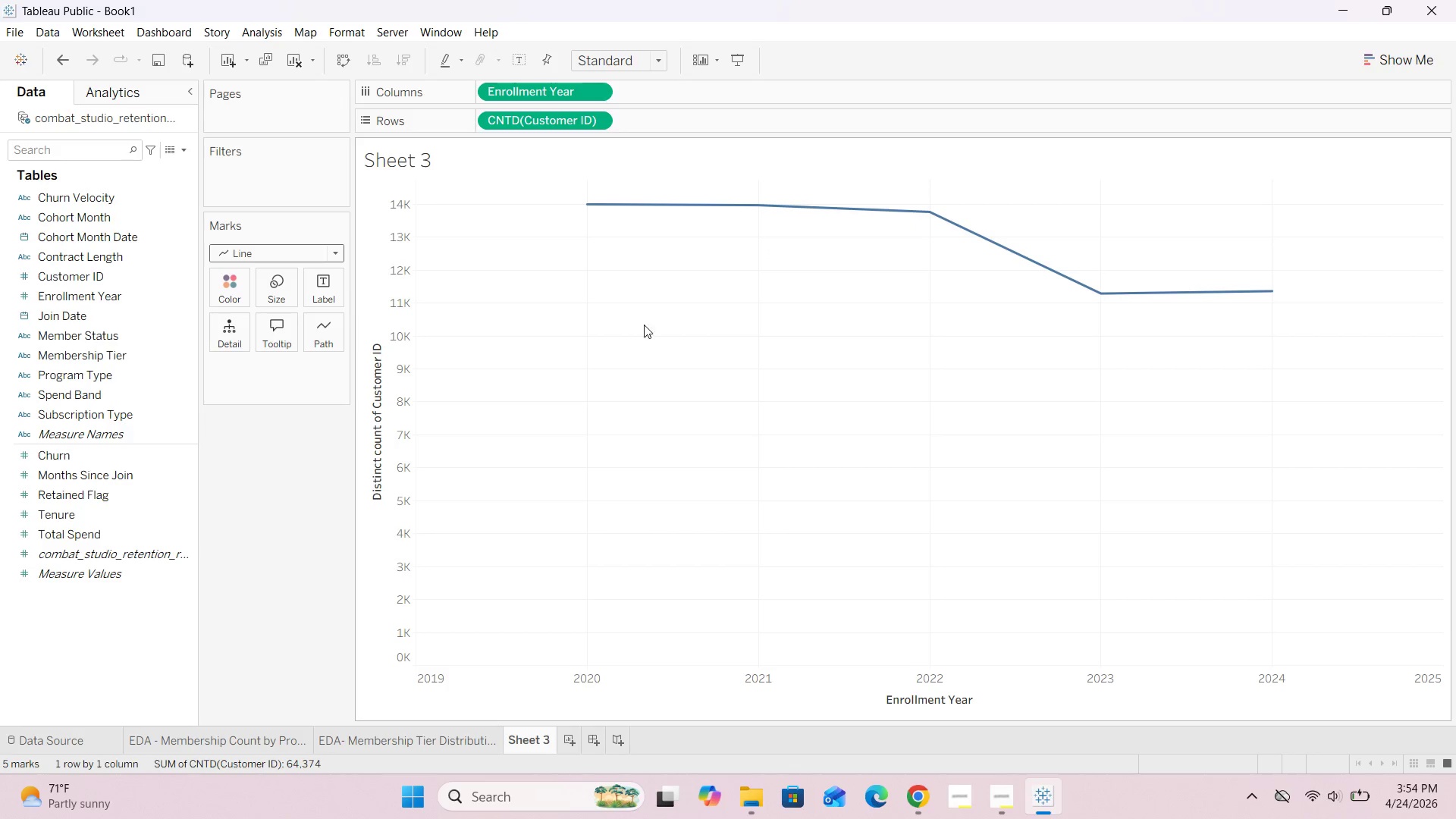 
left_click([908, 792])
 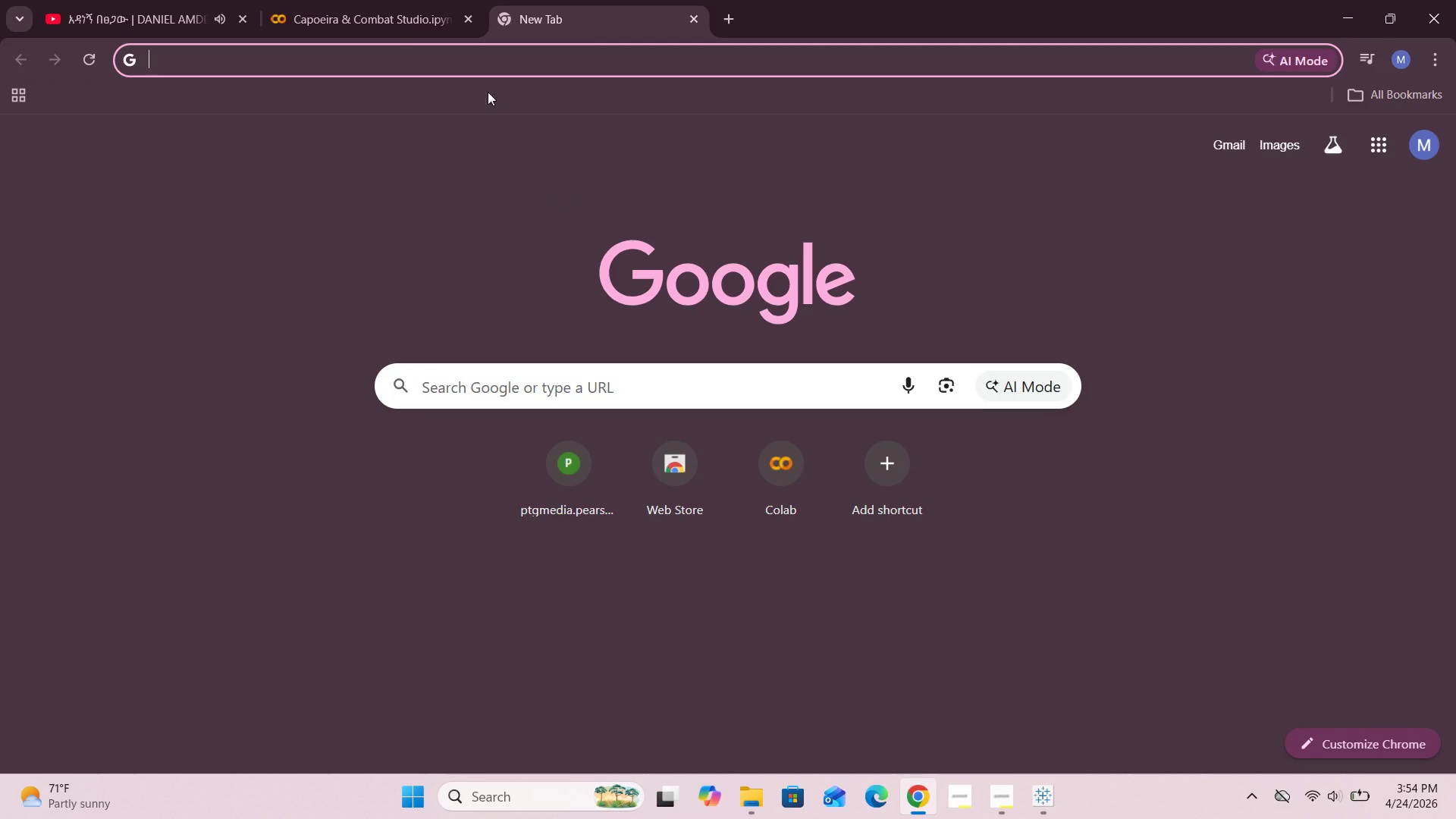 
left_click([355, 0])
 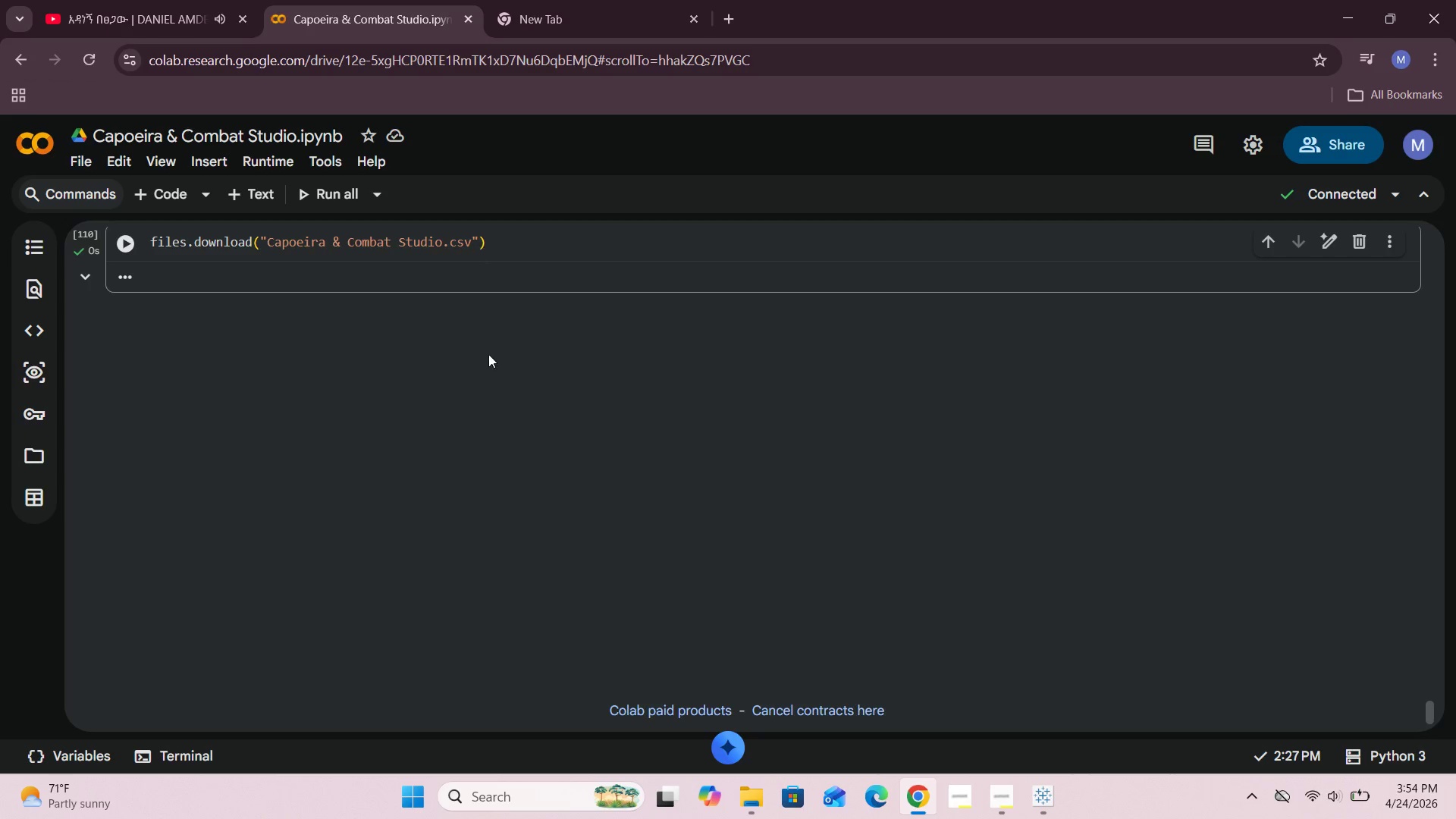 
scroll: coordinate [488, 395], scroll_direction: up, amount: 16.0
 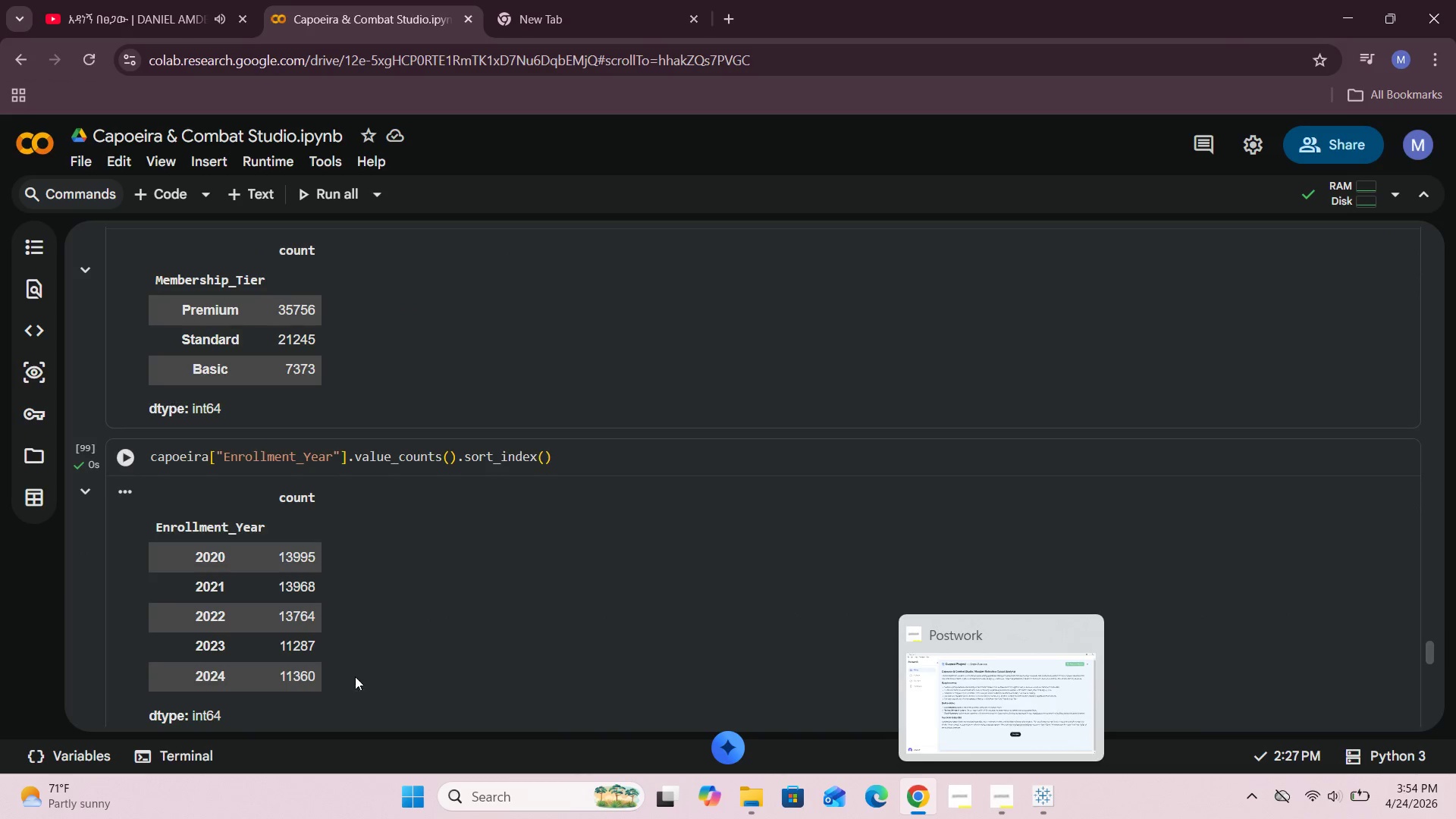 
wait(5.39)
 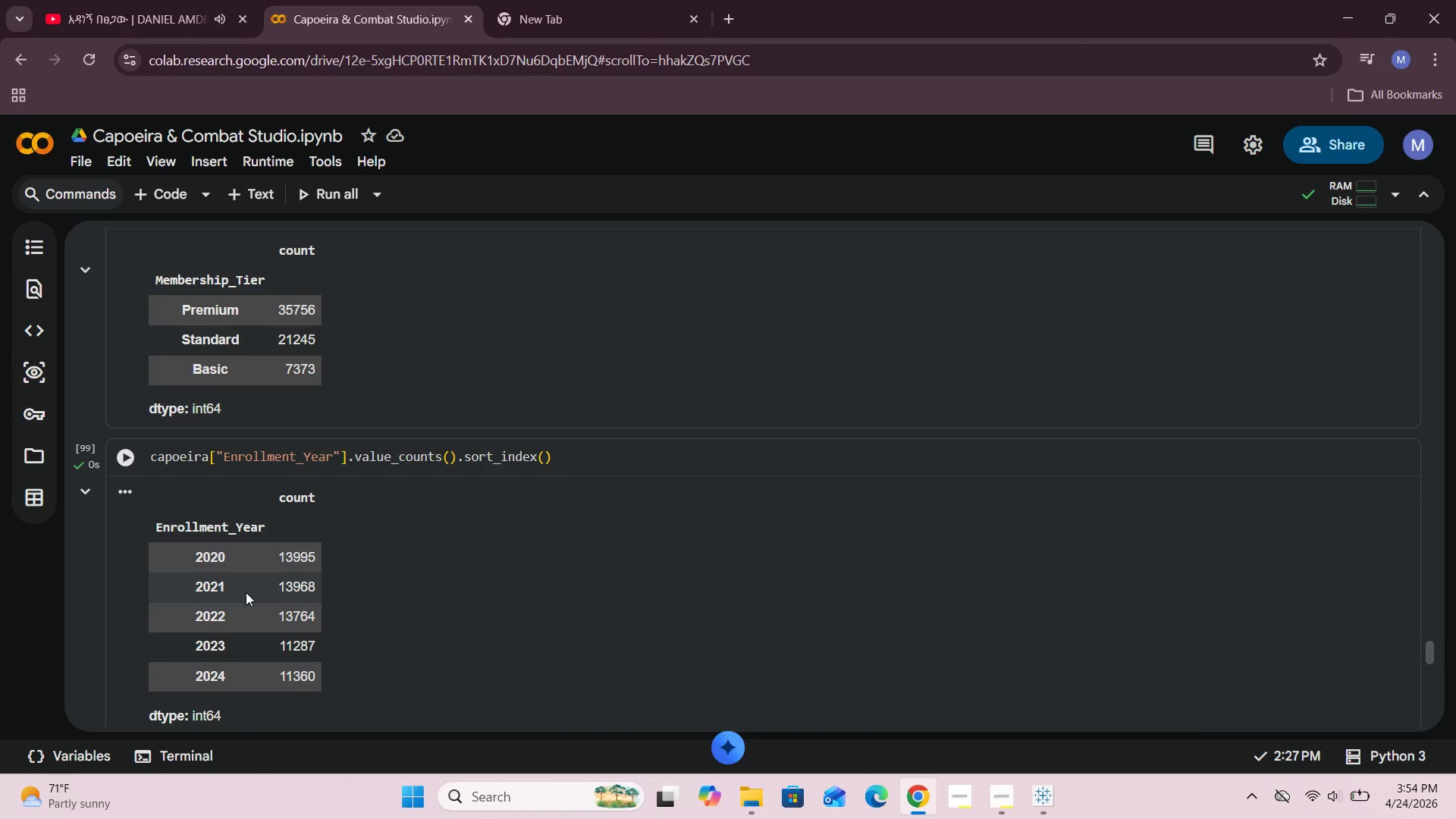 
mouse_move([1031, 779])
 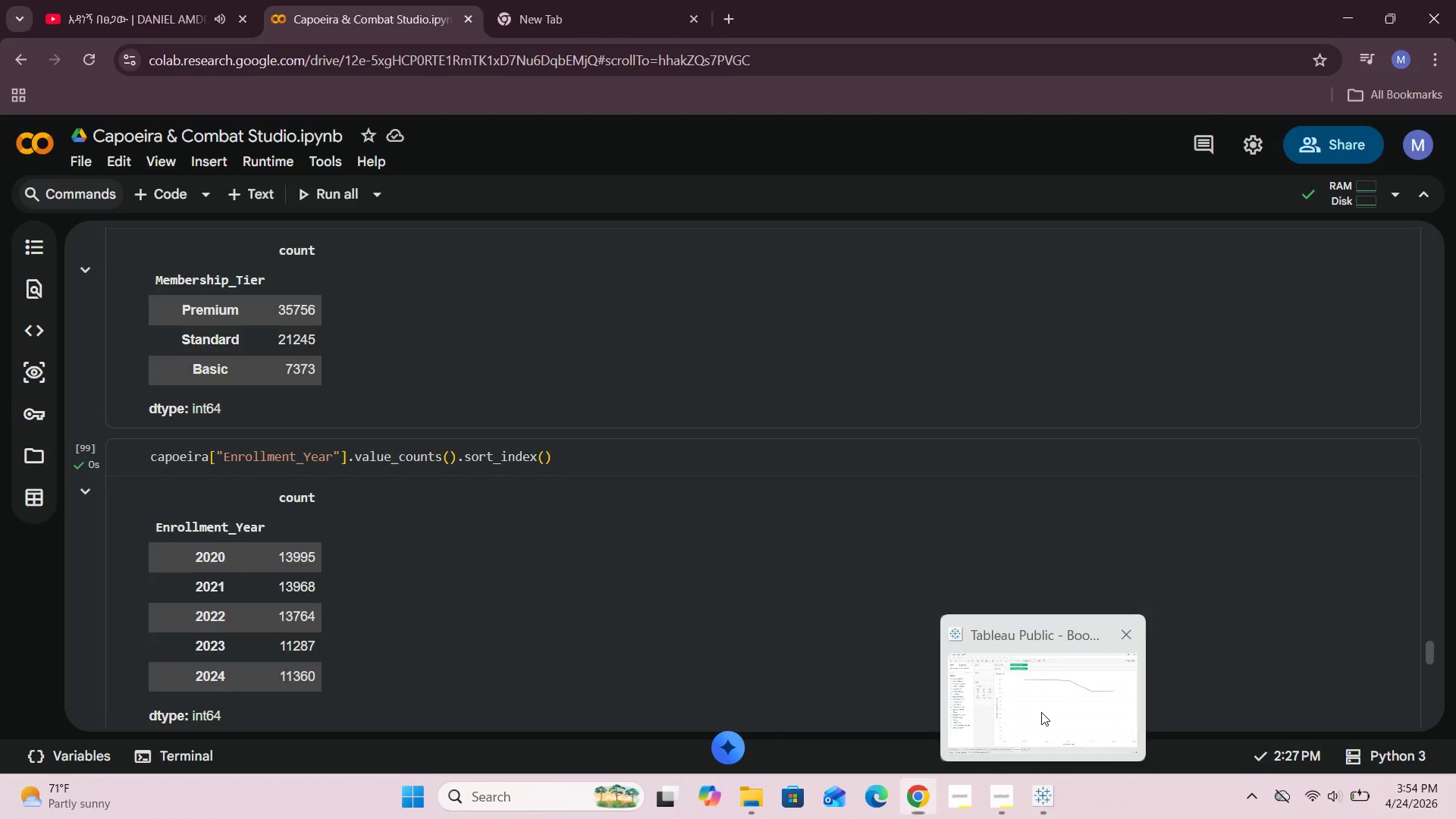 
left_click([1041, 712])
 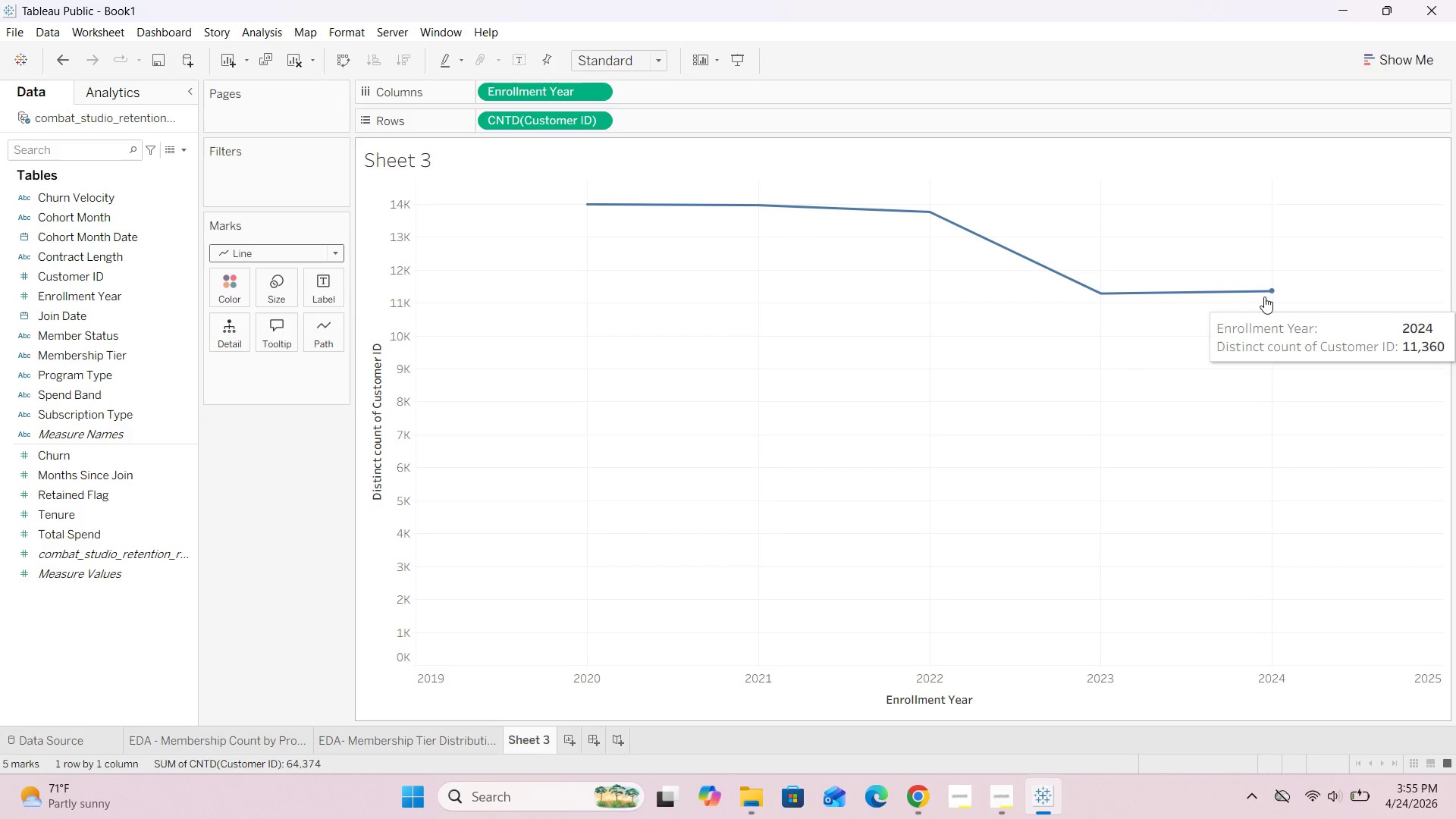 
wait(33.38)
 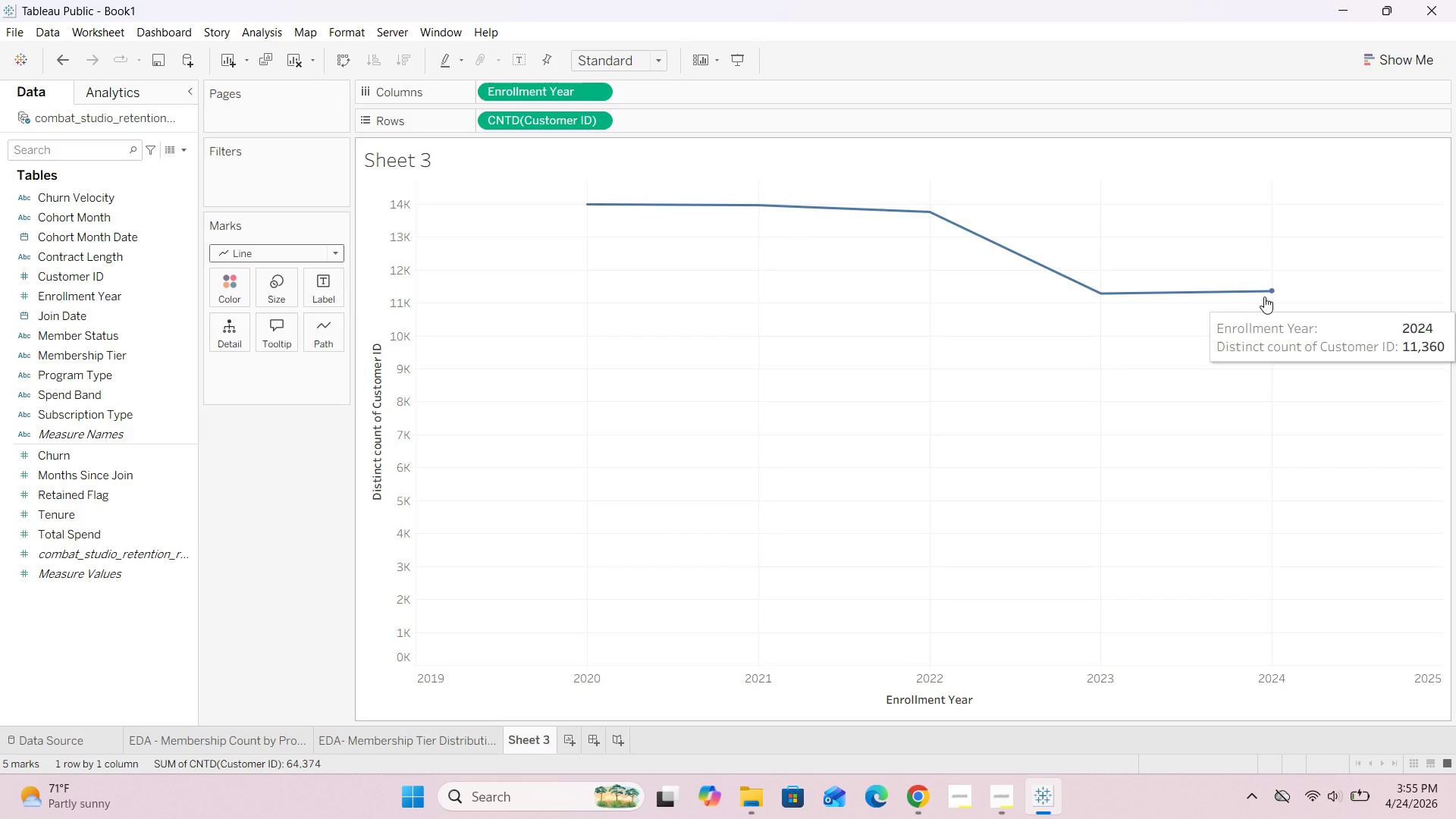 
double_click([483, 165])
 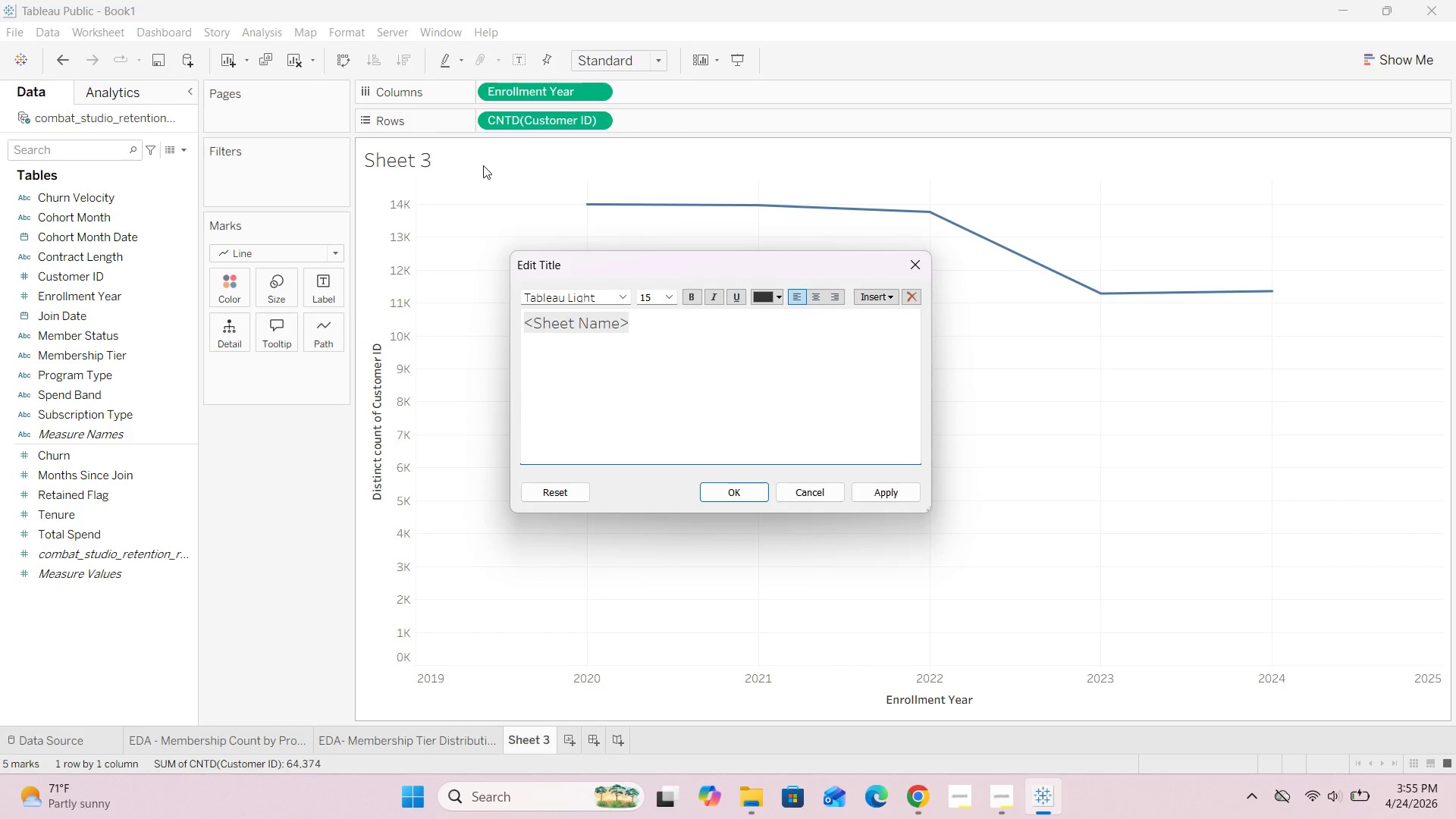 
hold_key(key=ArrowRight, duration=0.97)
 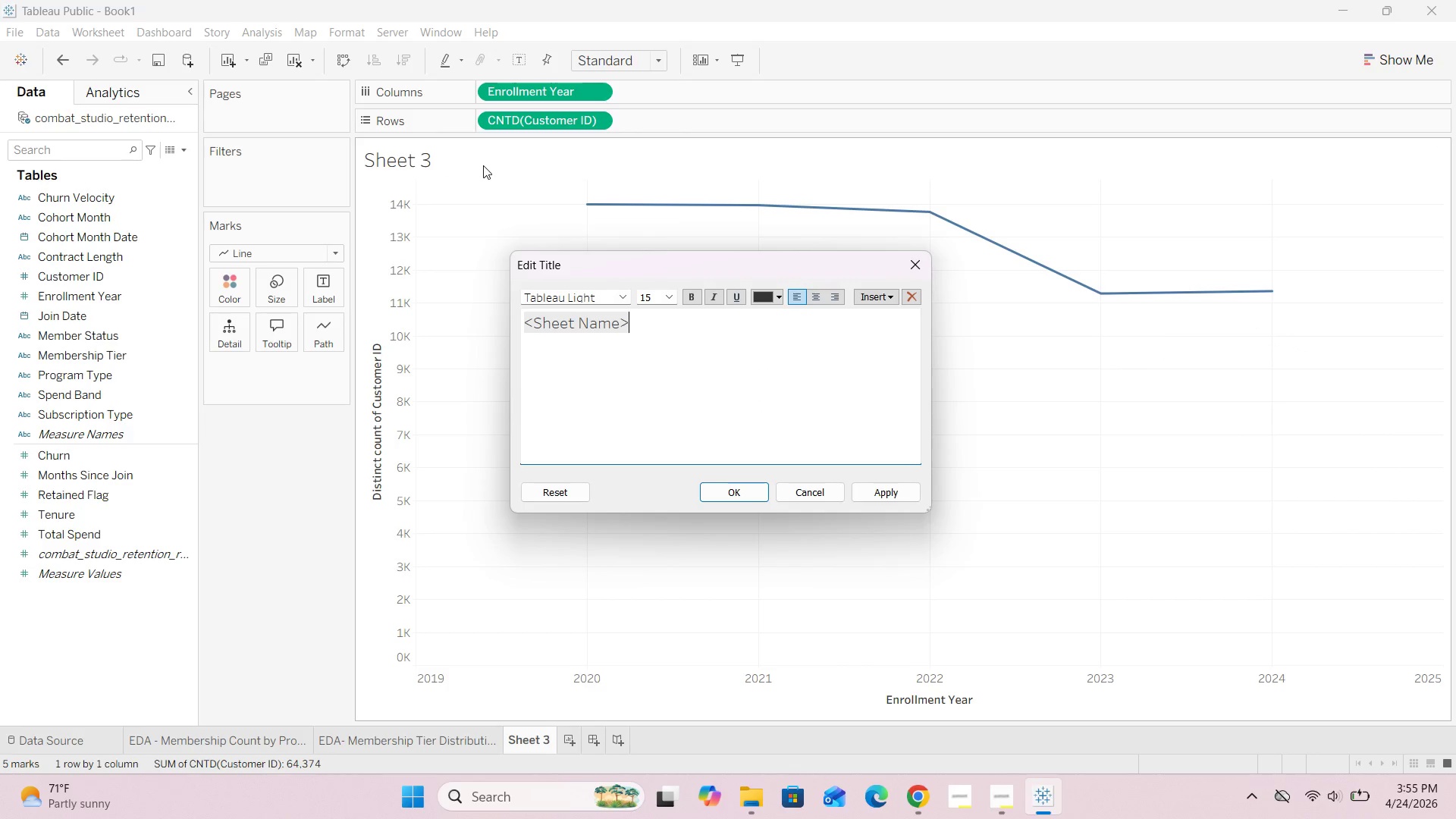 
hold_key(key=Backspace, duration=0.97)
 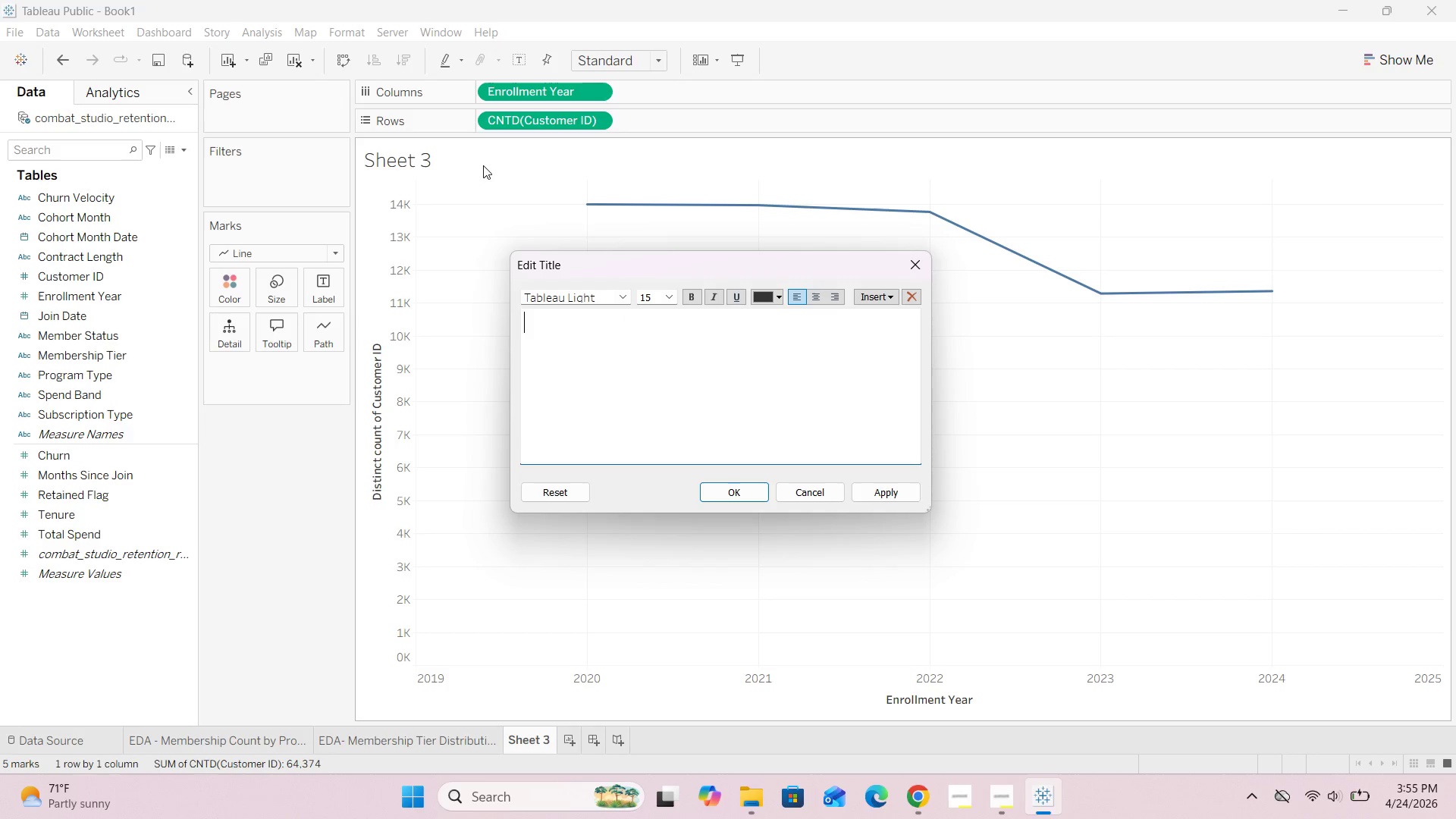 
type(EDA - Enrollment TR)
key(Backspace)
type(rend by YEAR )
key(Backspace)
key(Backspace)
type(ea)
 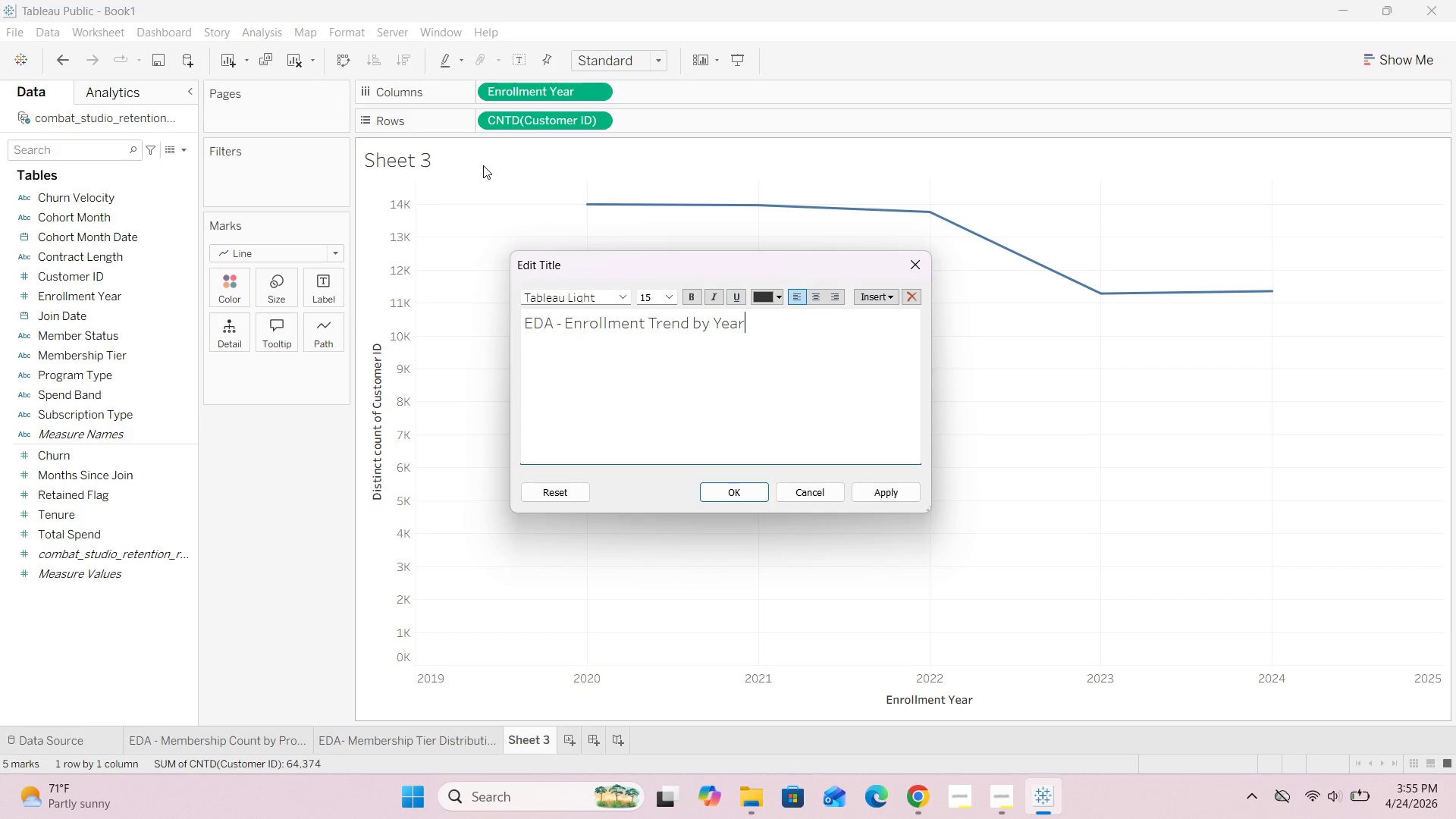 
hold_key(key=R, duration=0.34)
 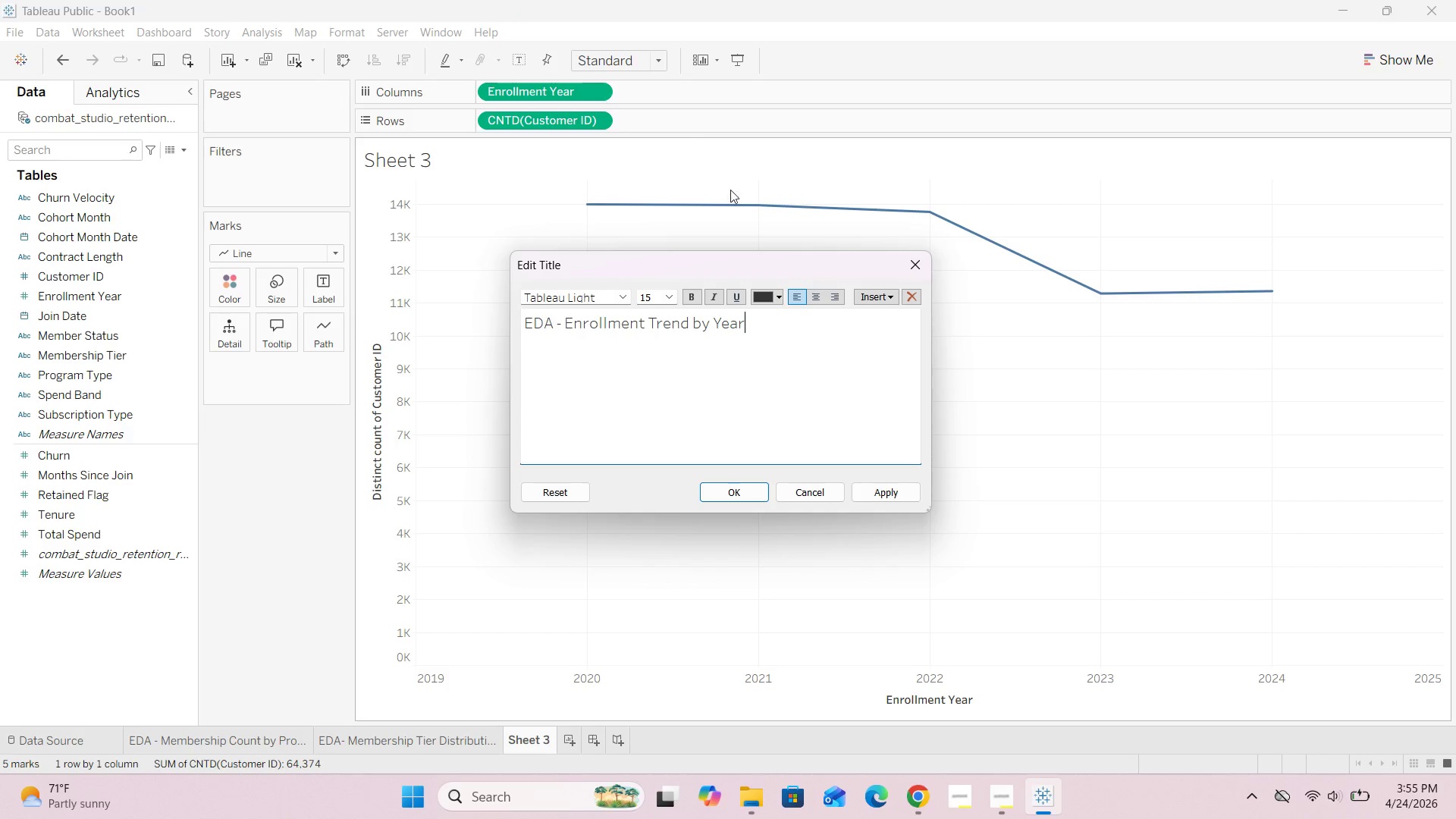 
left_click_drag(start_coordinate=[769, 326], to_coordinate=[471, 328])
 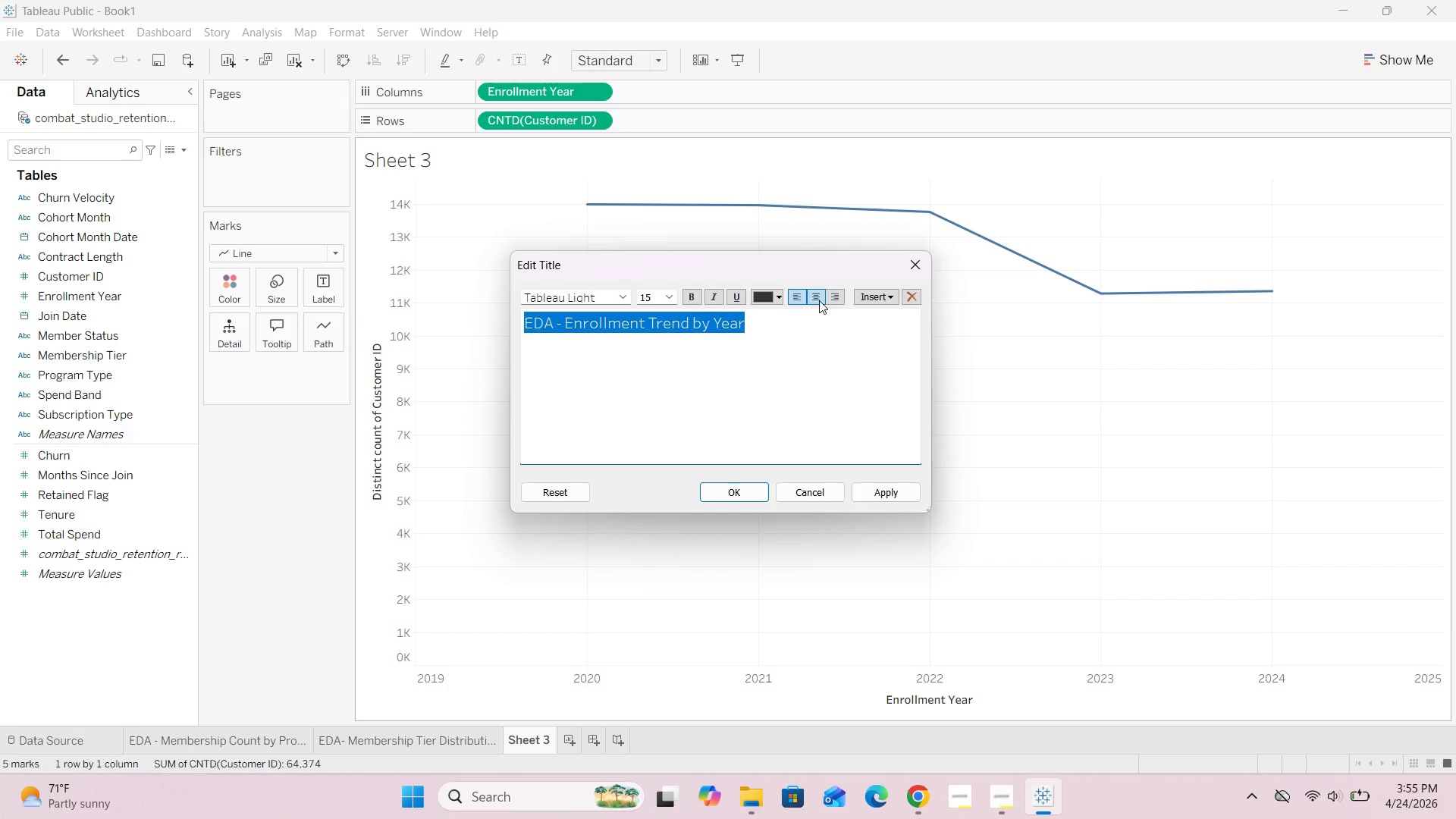 
left_click([819, 300])
 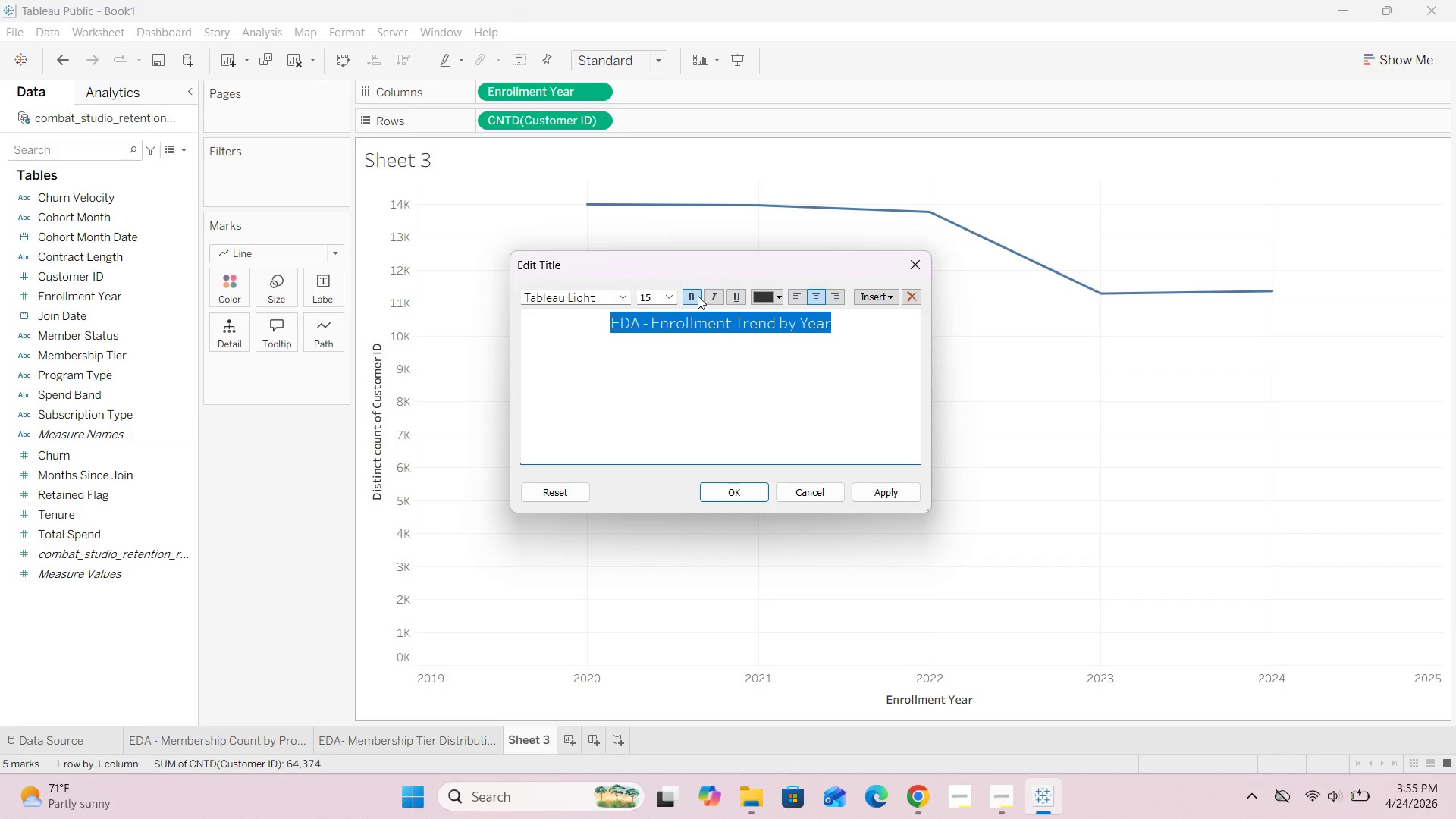 
left_click([694, 294])
 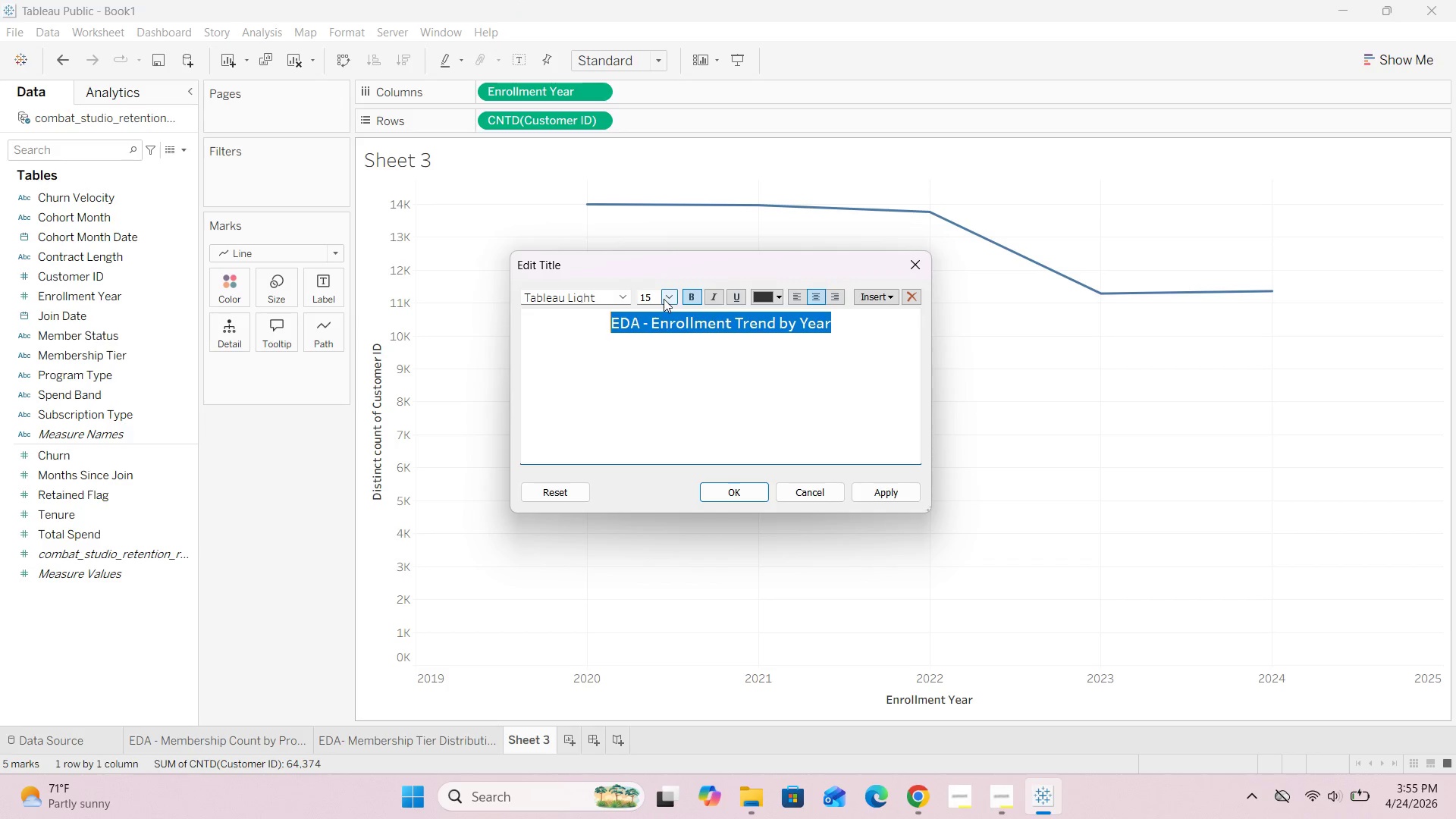 
left_click([668, 294])
 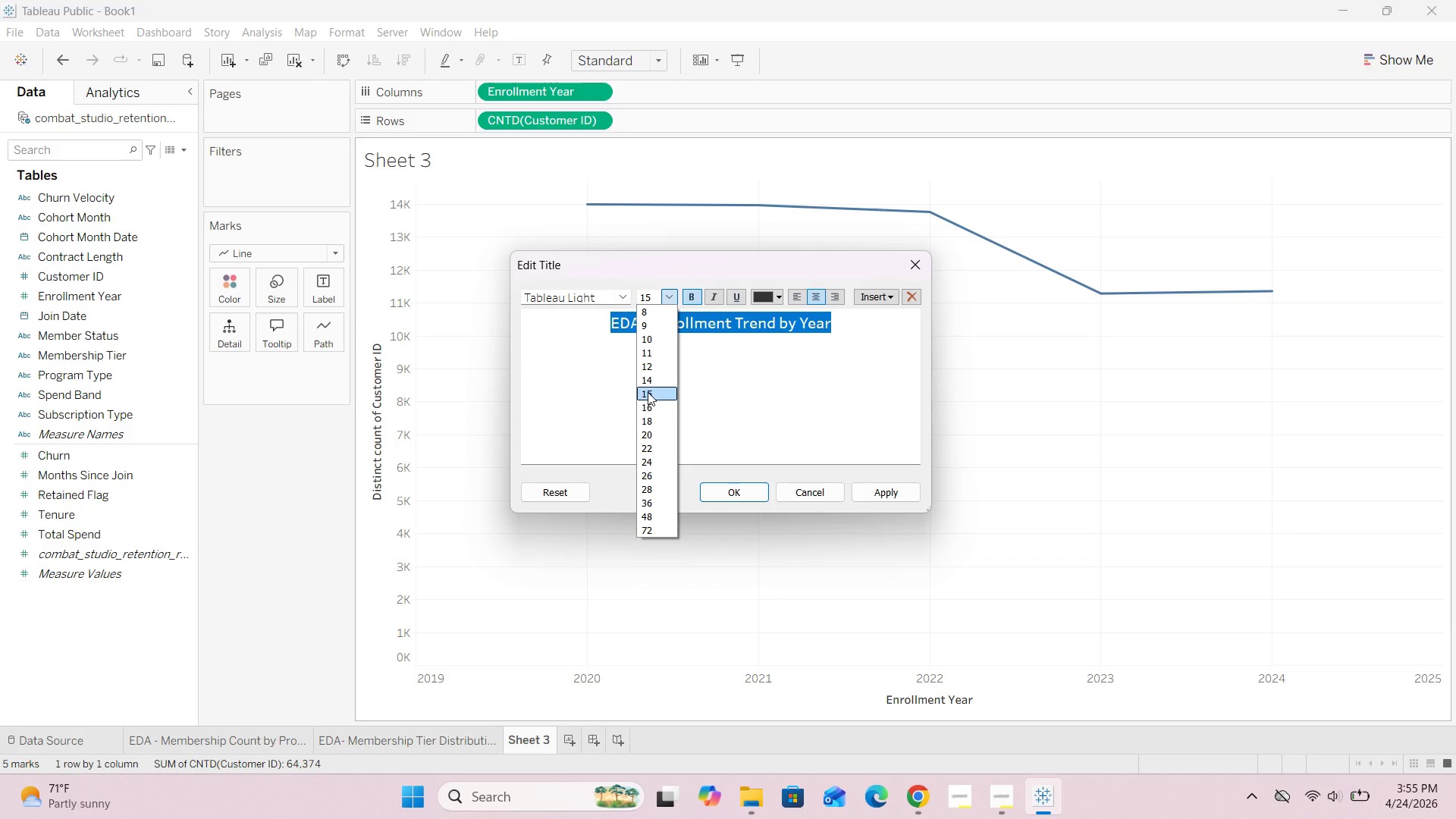 
left_click([651, 384])
 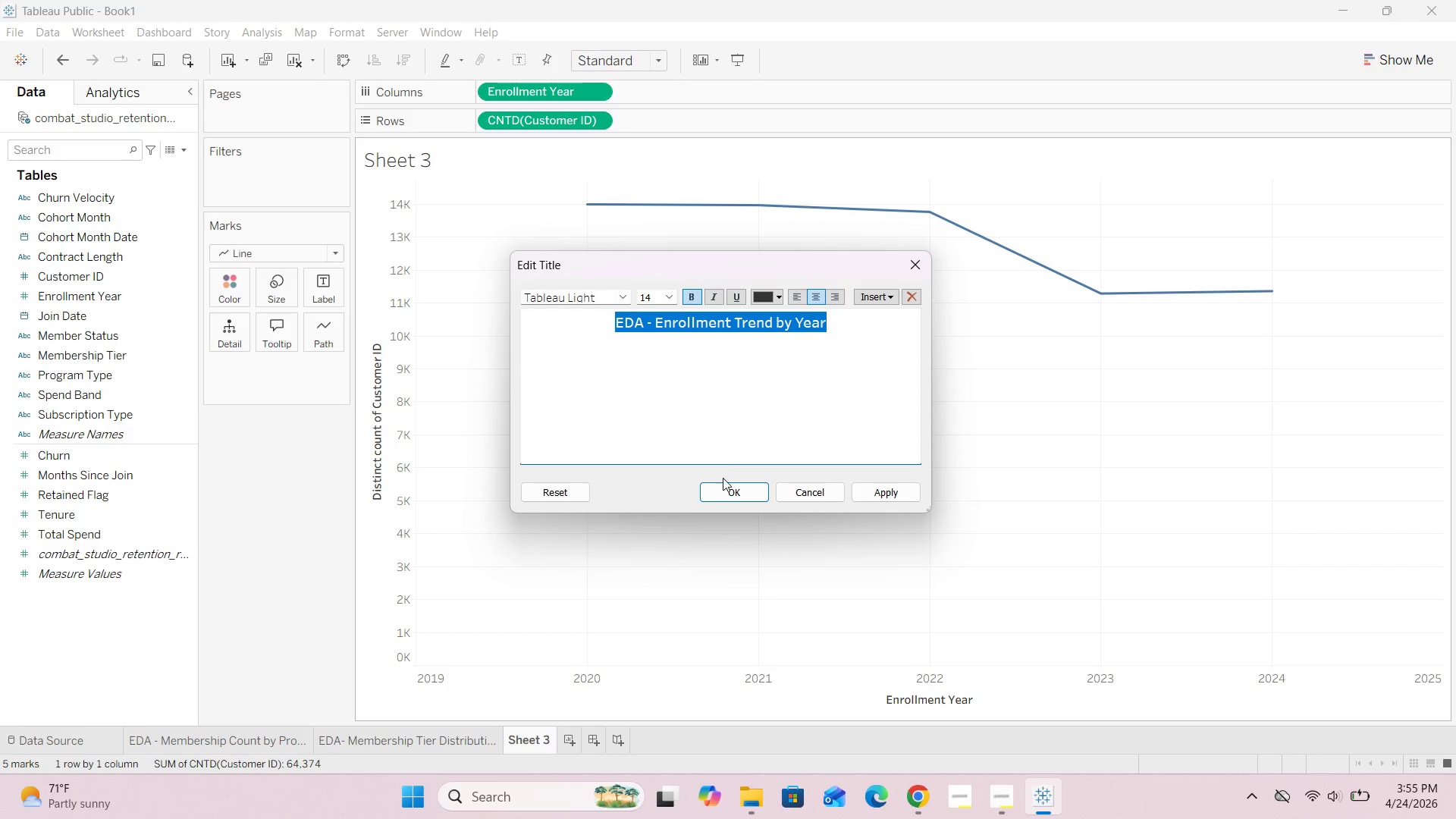 
left_click([742, 509])
 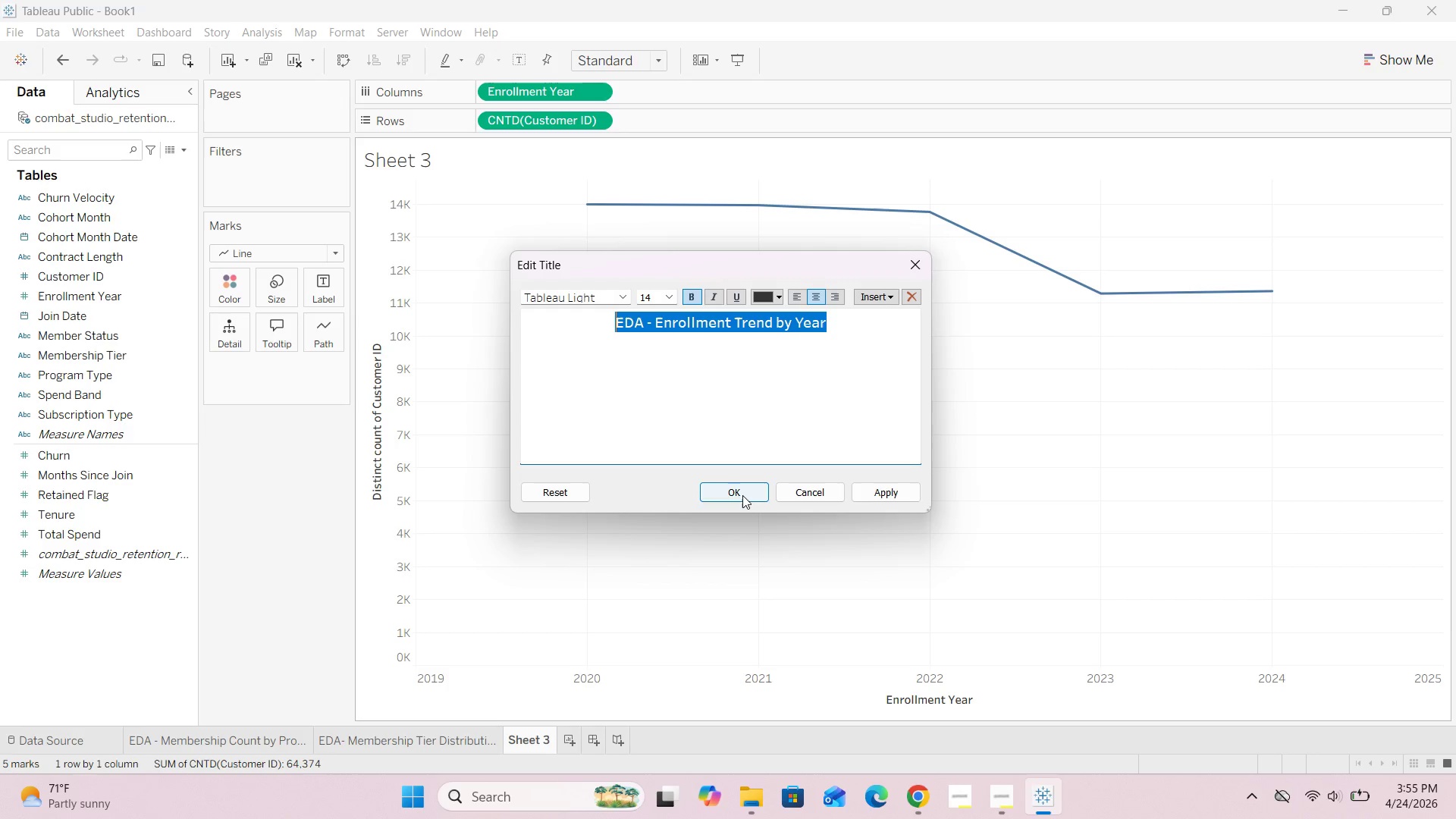 
left_click([742, 495])
 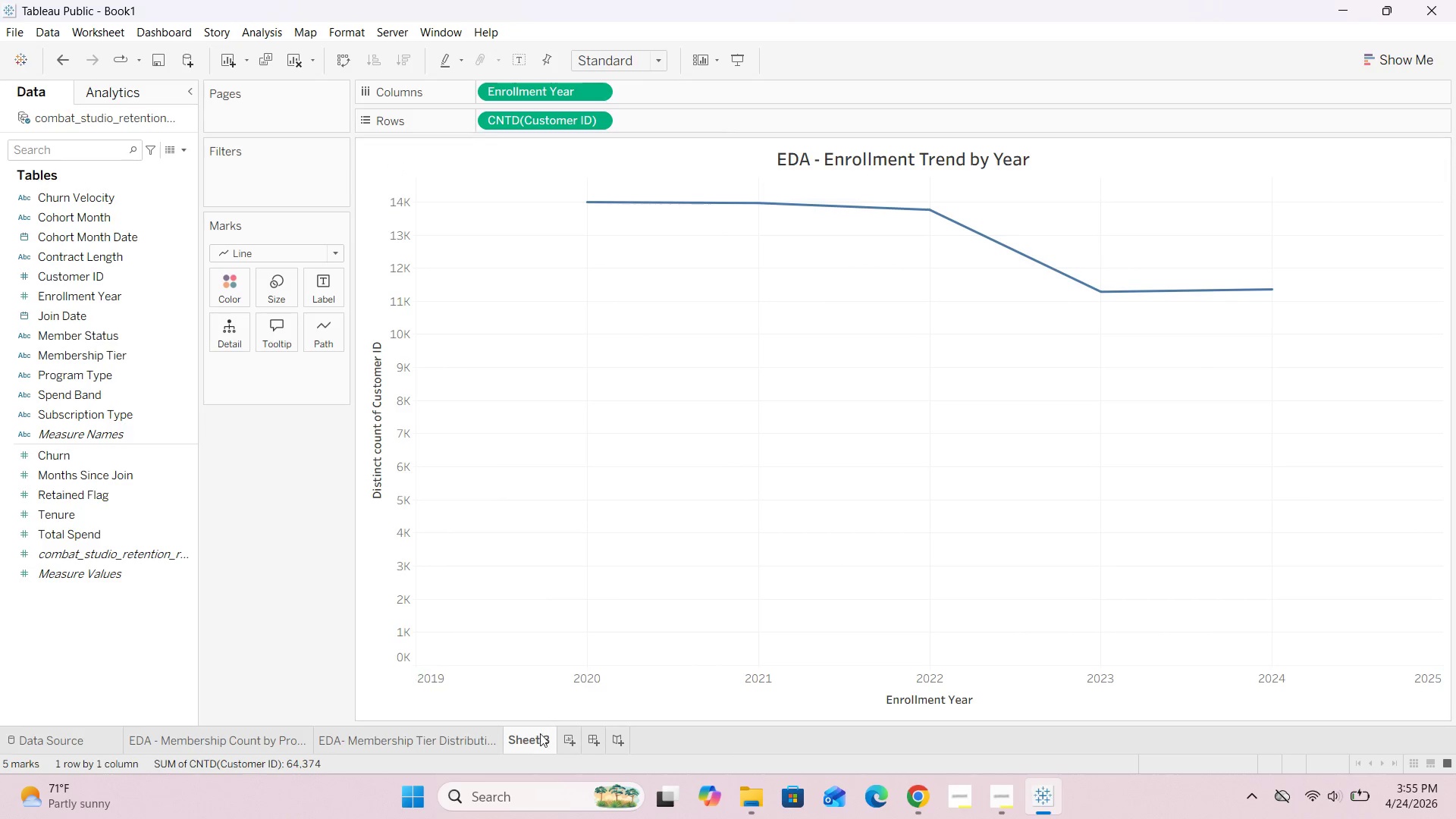 
double_click([529, 742])
 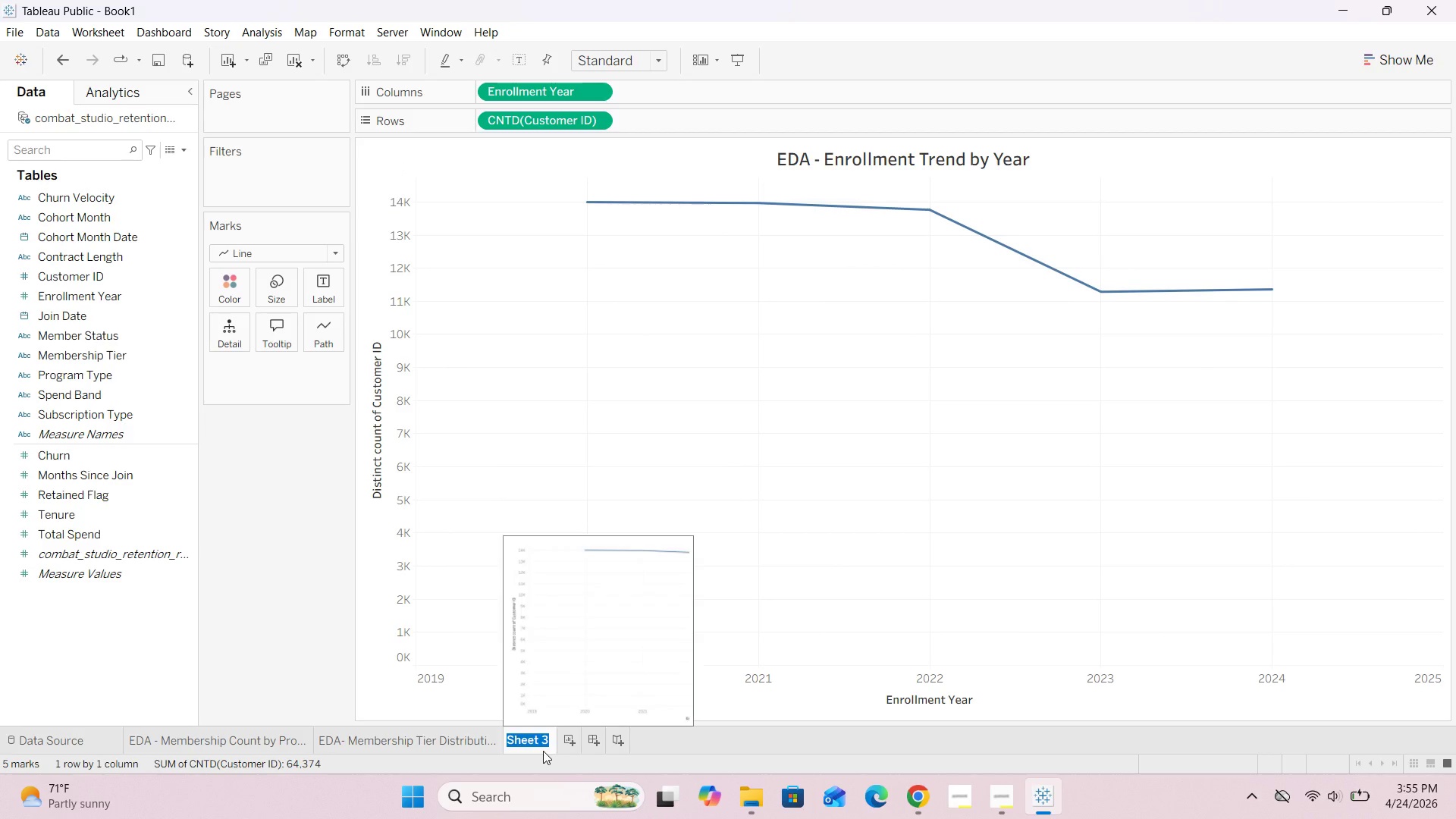 
key(Backspace)
type(EDA - Enrollment Trend by Year)
 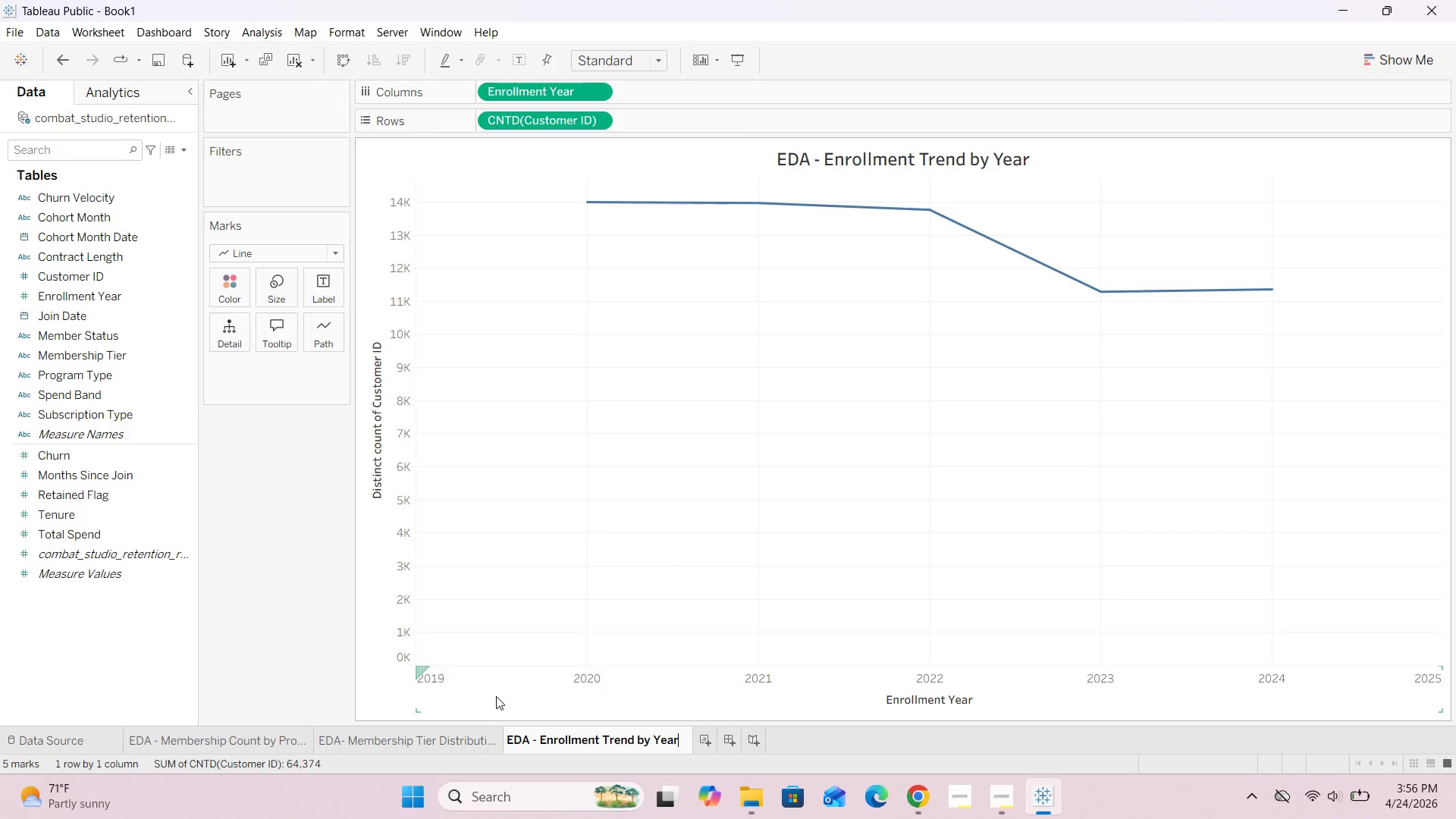 
left_click([478, 705])
 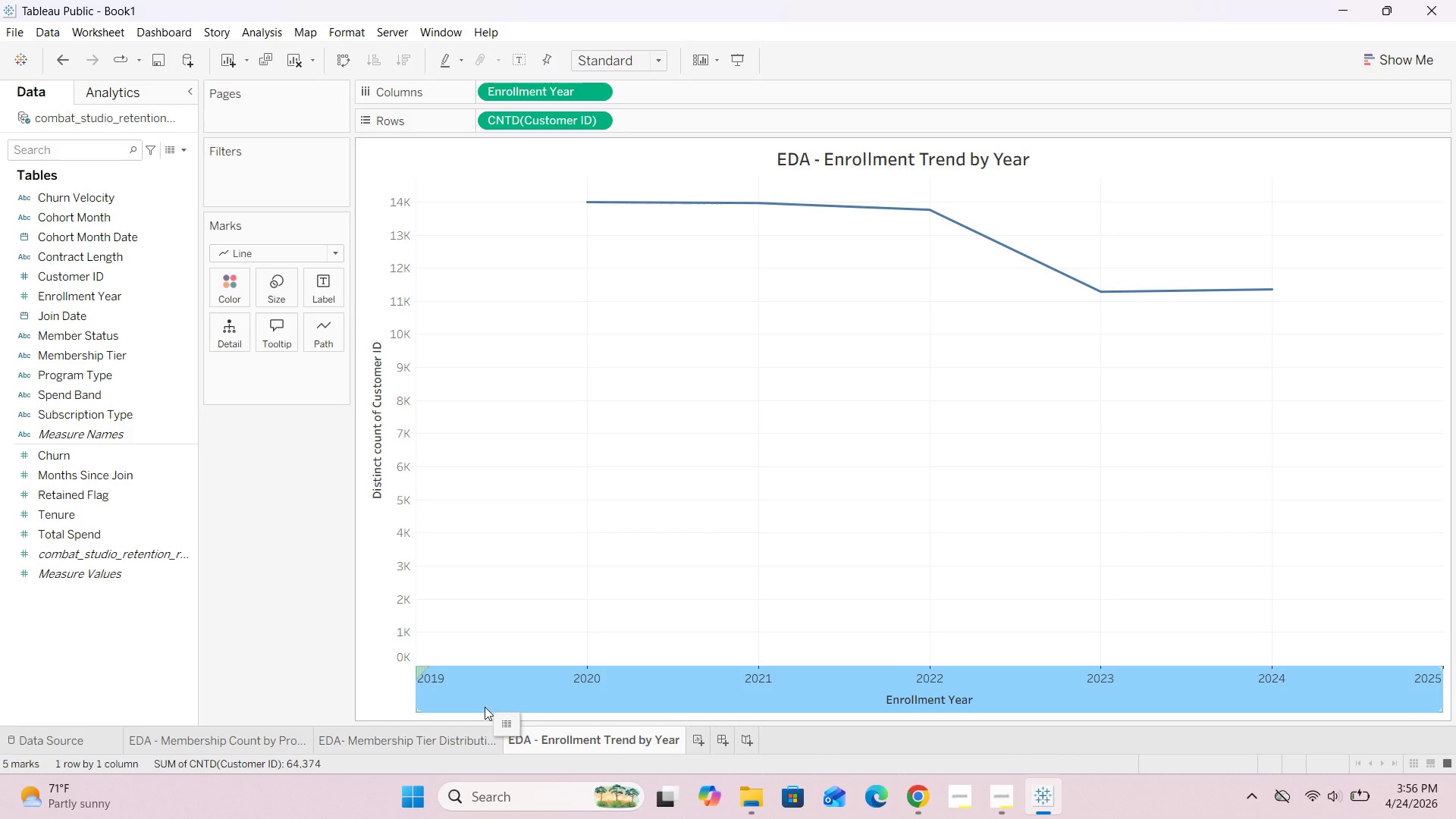 
left_click([545, 689])
 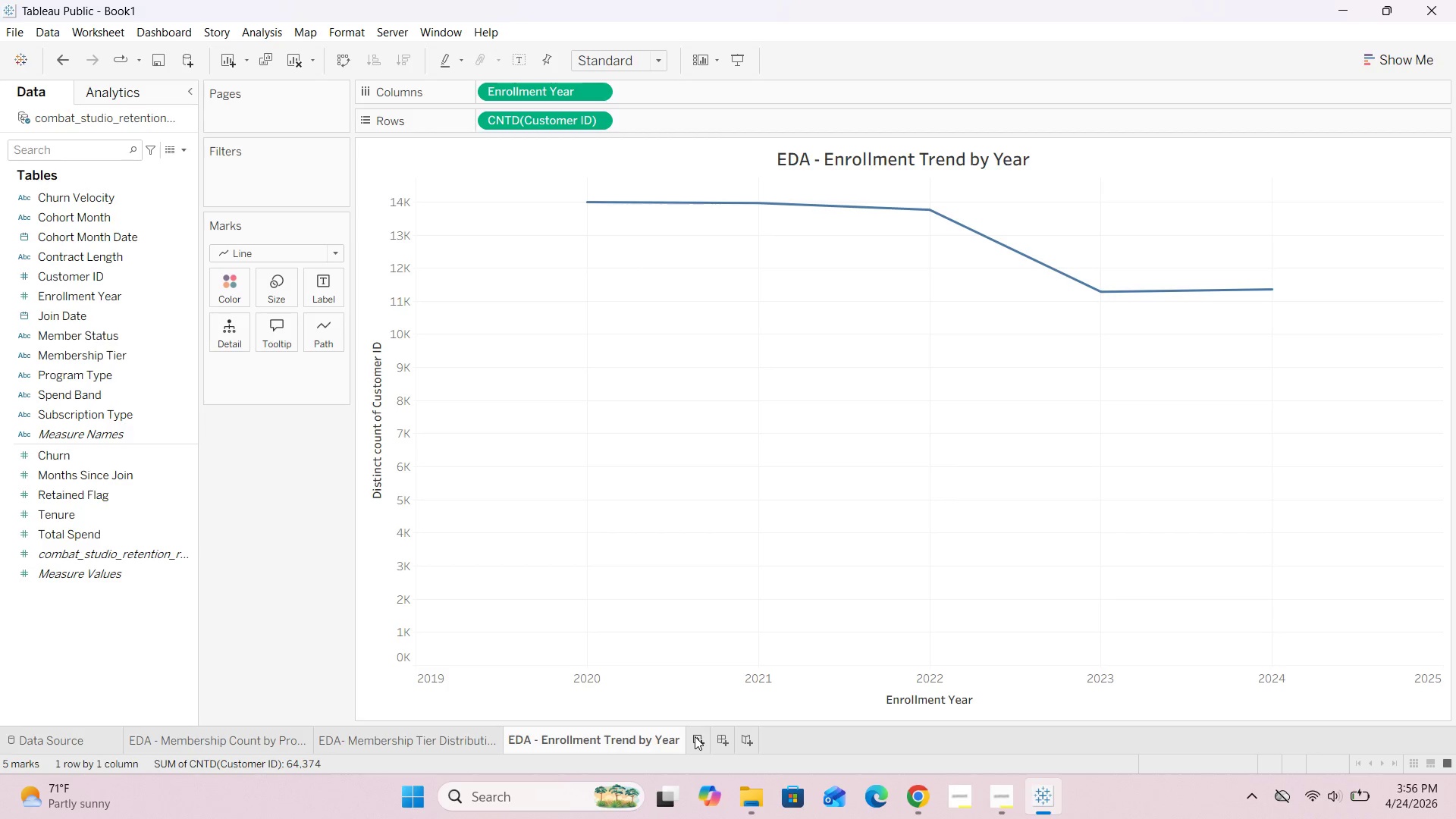 
wait(28.28)
 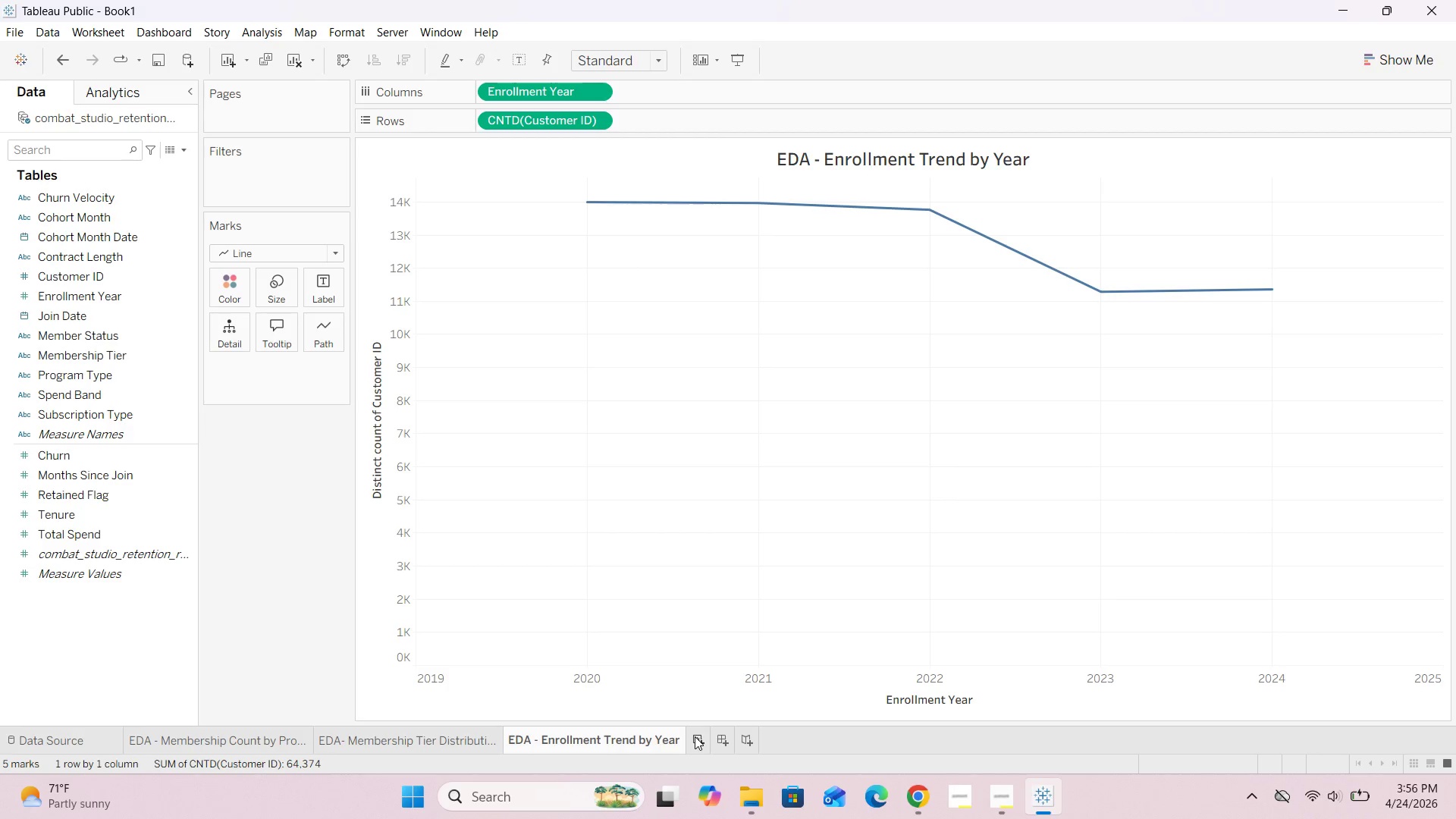 
left_click([32, 733])
 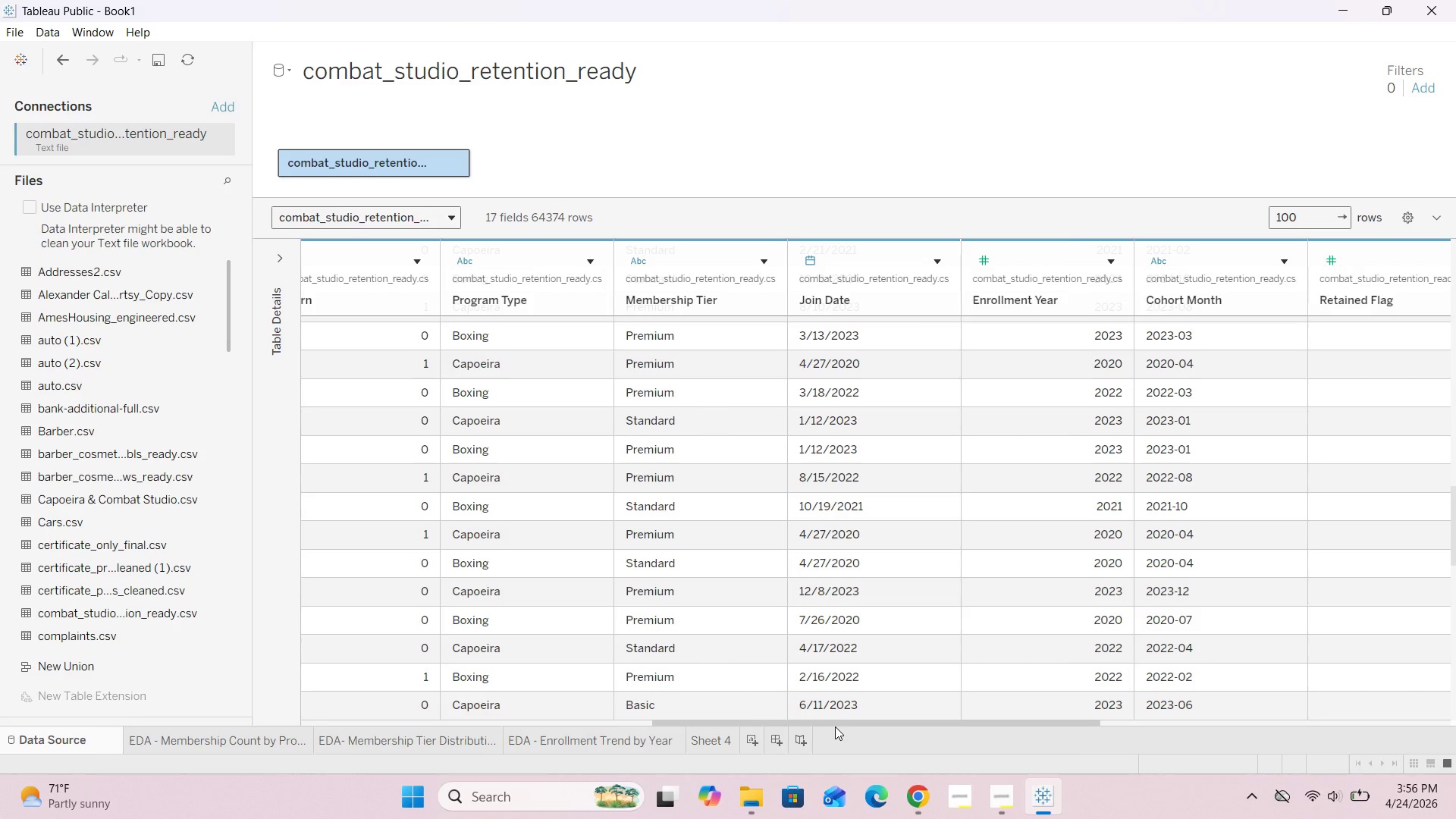 
left_click_drag(start_coordinate=[850, 722], to_coordinate=[304, 726])
 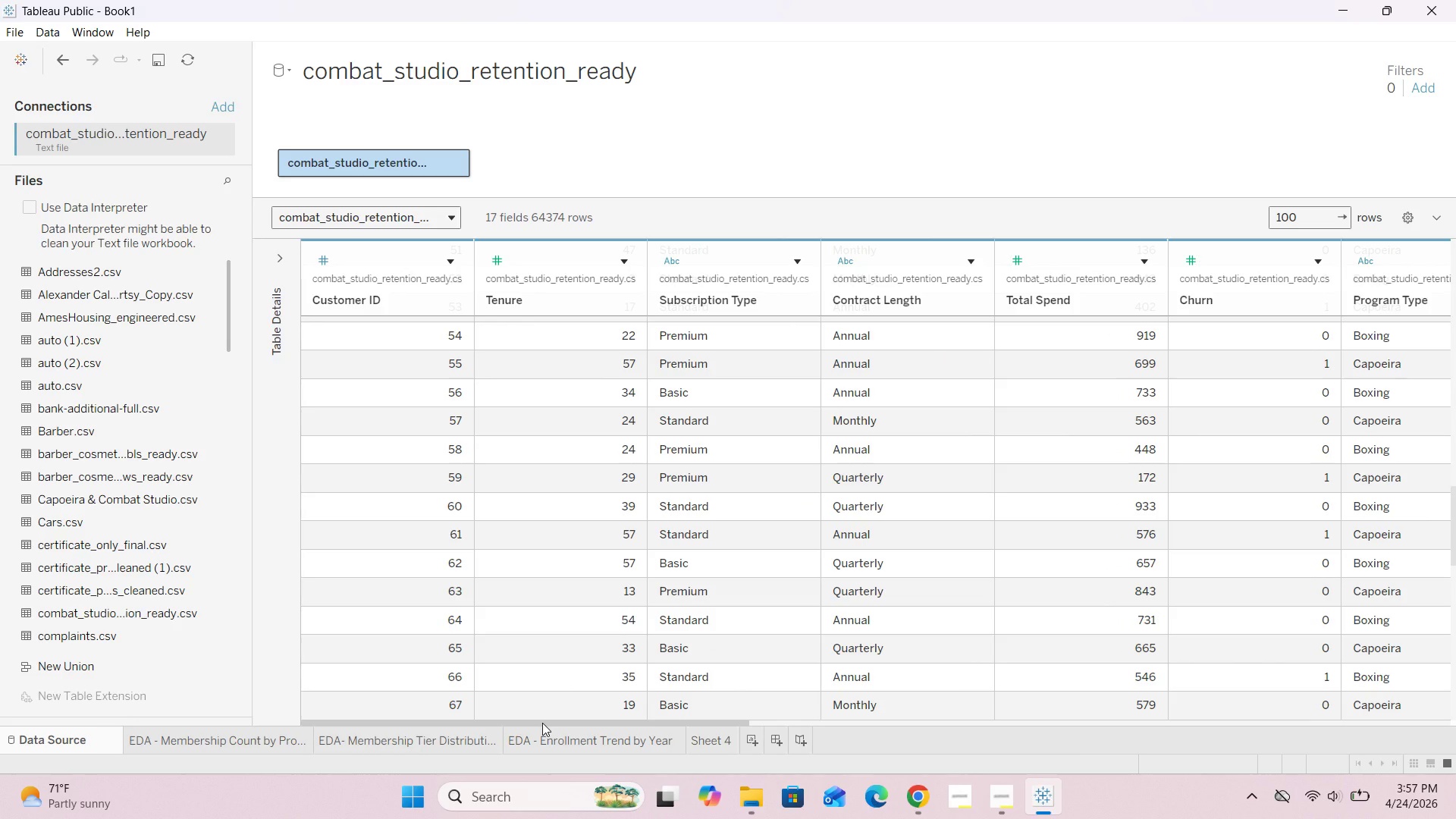 
wait(7.62)
 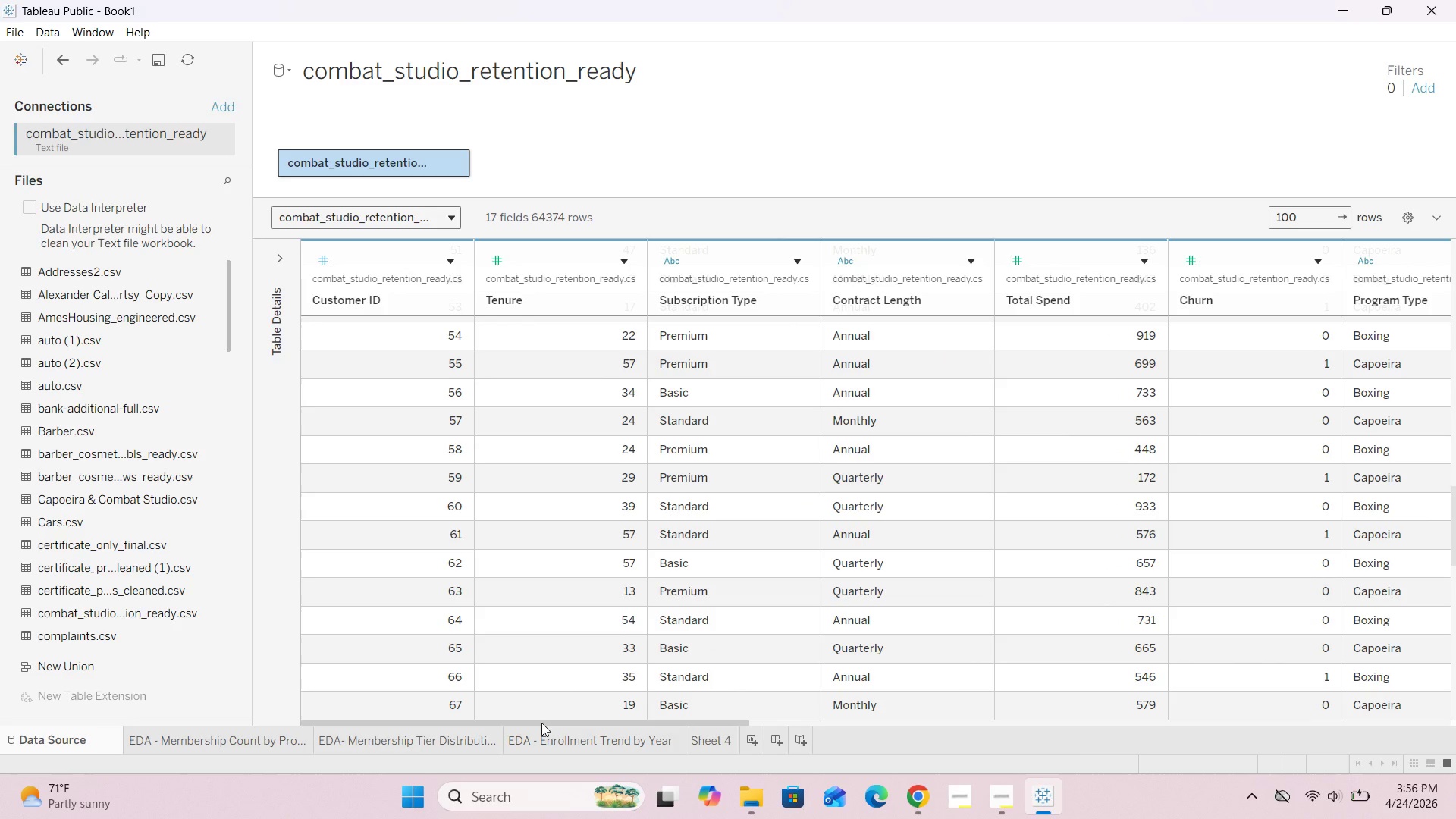 
left_click_drag(start_coordinate=[583, 723], to_coordinate=[868, 702])
 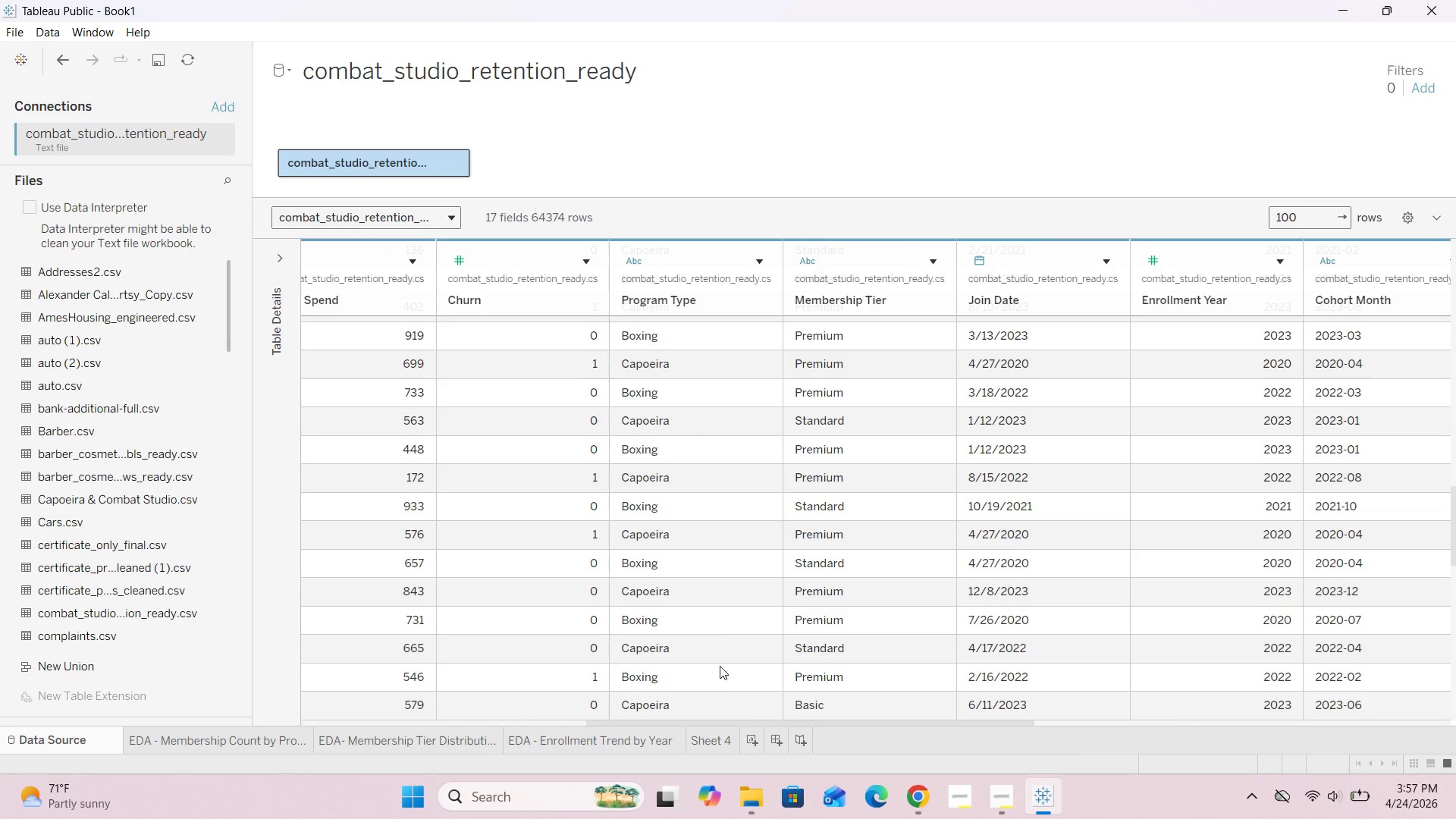 
left_click_drag(start_coordinate=[726, 721], to_coordinate=[833, 714])
 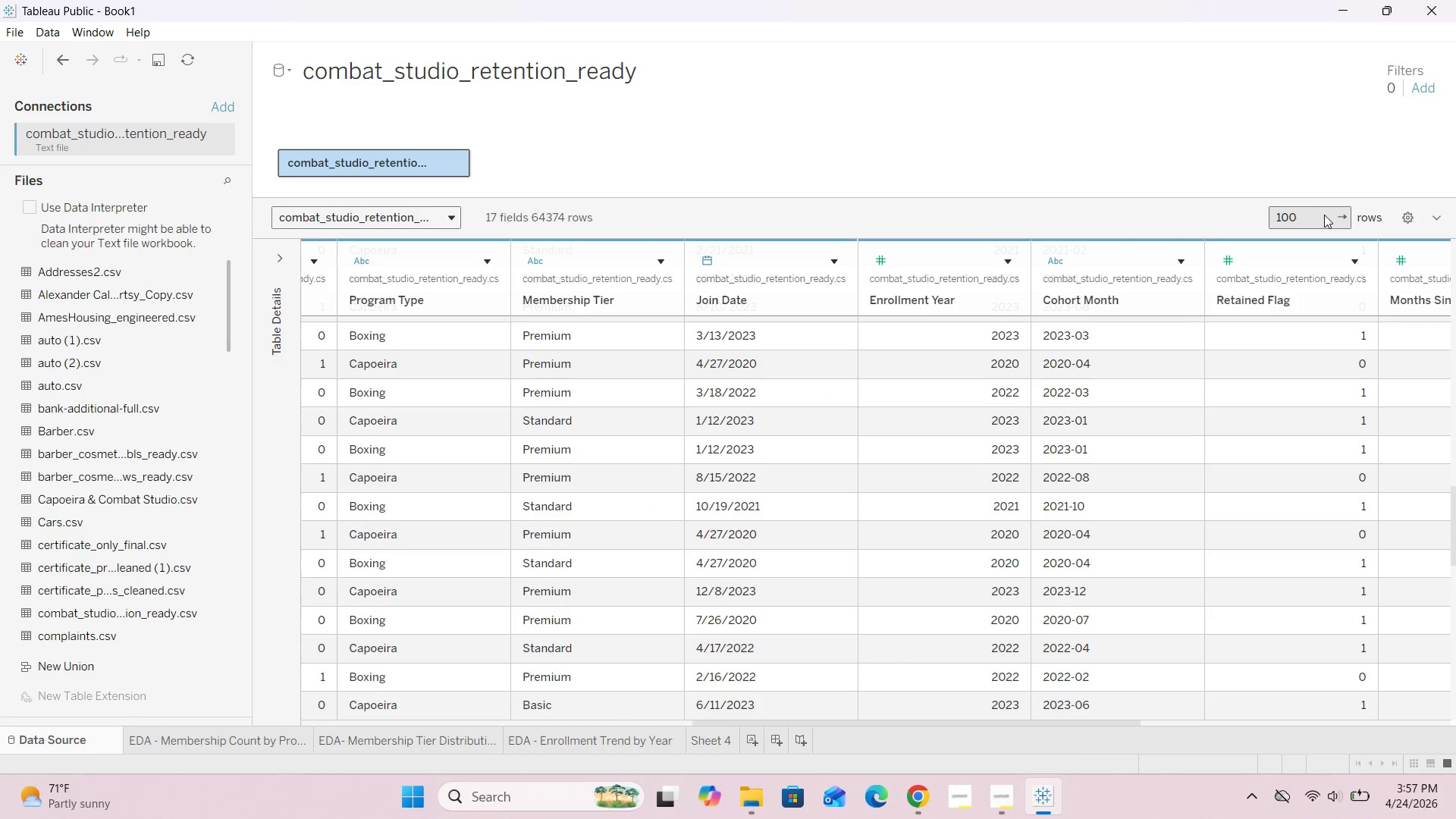 
left_click([1307, 218])
 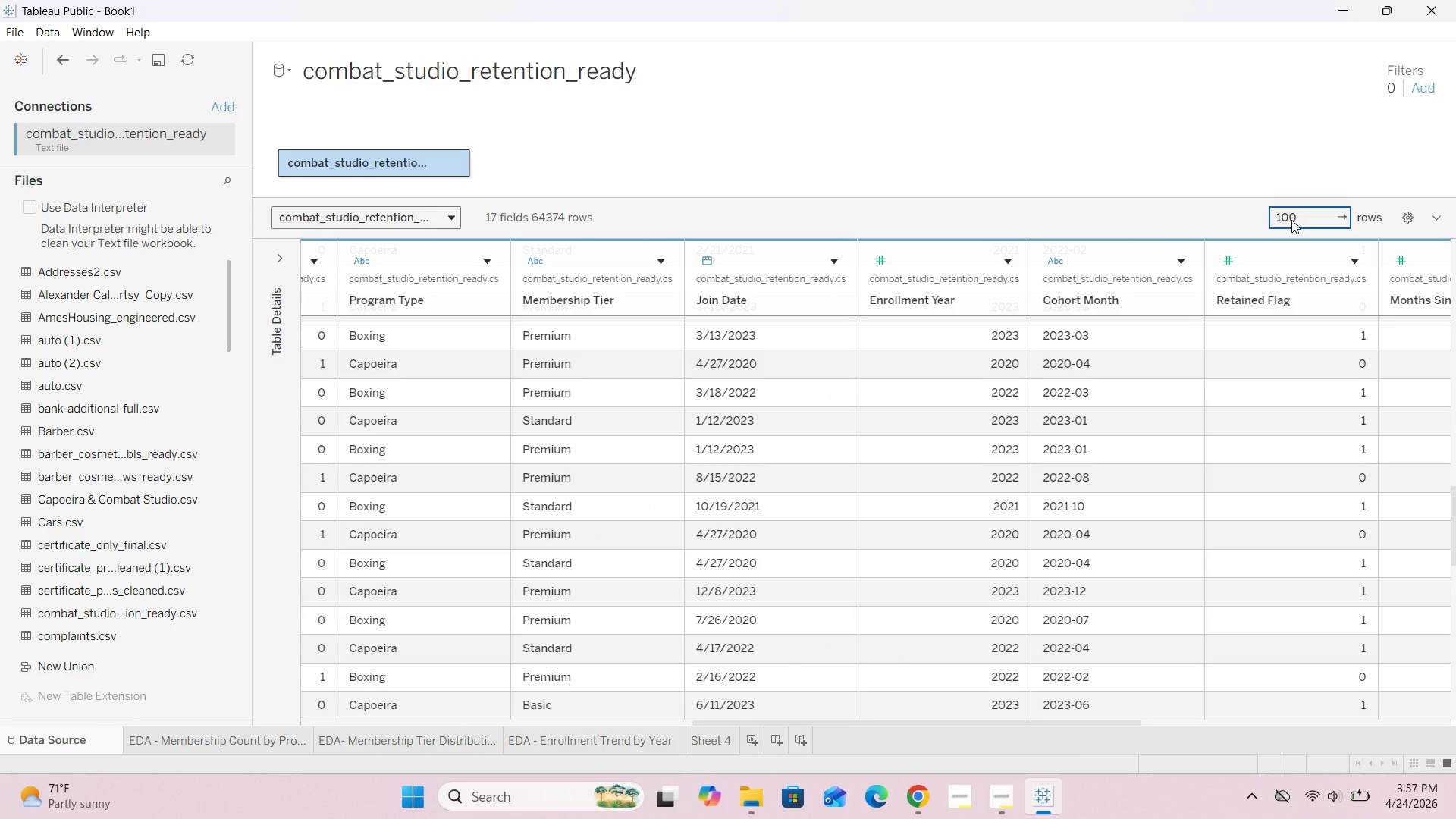 
key(Backspace)
key(Backspace)
key(Backspace)
type(10)
 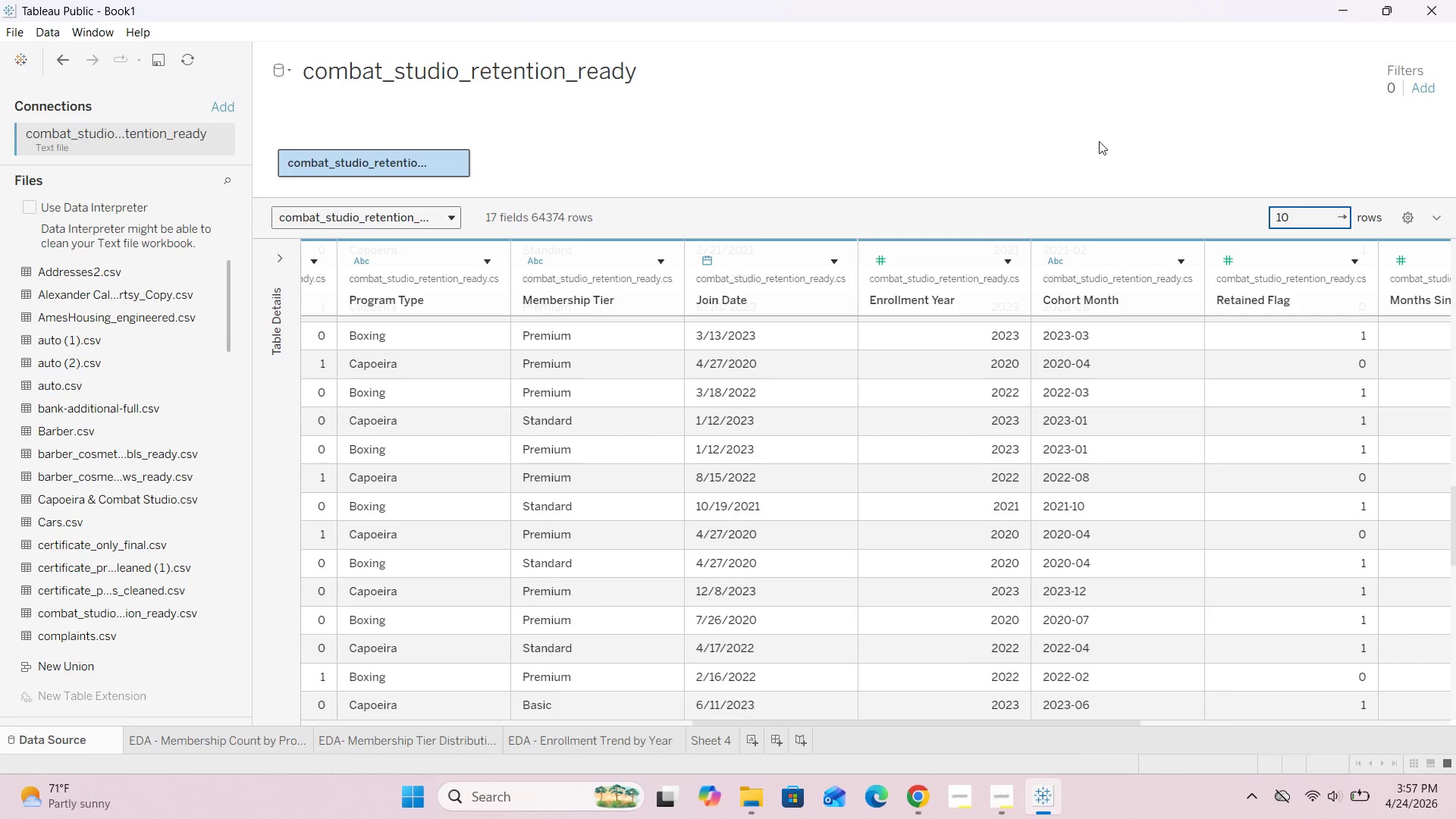 
left_click([1099, 141])
 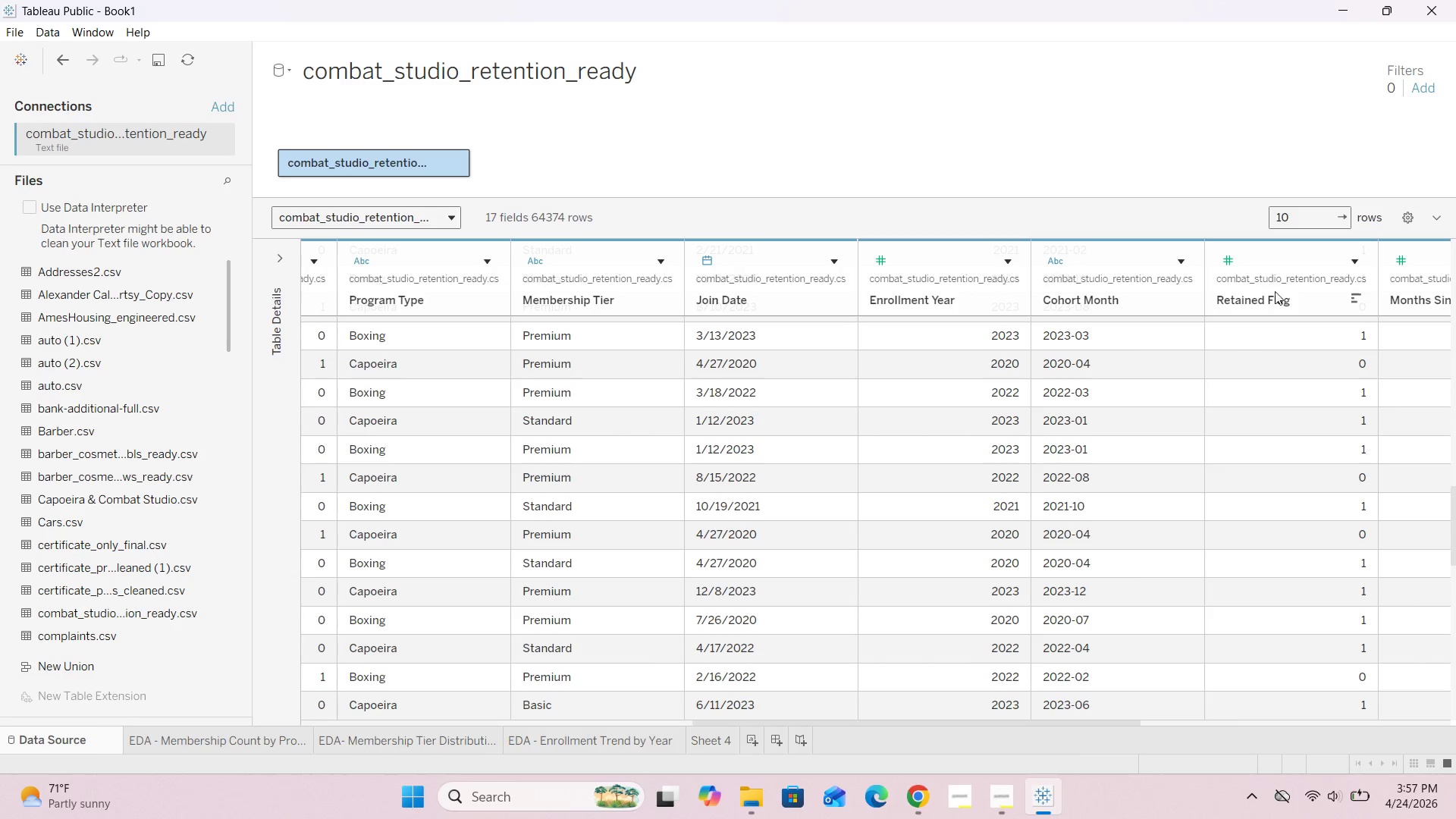 
left_click([1341, 219])
 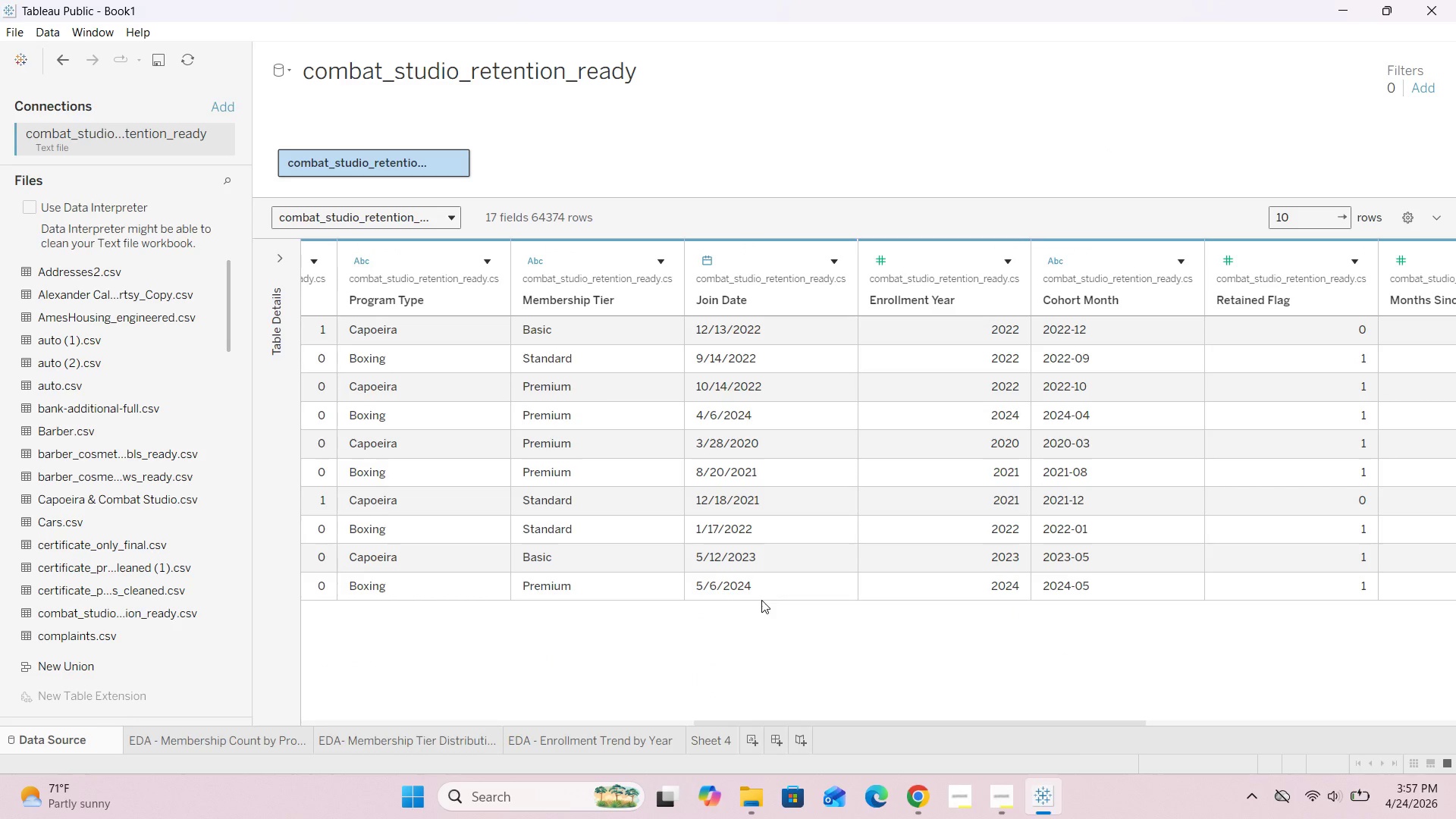 
scroll: coordinate [708, 607], scroll_direction: up, amount: 1.0
 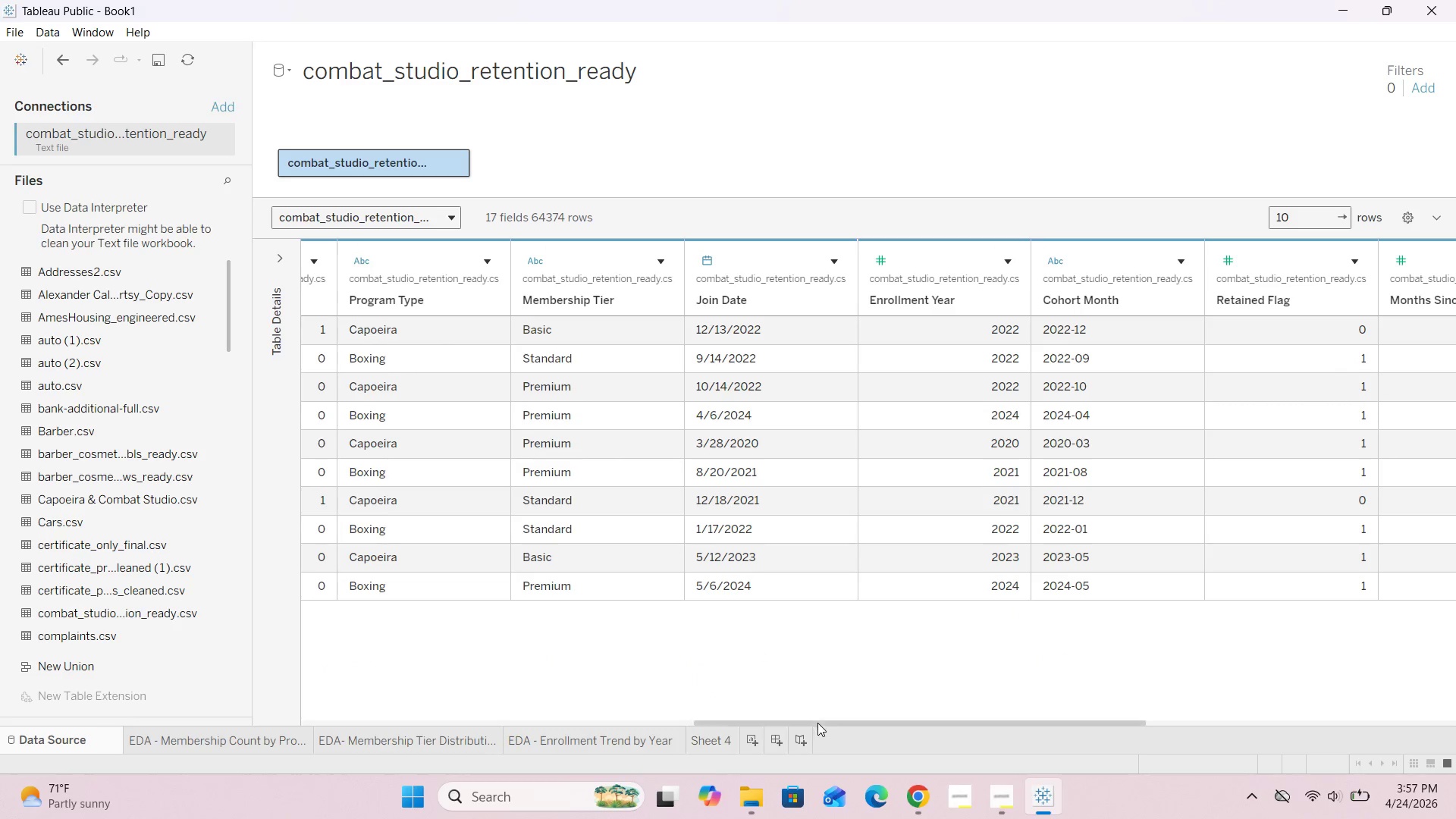 
left_click_drag(start_coordinate=[824, 722], to_coordinate=[698, 671])
 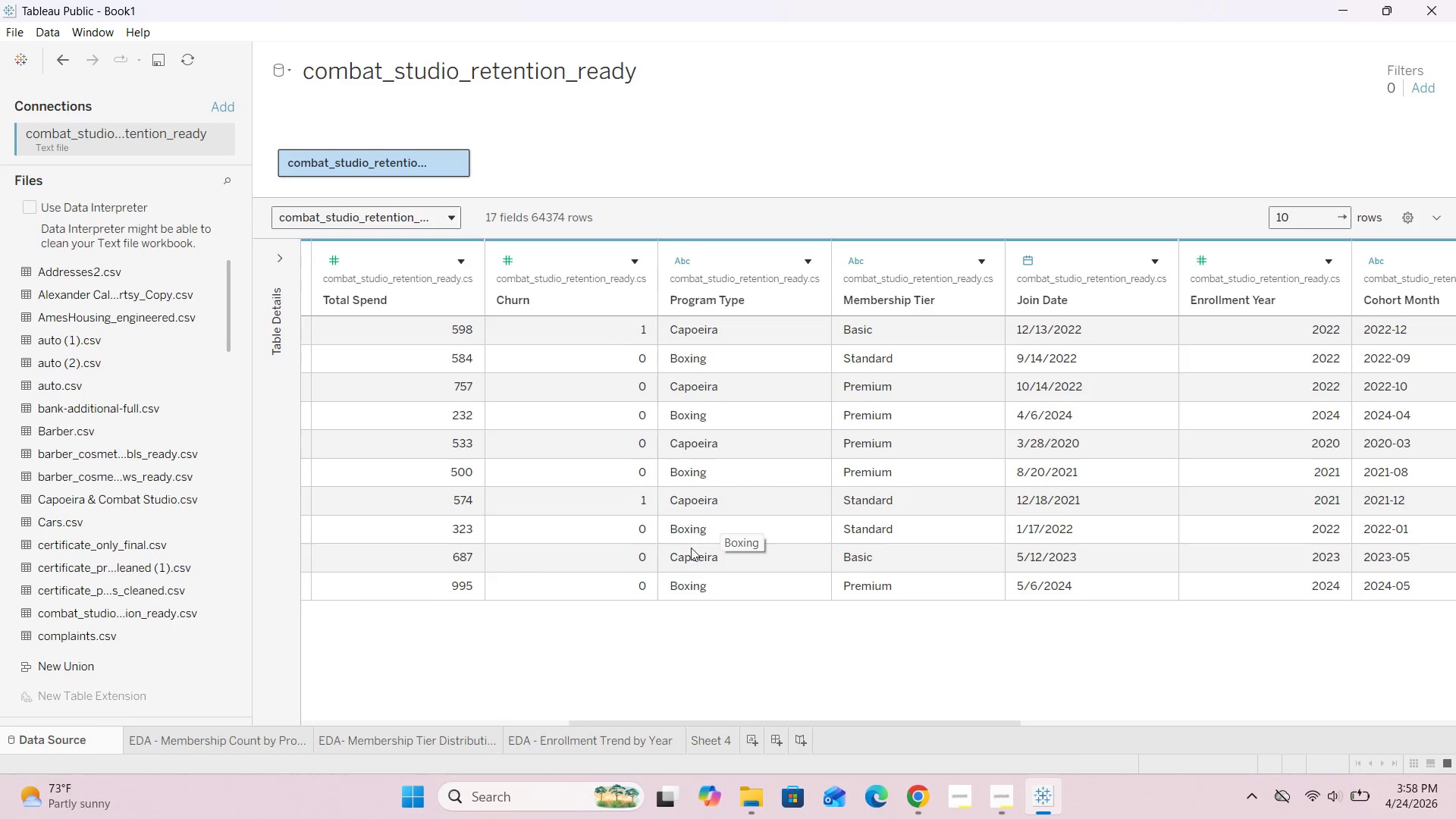 
wait(28.81)
 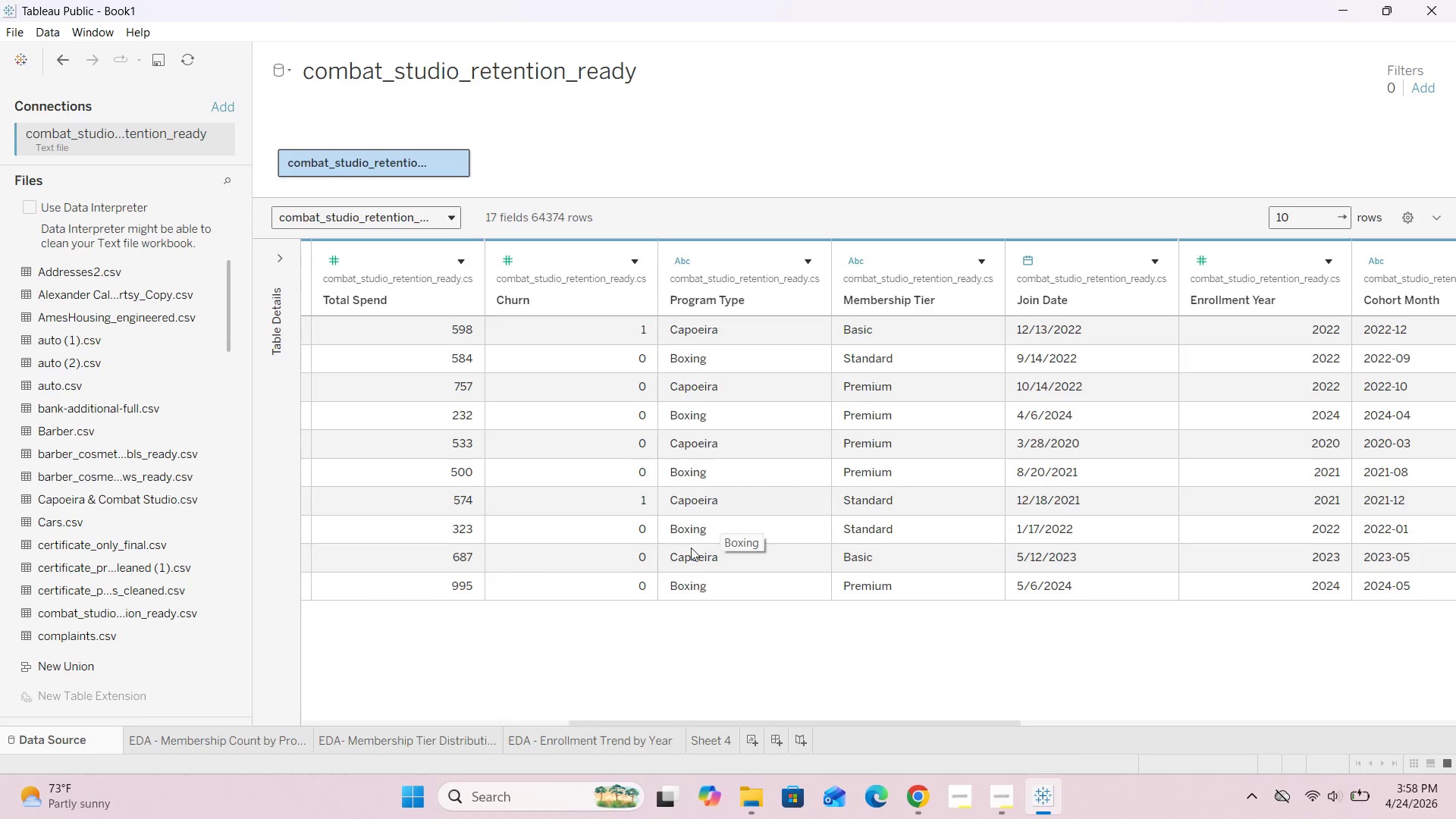 
left_click([708, 743])
 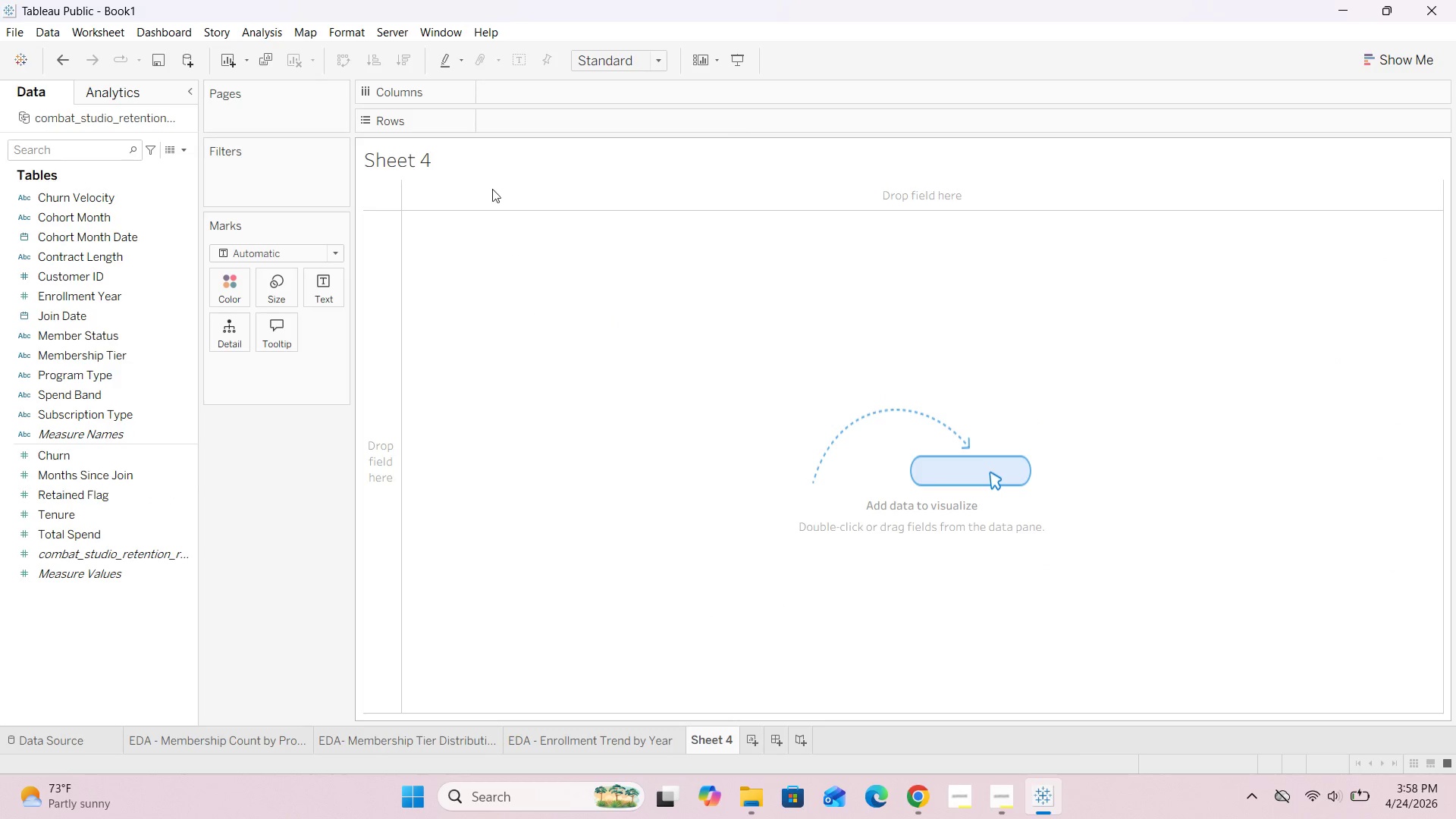 
double_click([452, 161])
 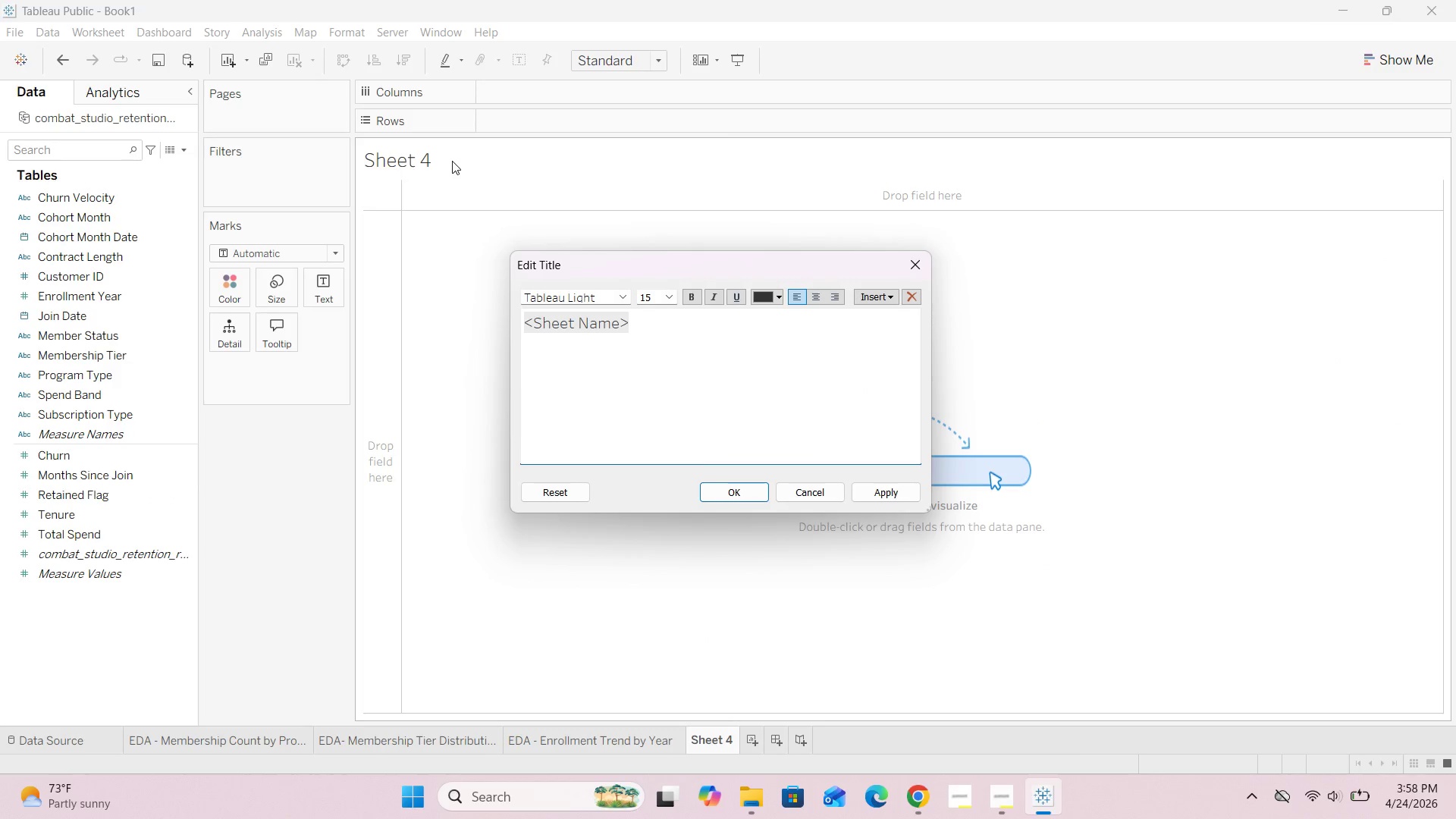 
hold_key(key=ArrowRight, duration=1.06)
 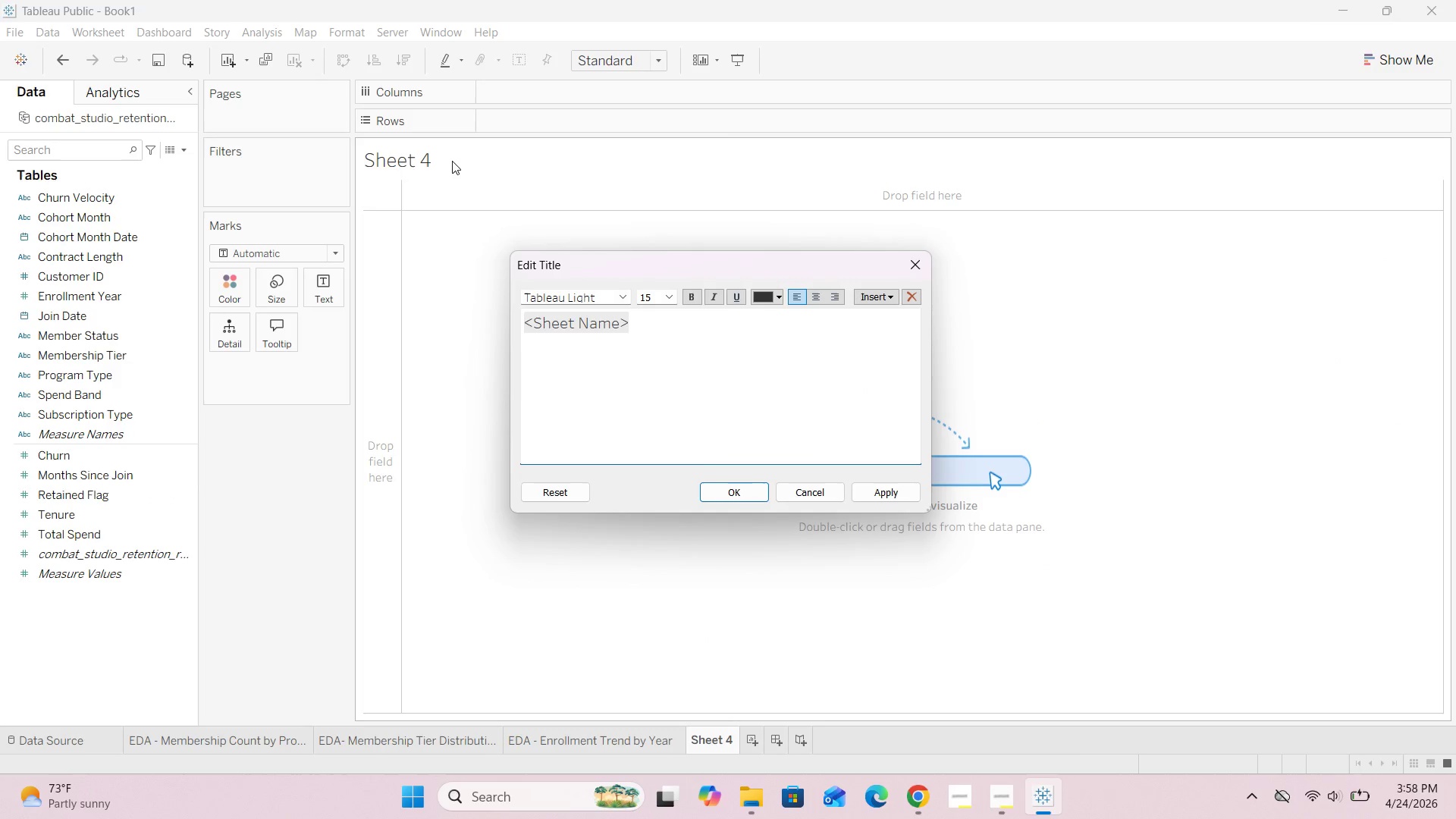 
hold_key(key=Backspace, duration=0.98)
 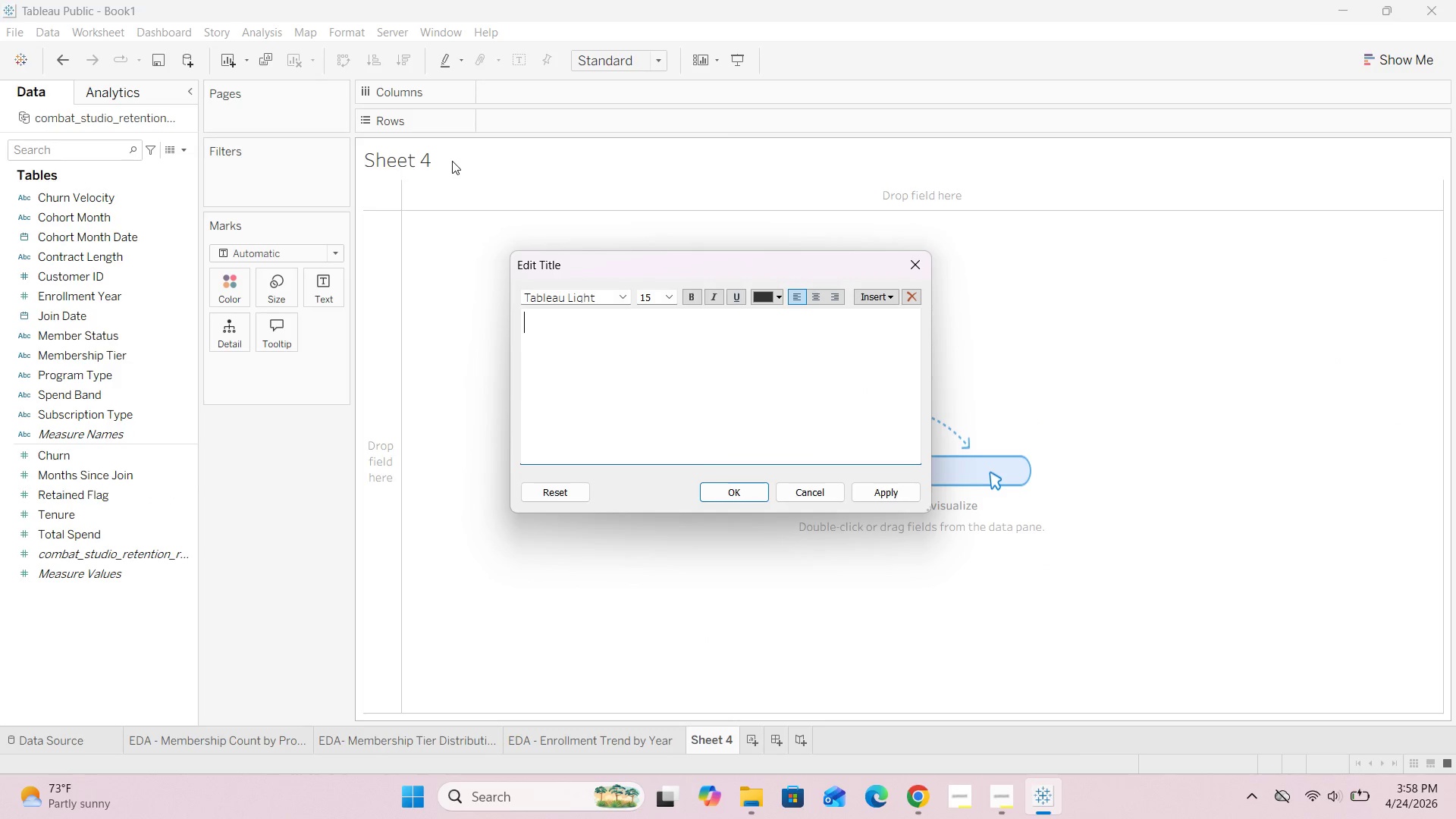 
type(EDA - )
 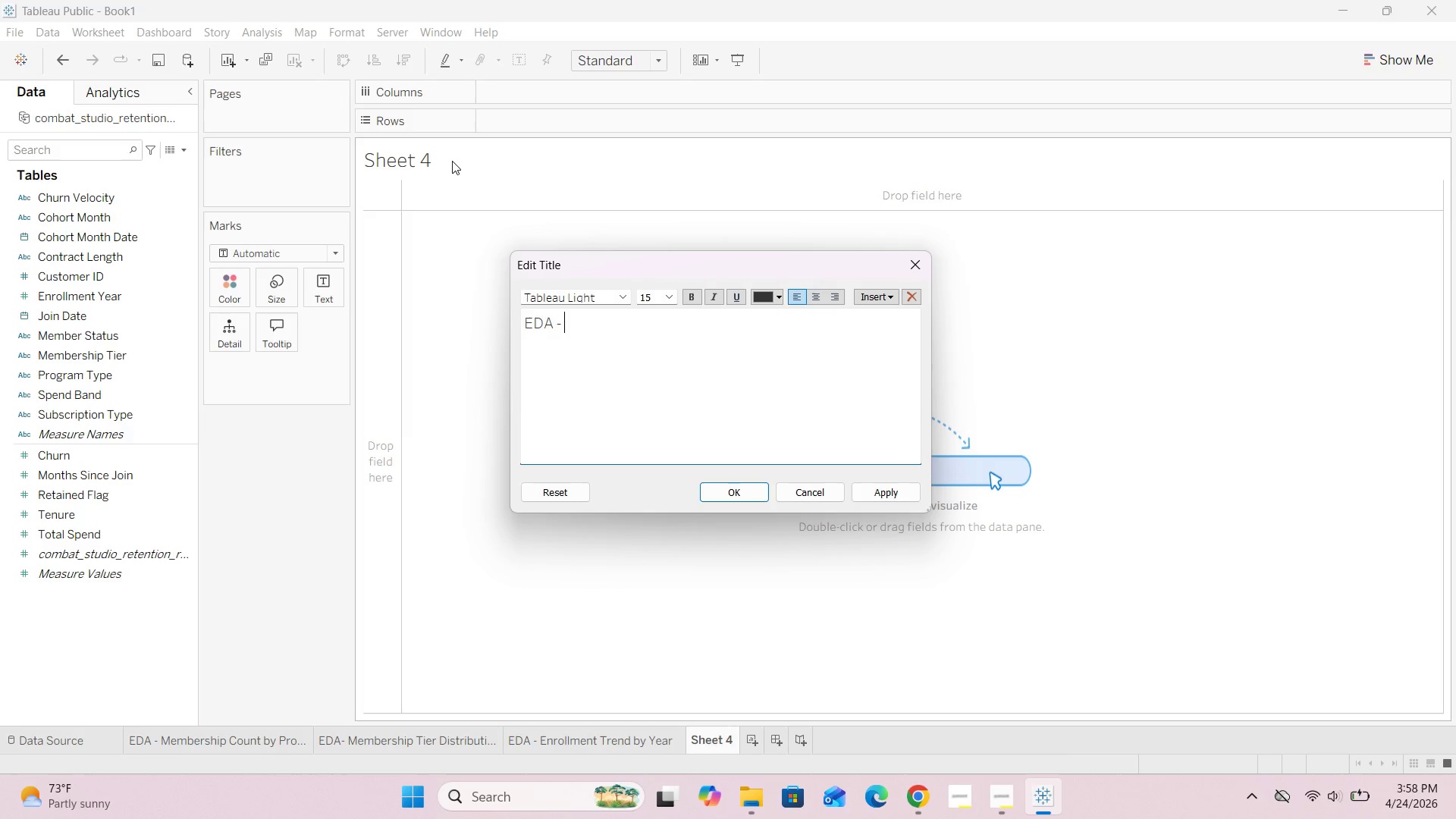 
wait(14.83)
 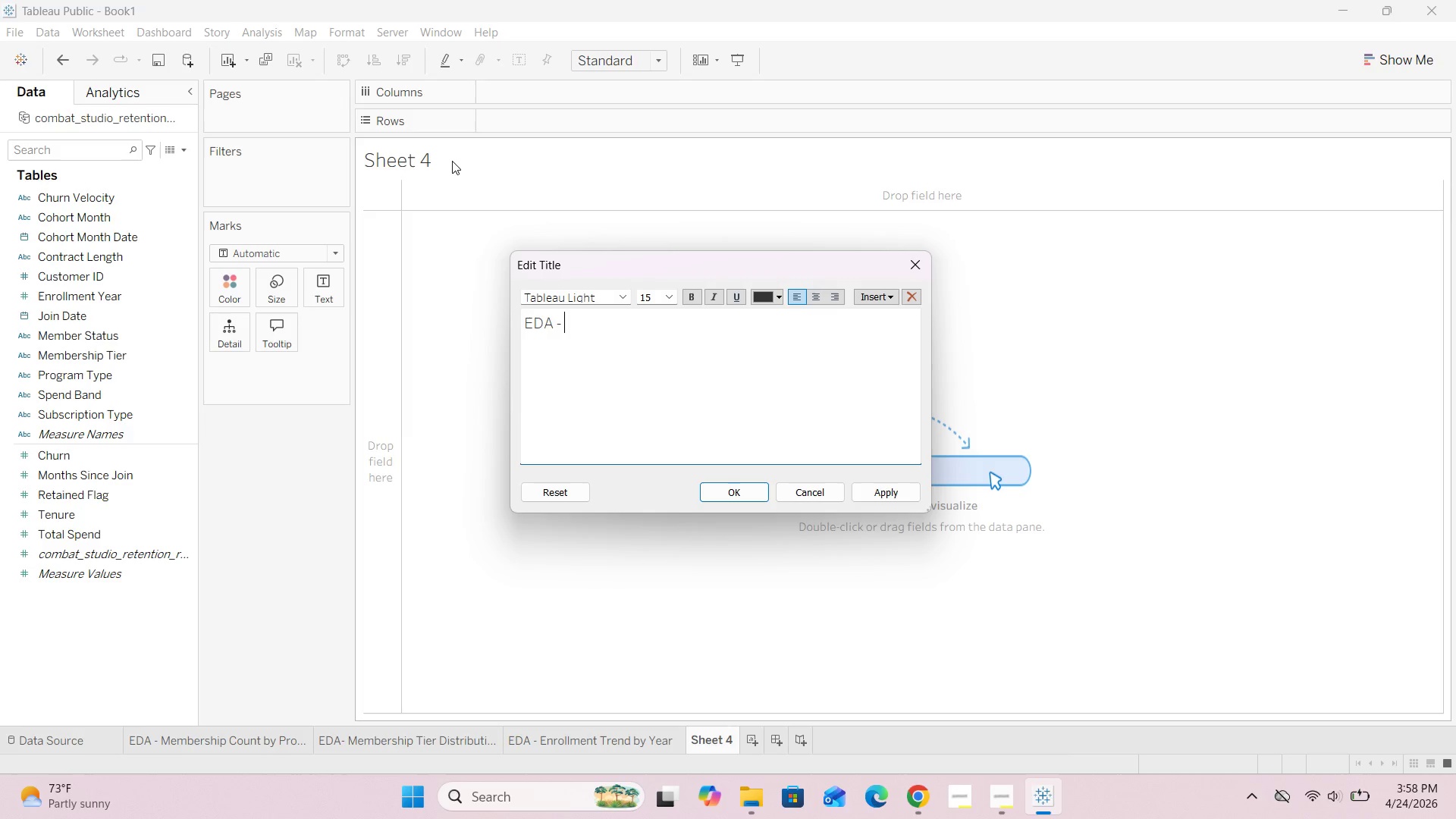 
type(Total SP)
key(Backspace)
type(pend by Program Type)
 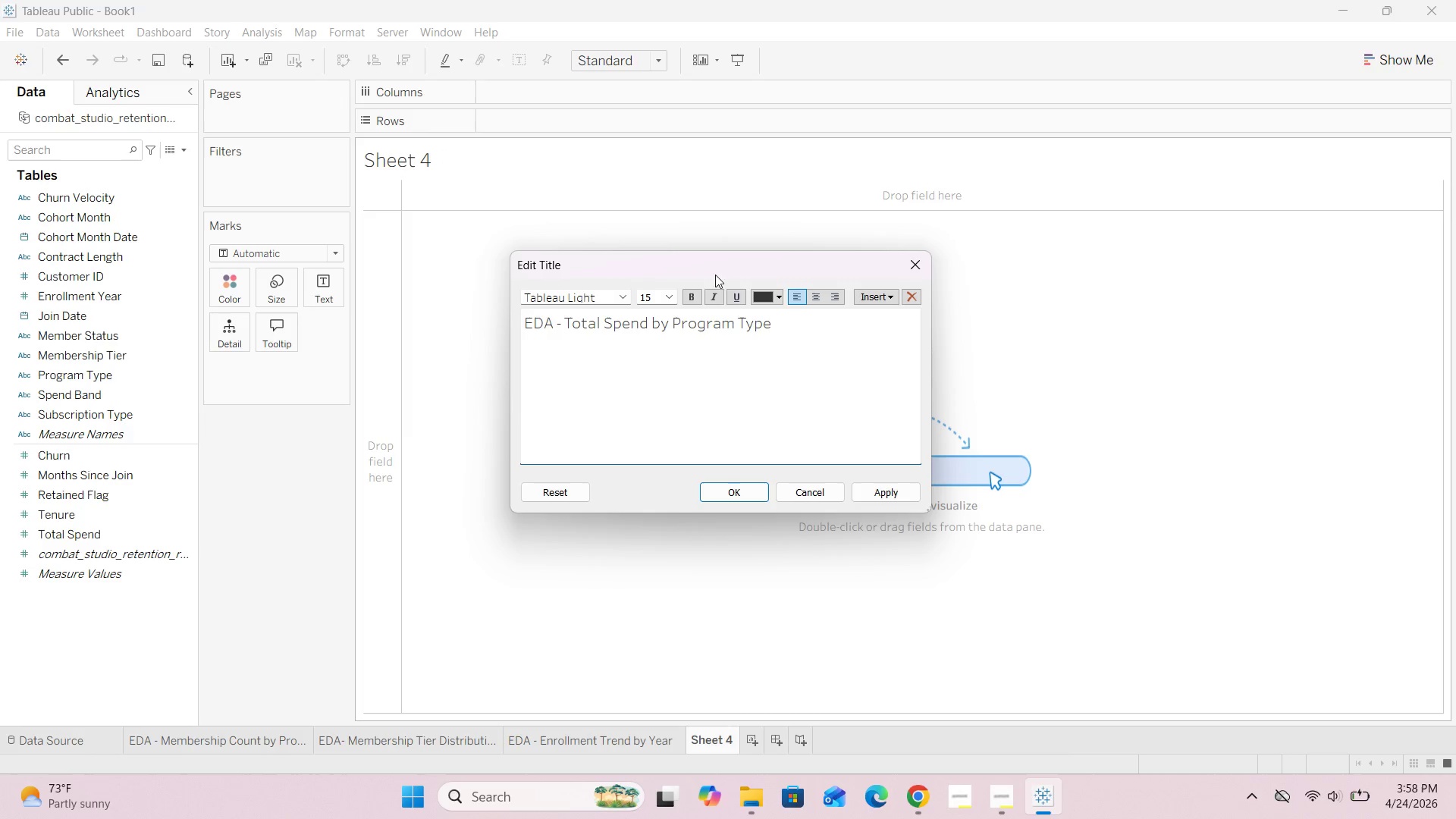 
left_click_drag(start_coordinate=[798, 319], to_coordinate=[513, 328])
 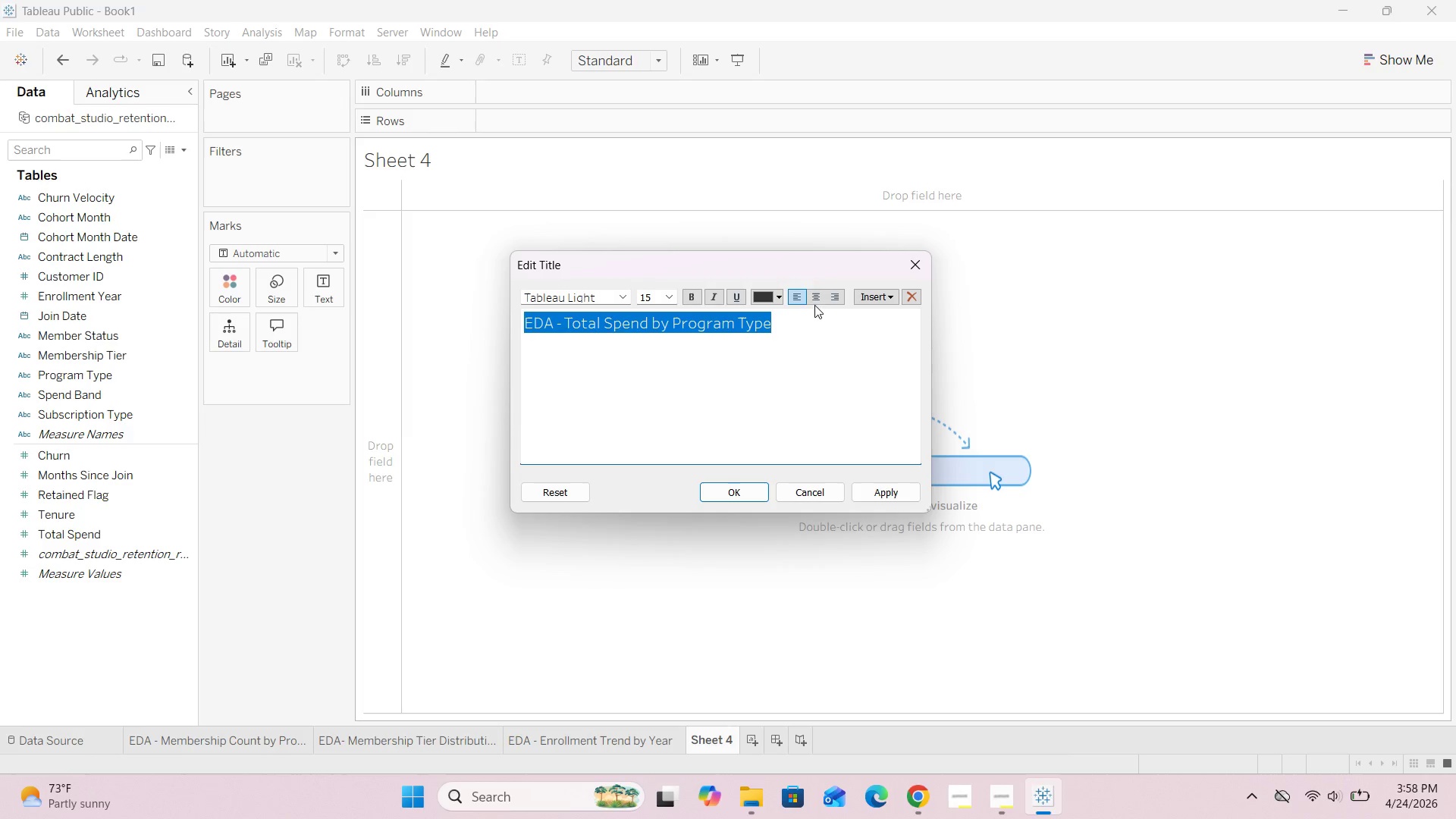 
left_click([814, 303])
 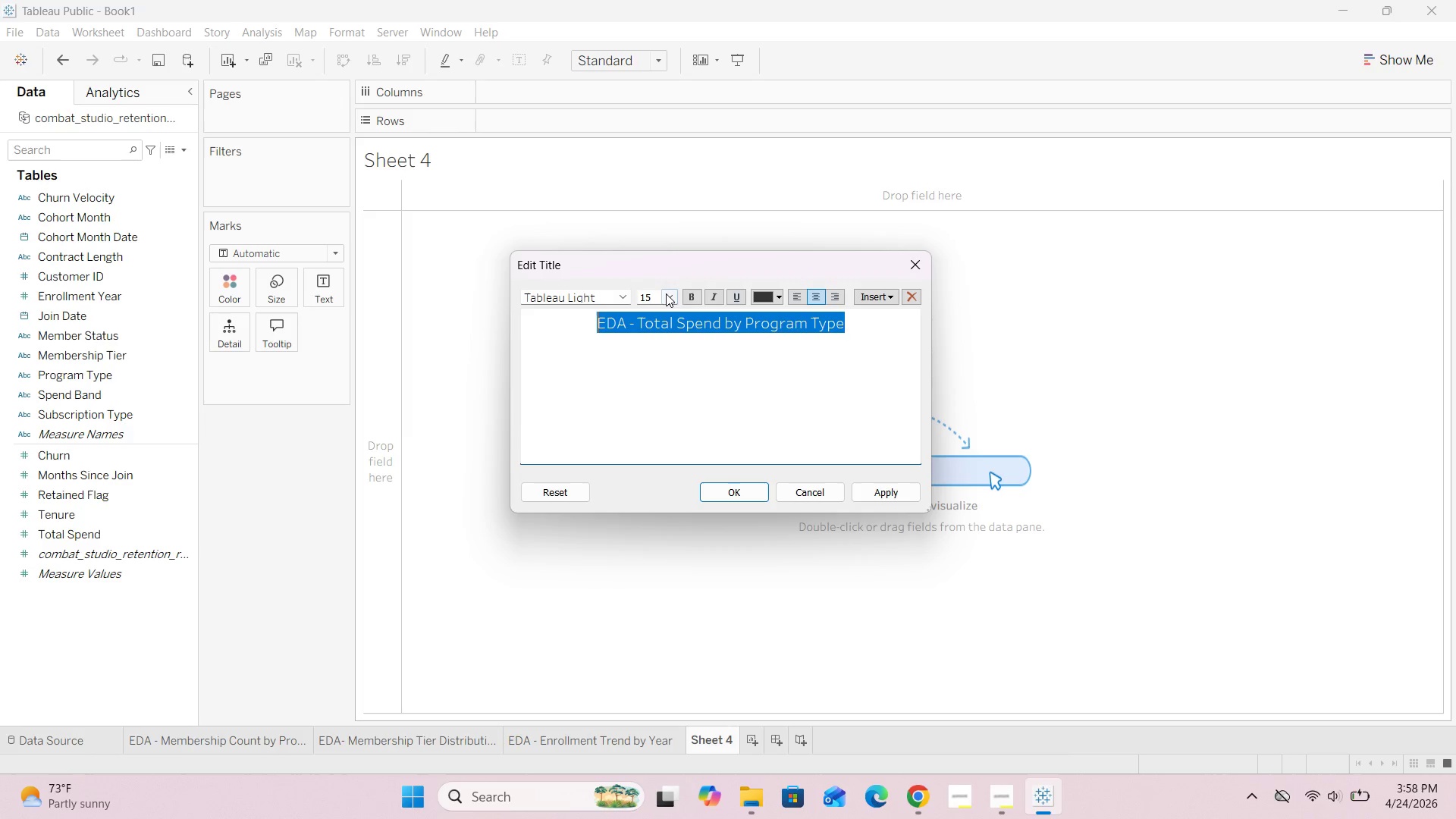 
left_click([695, 297])
 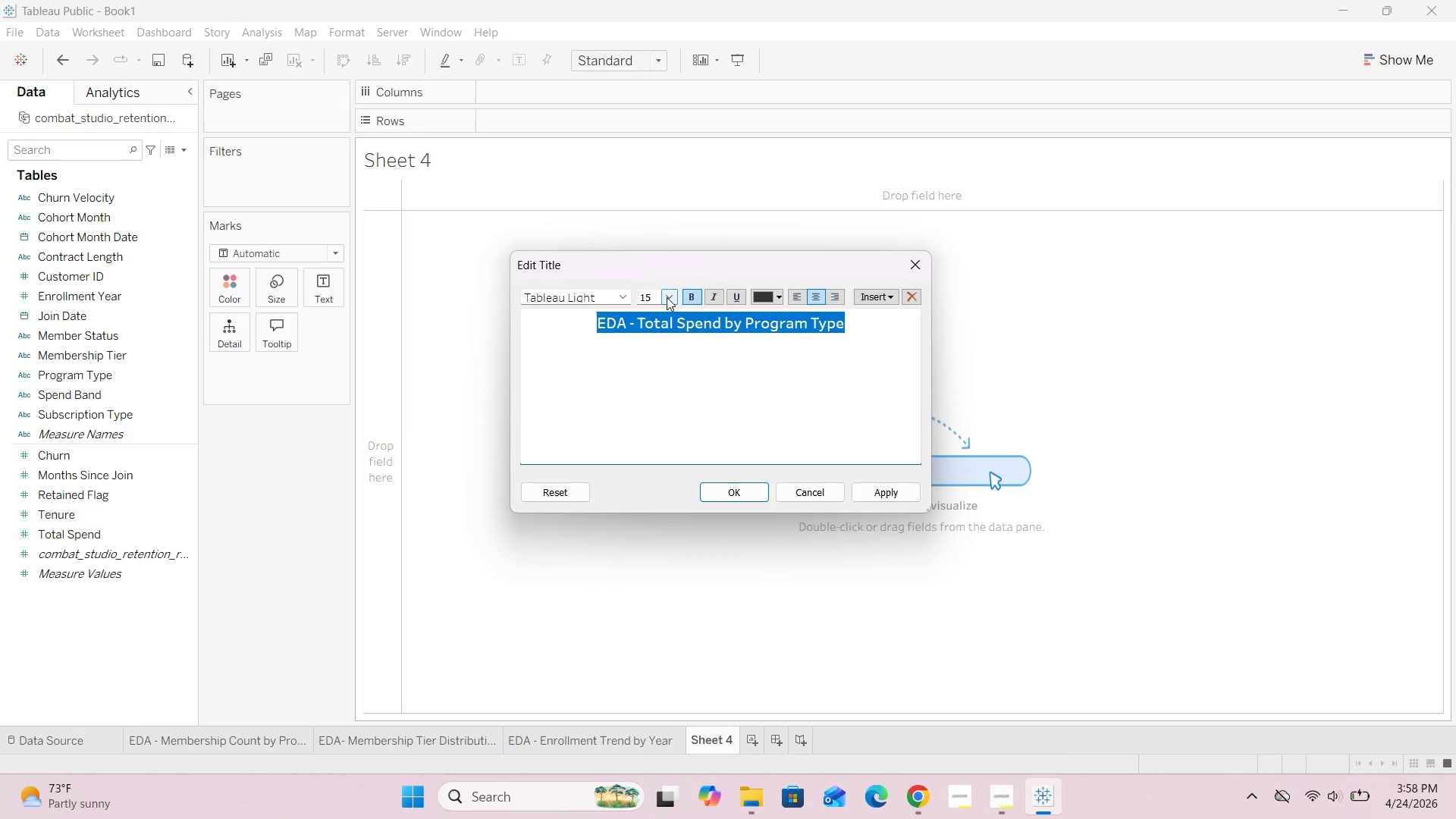 
left_click([669, 296])
 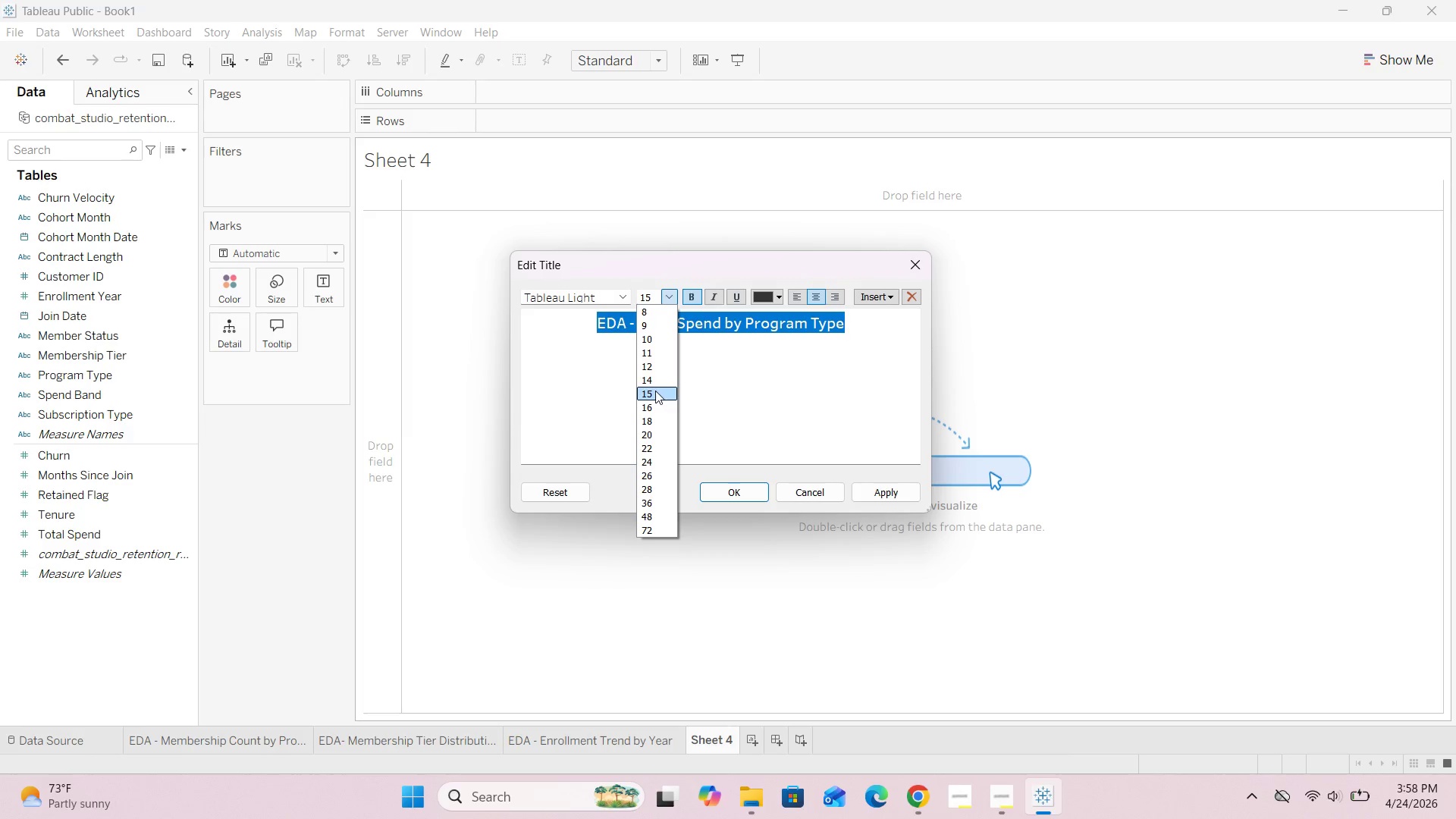 
left_click([655, 381])
 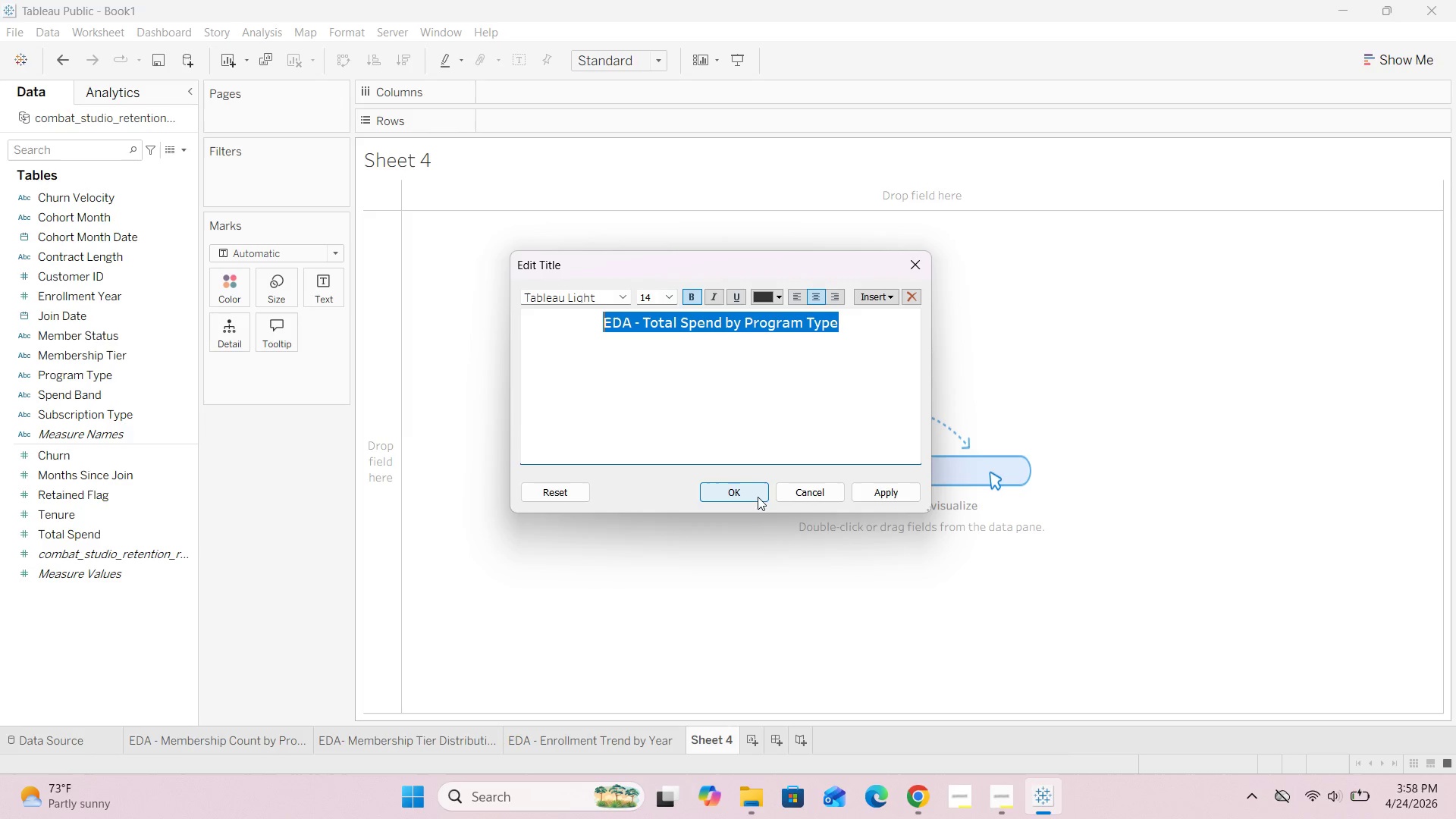 
left_click([748, 493])
 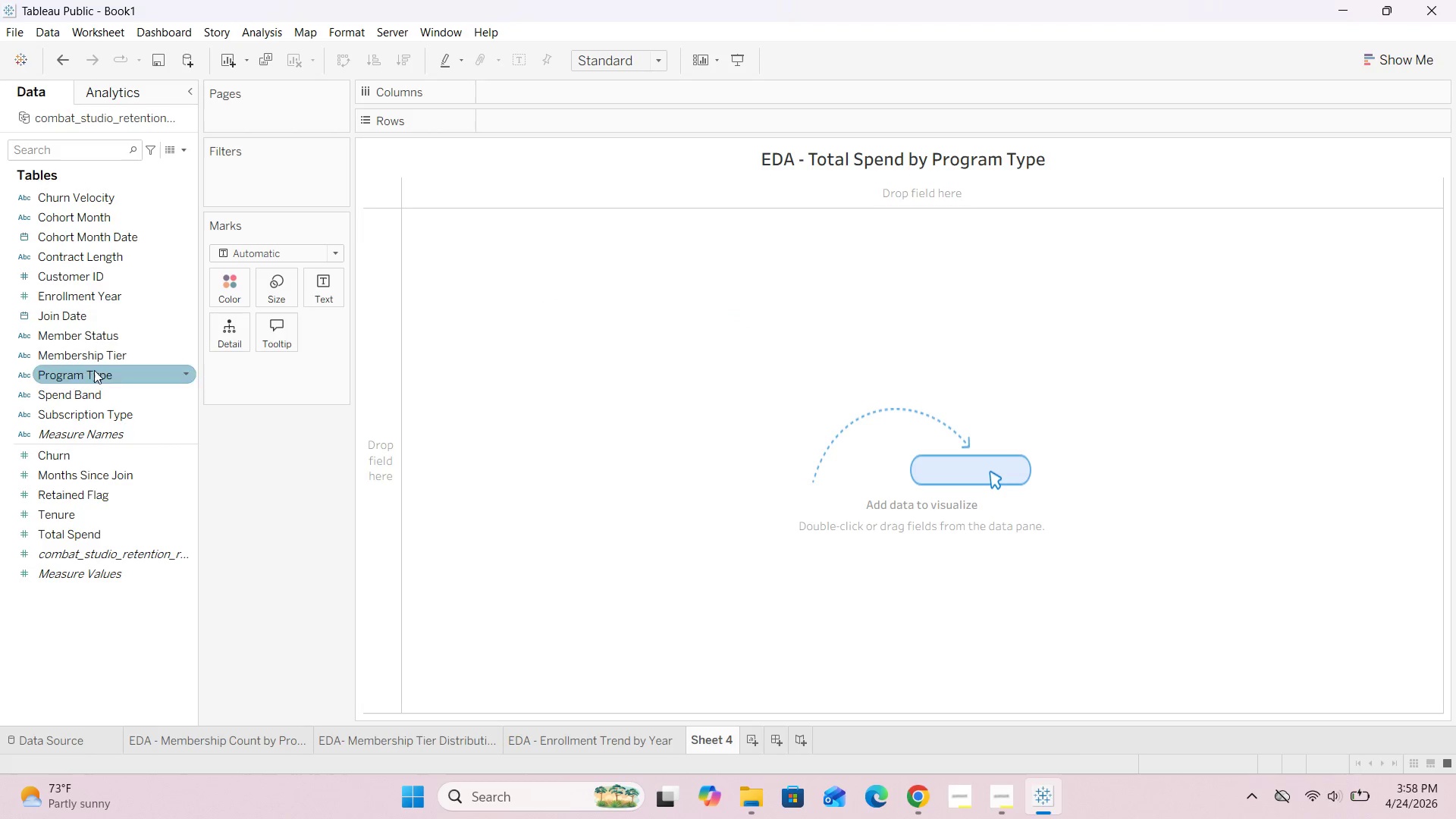 
wait(7.88)
 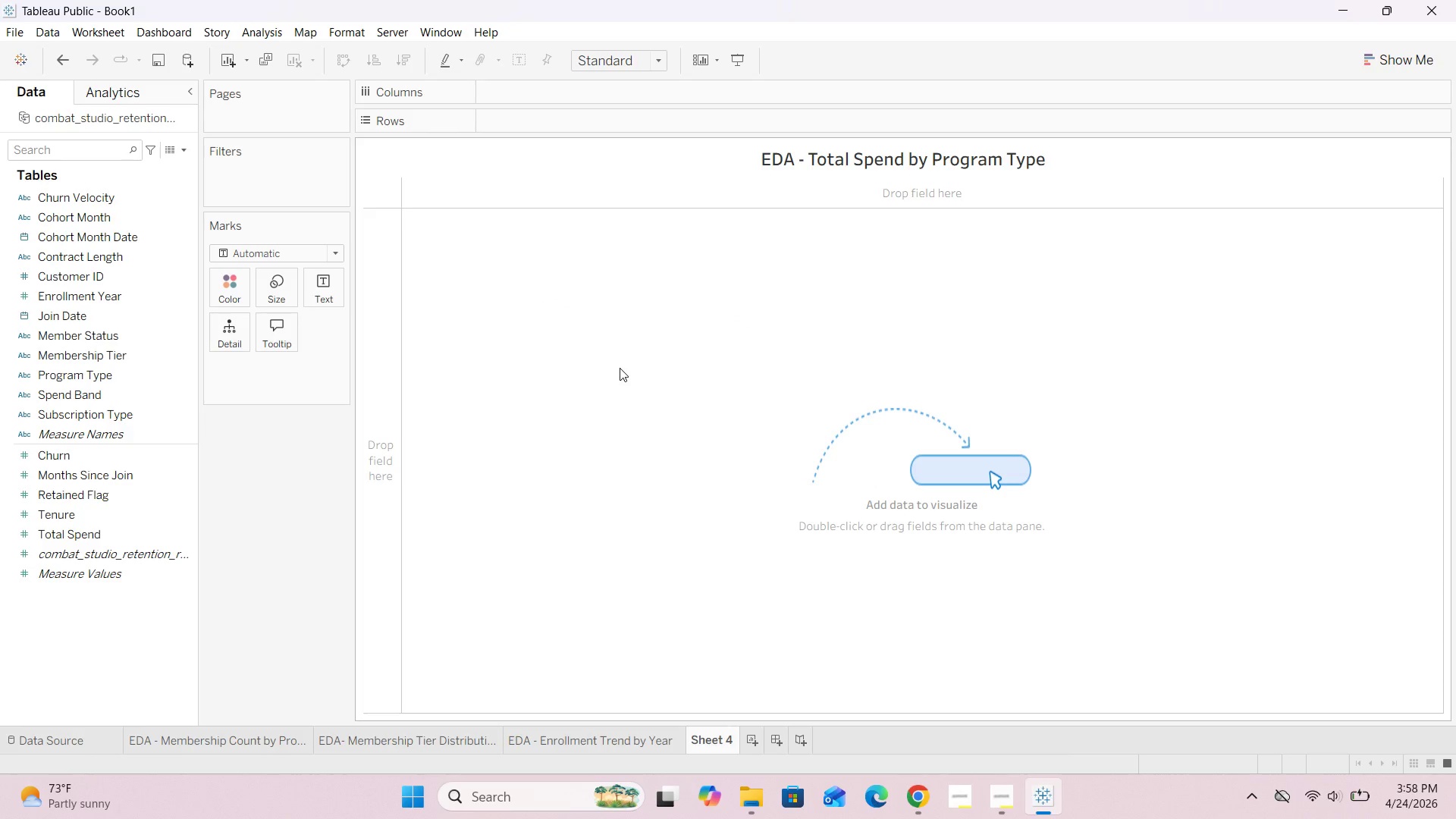 
left_click_drag(start_coordinate=[93, 374], to_coordinate=[526, 122])
 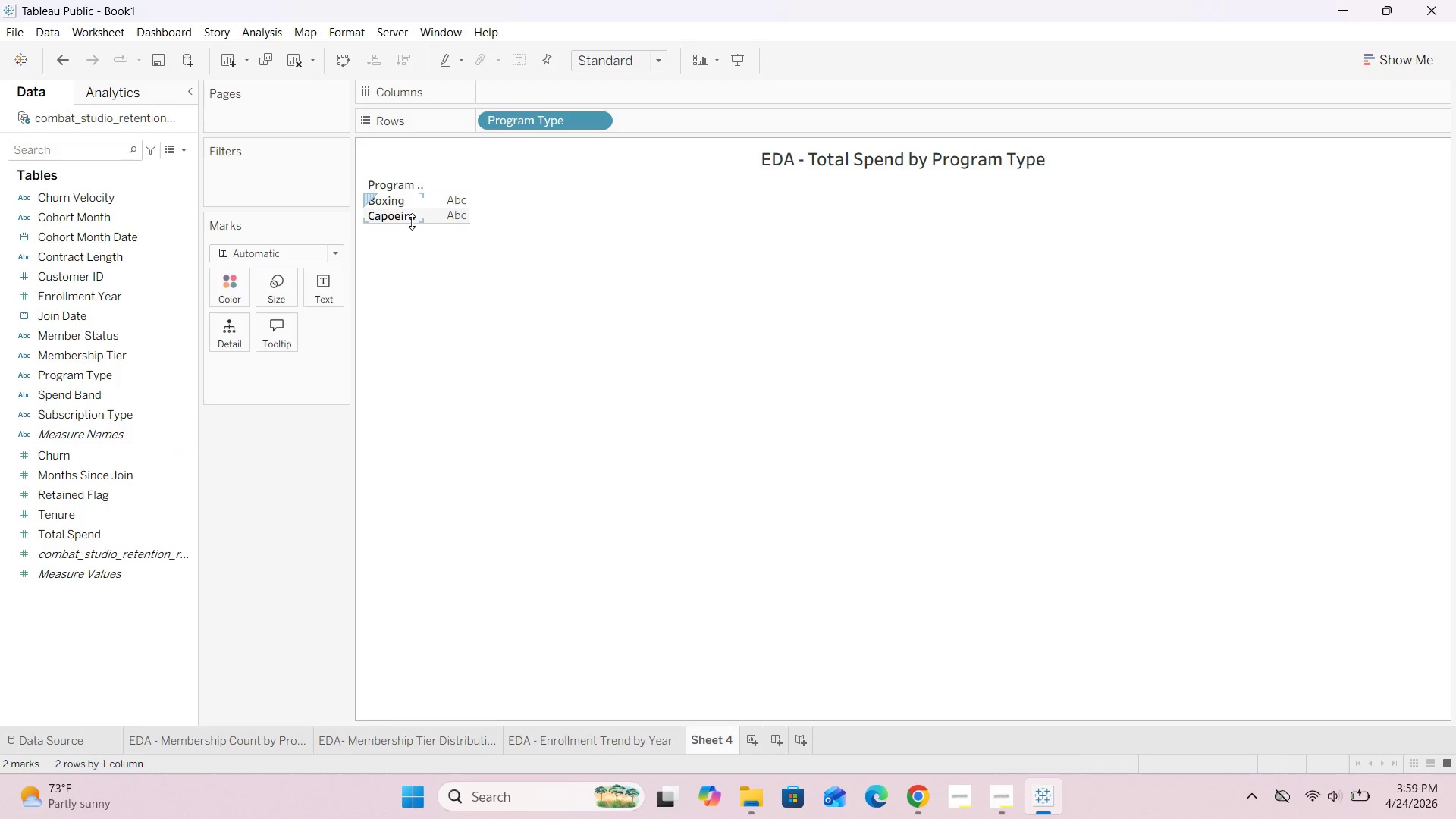 
left_click_drag(start_coordinate=[413, 222], to_coordinate=[431, 359])
 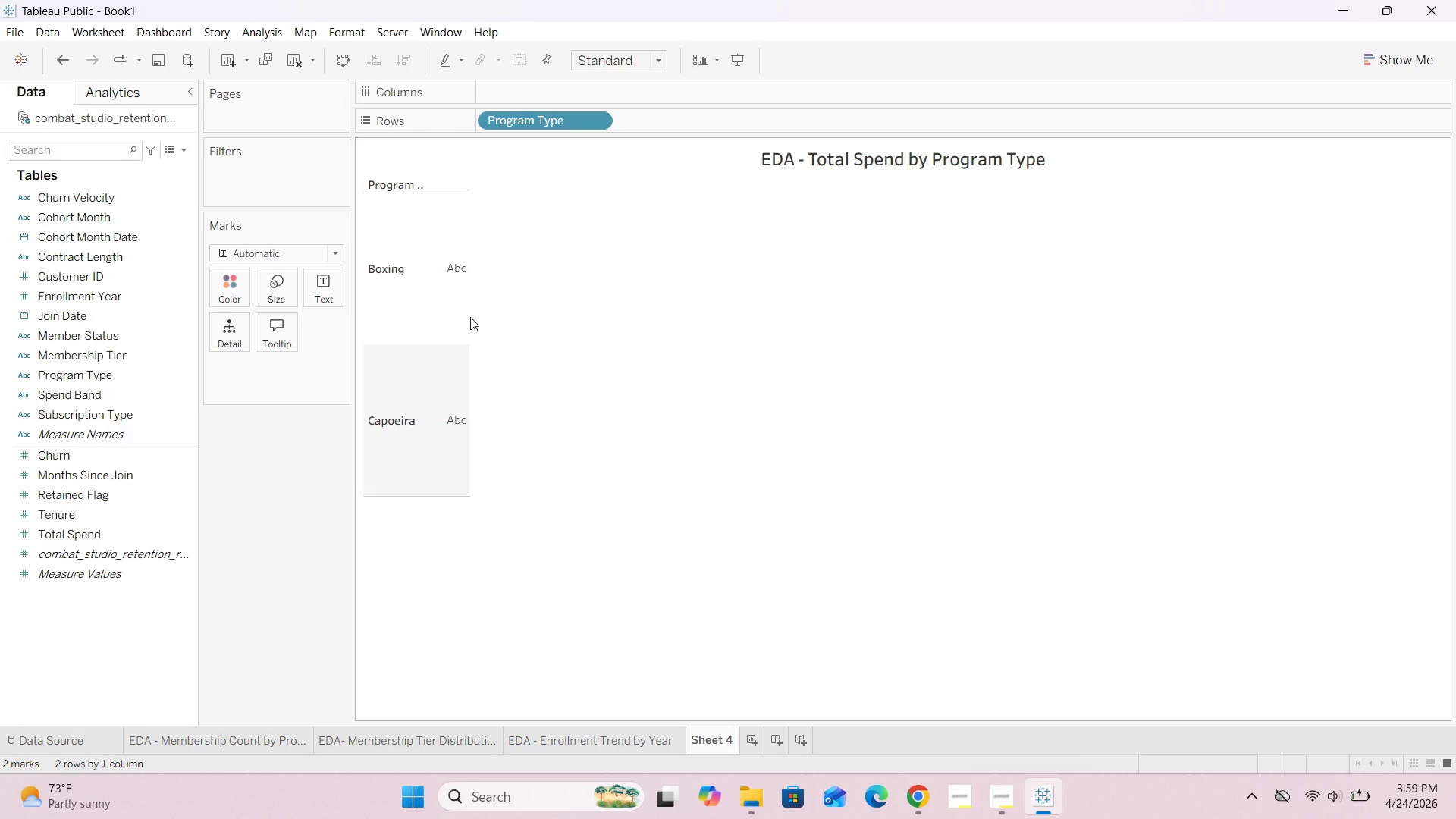 
wait(7.09)
 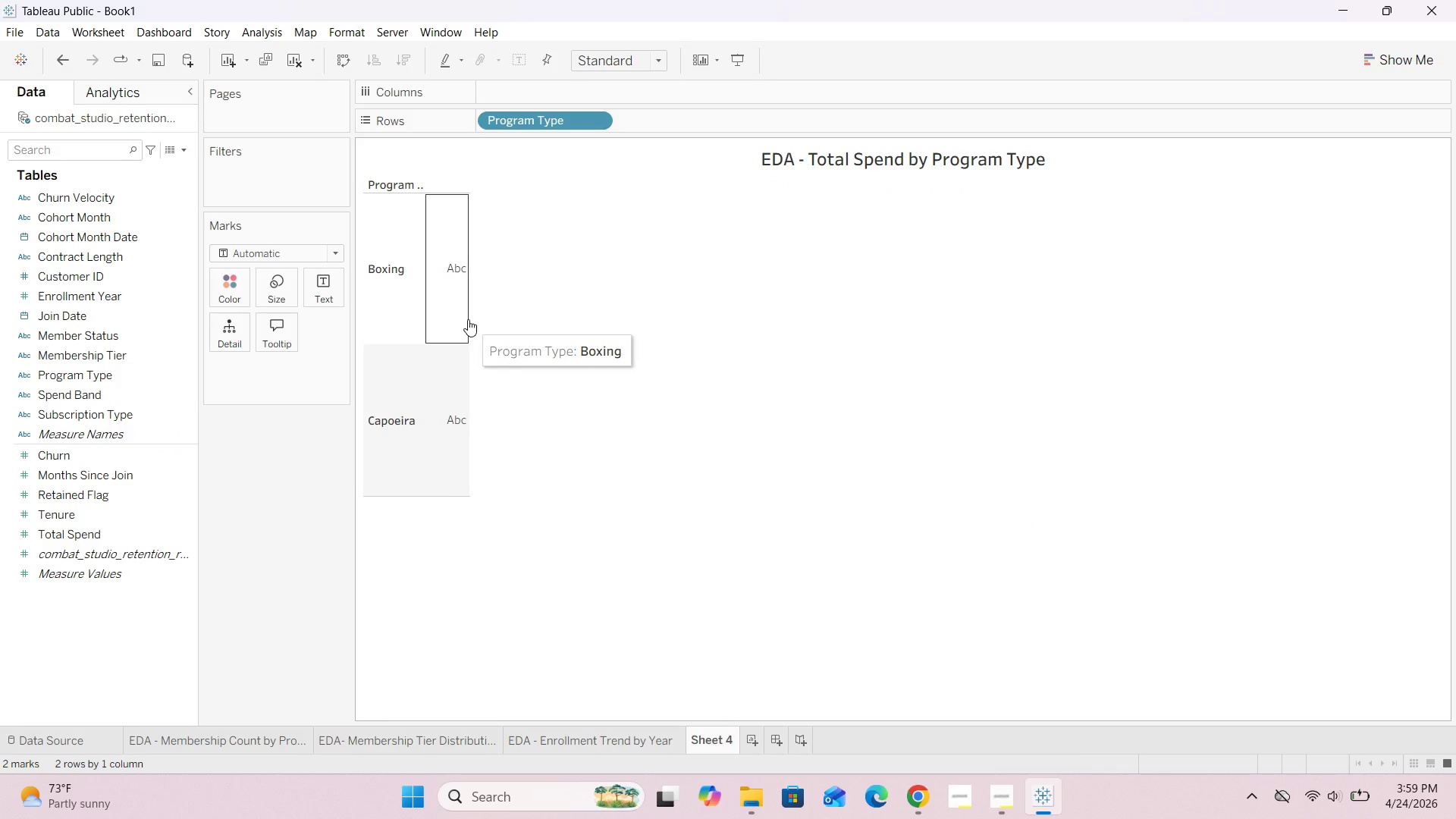 
left_click_drag(start_coordinate=[469, 318], to_coordinate=[635, 330])
 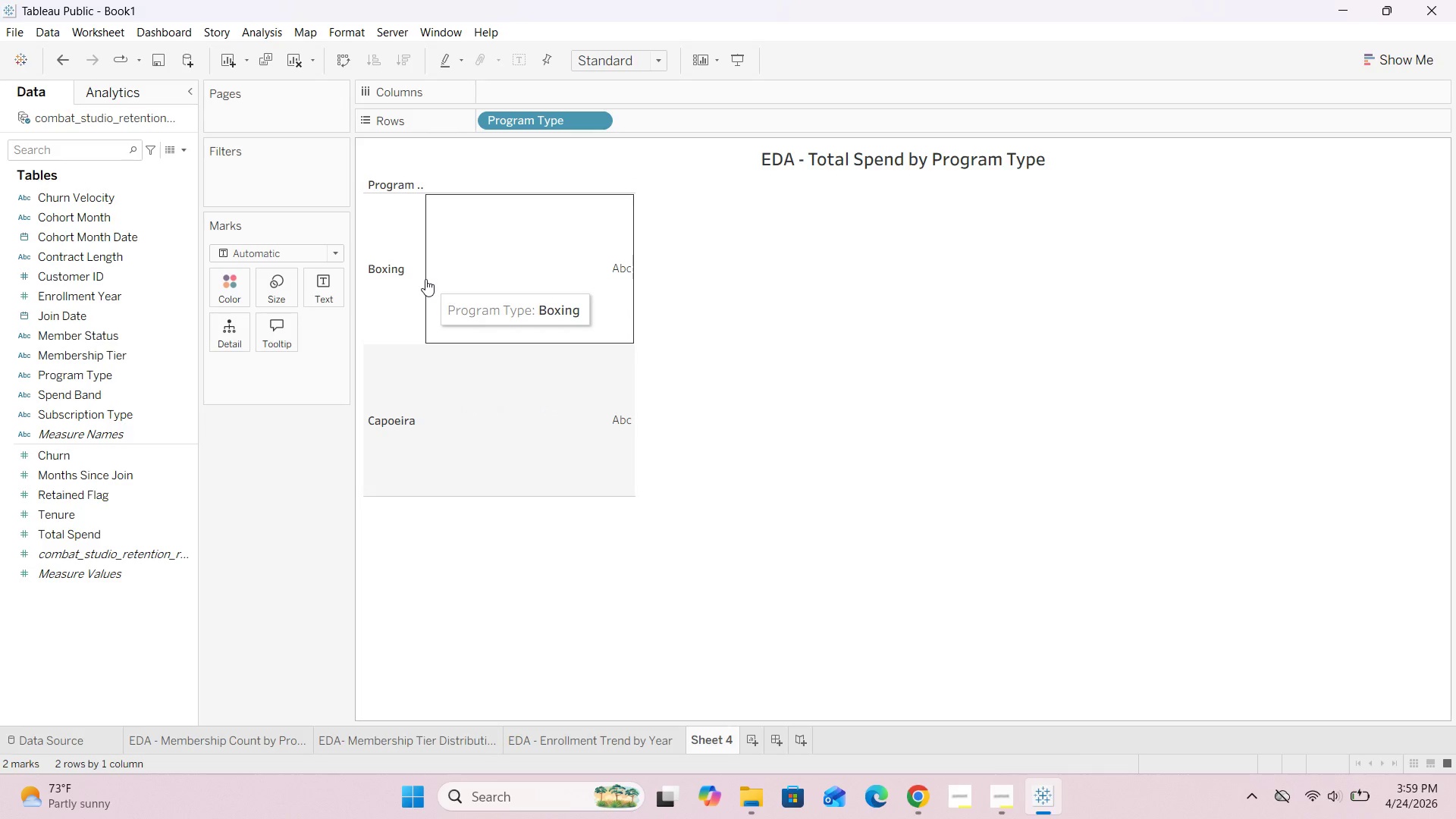 
left_click_drag(start_coordinate=[425, 280], to_coordinate=[493, 290])
 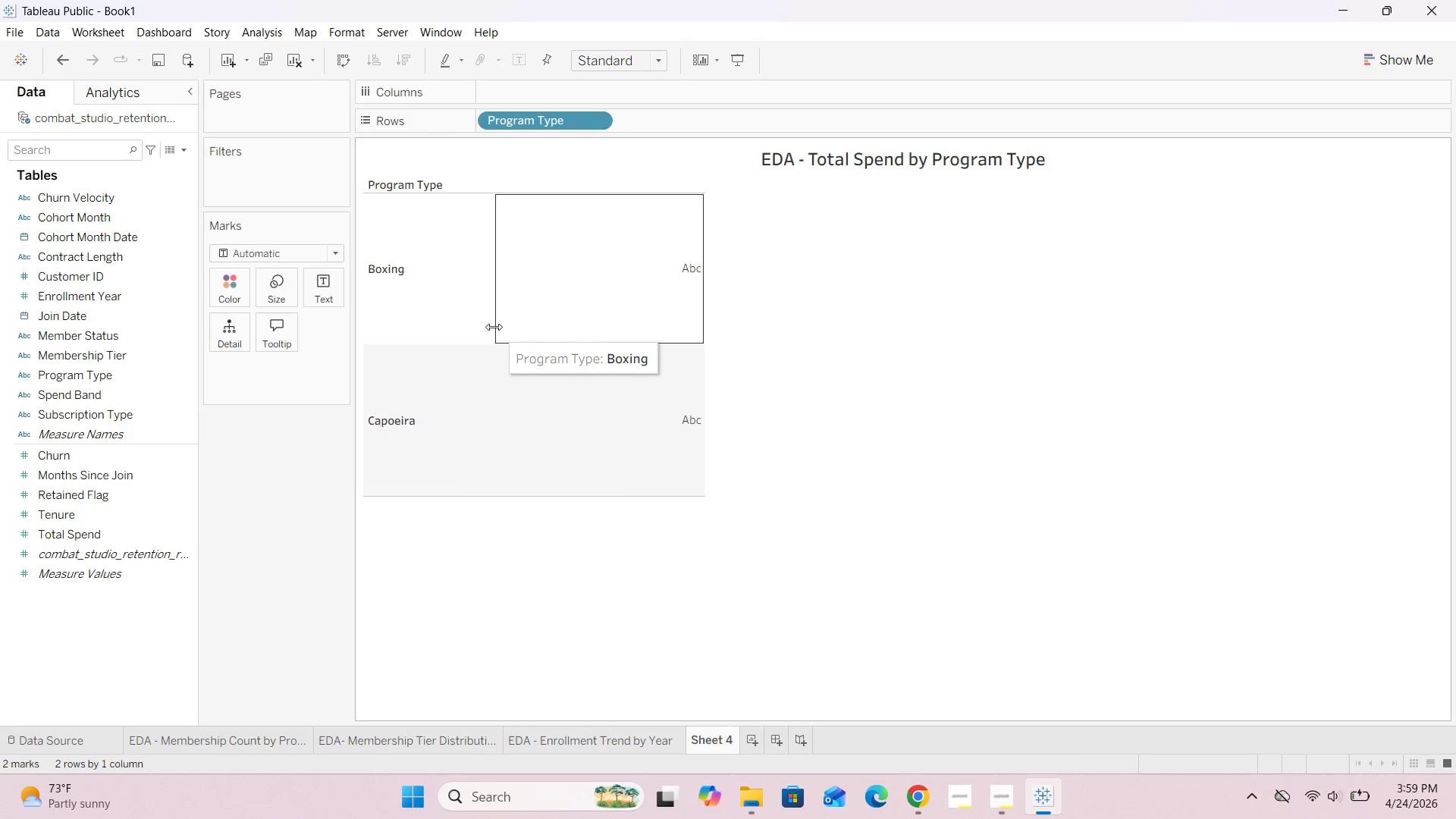 
left_click([495, 327])
 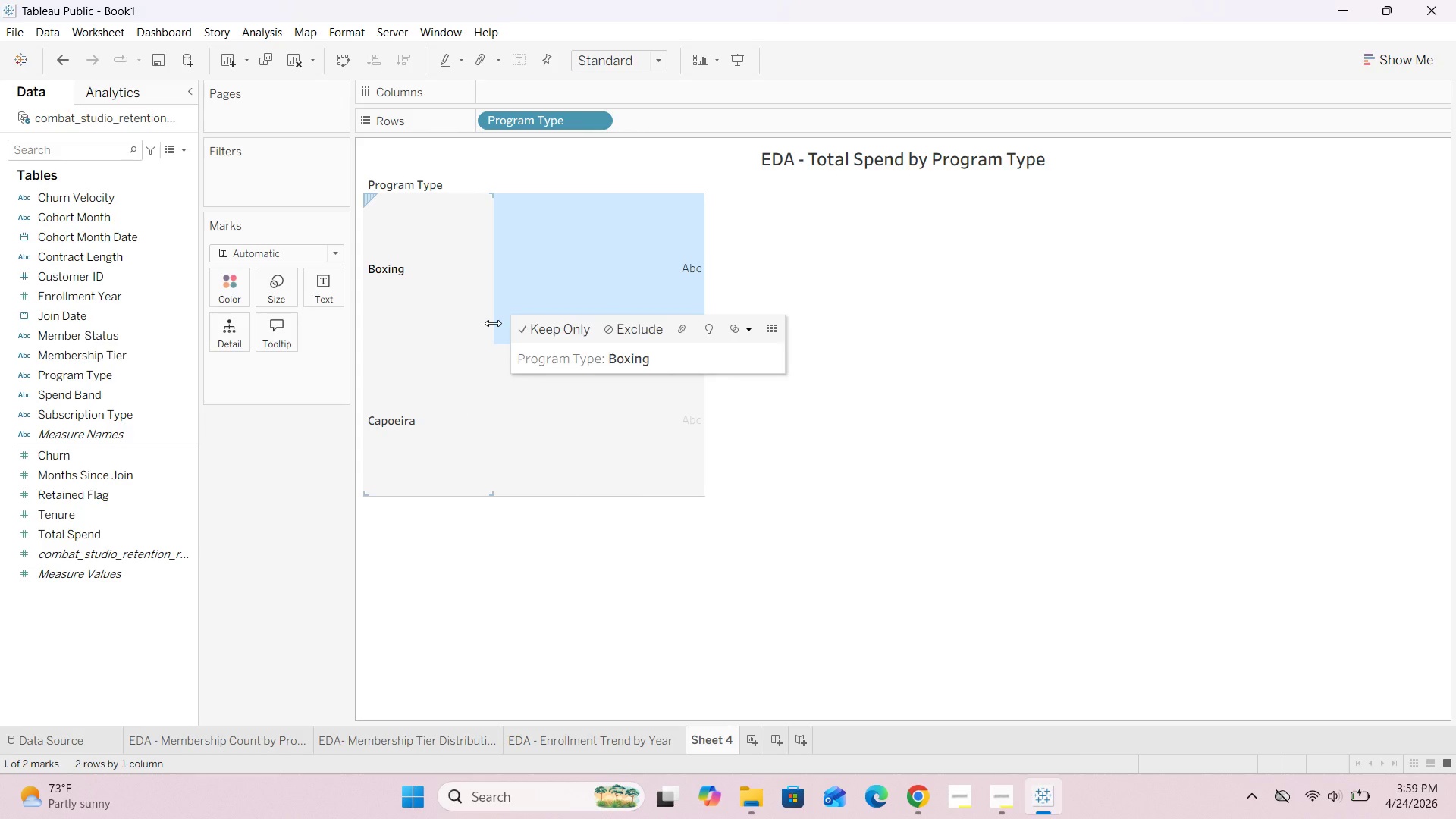 
left_click_drag(start_coordinate=[493, 323], to_coordinate=[546, 332])
 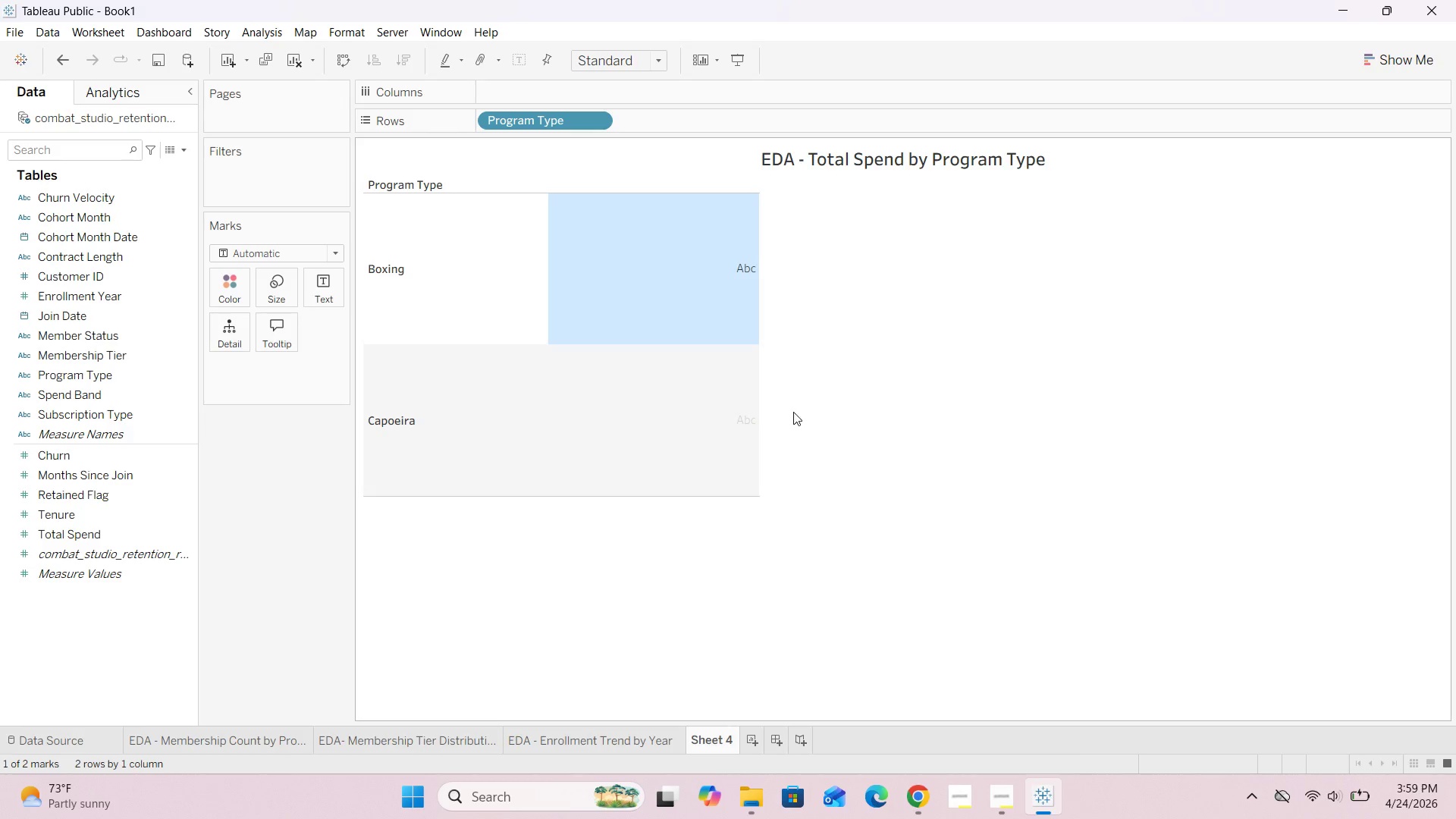 
left_click([659, 400])
 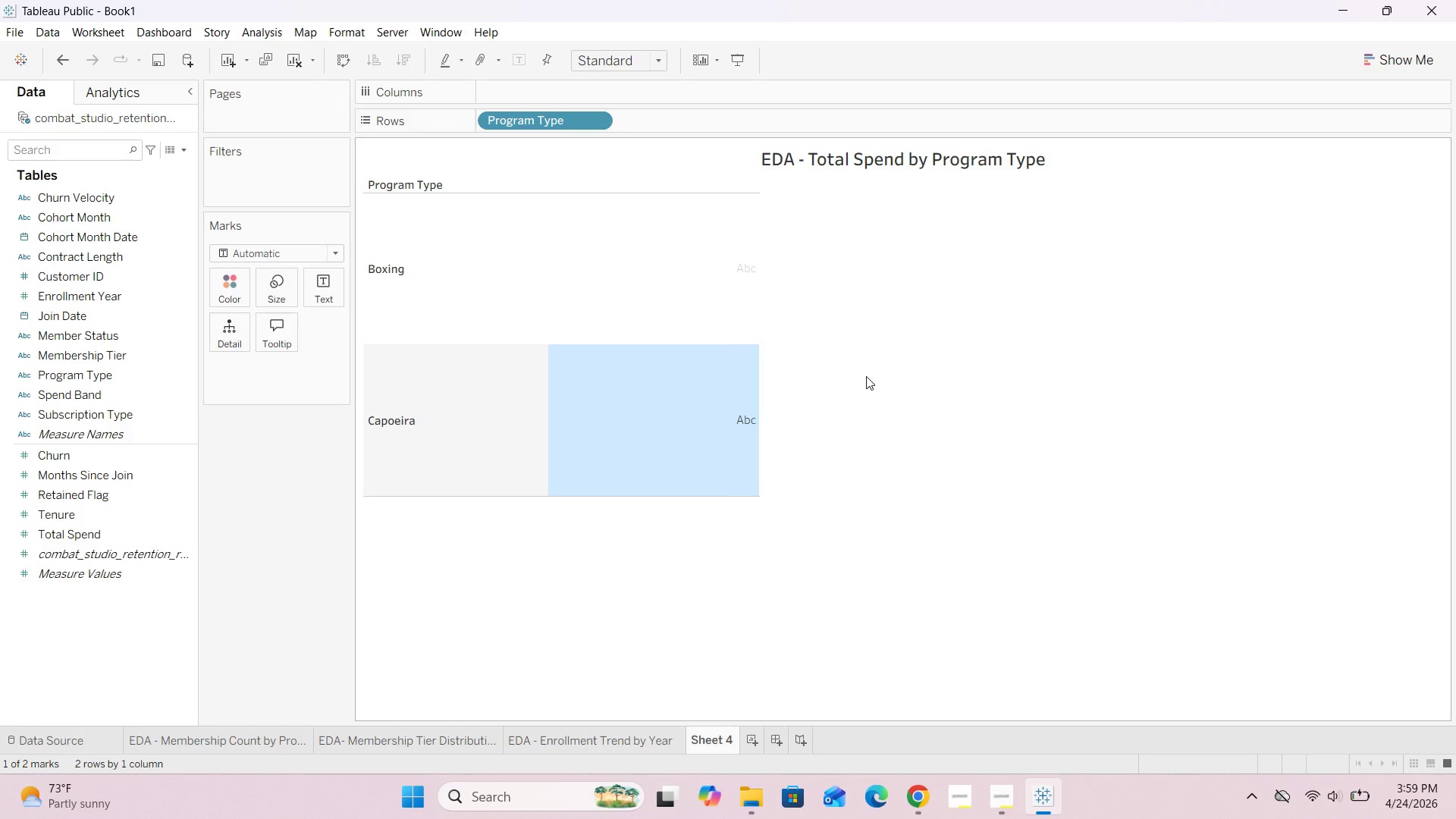 
left_click([864, 375])
 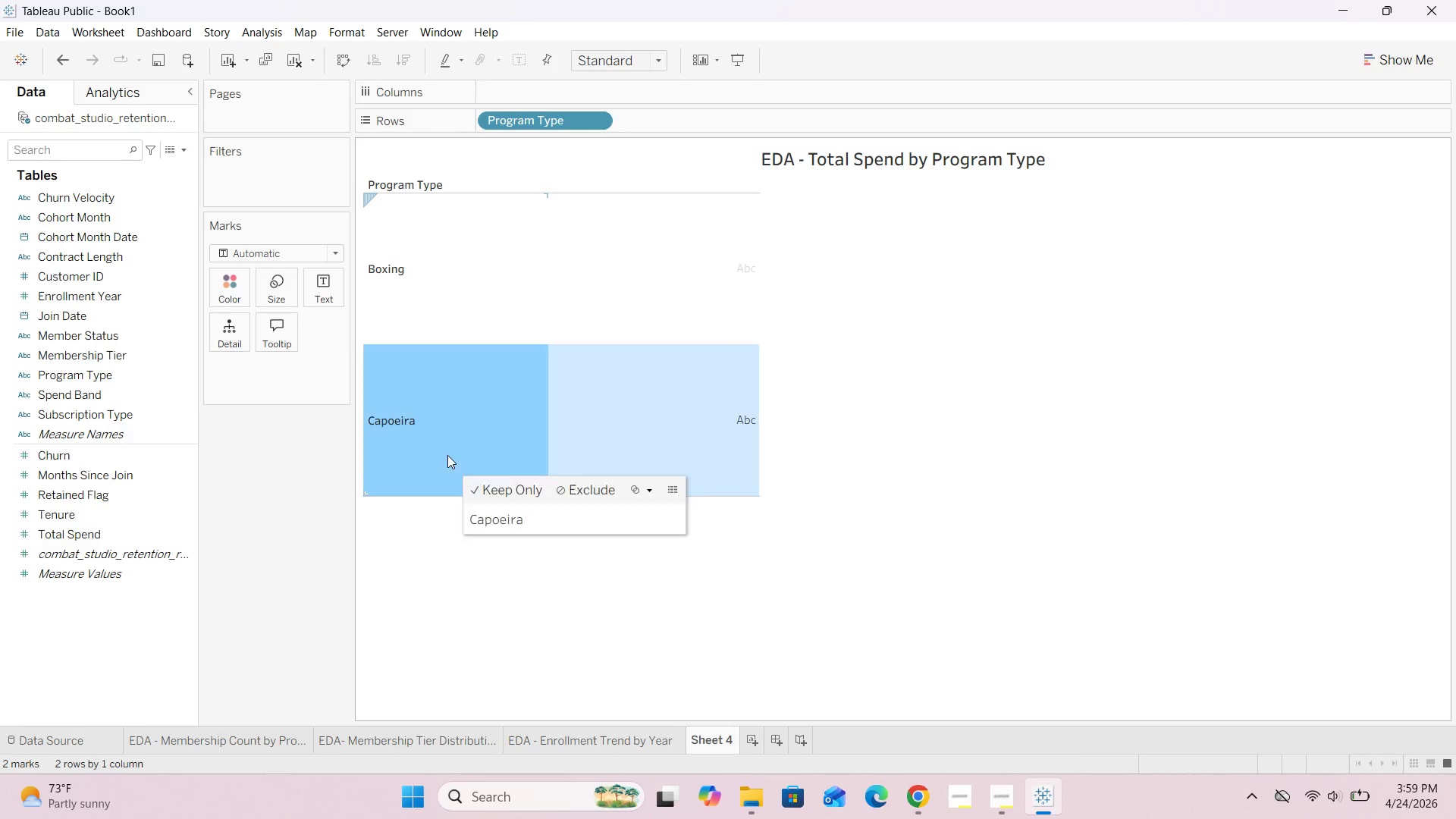 
double_click([434, 243])
 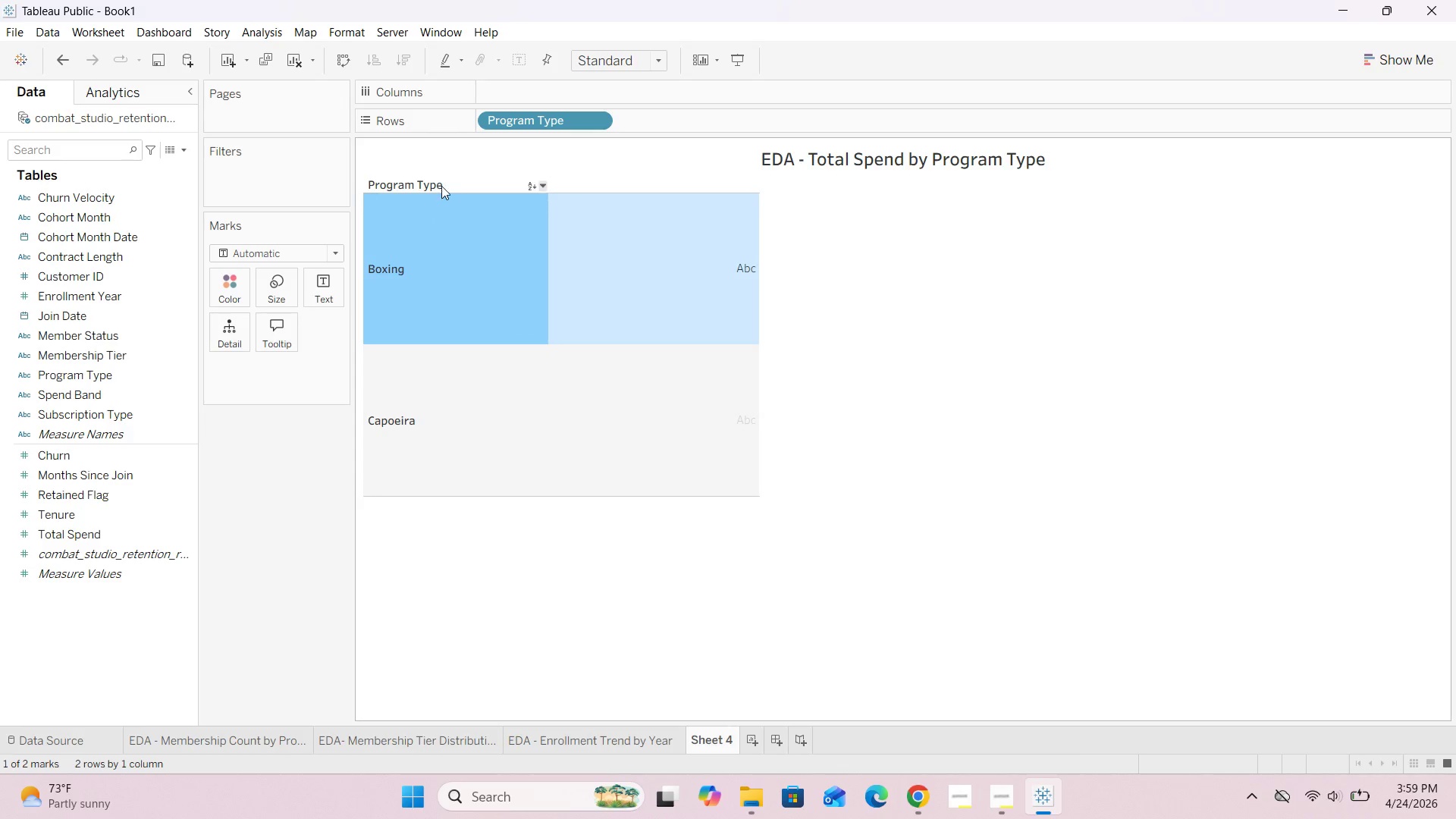 
left_click([442, 185])
 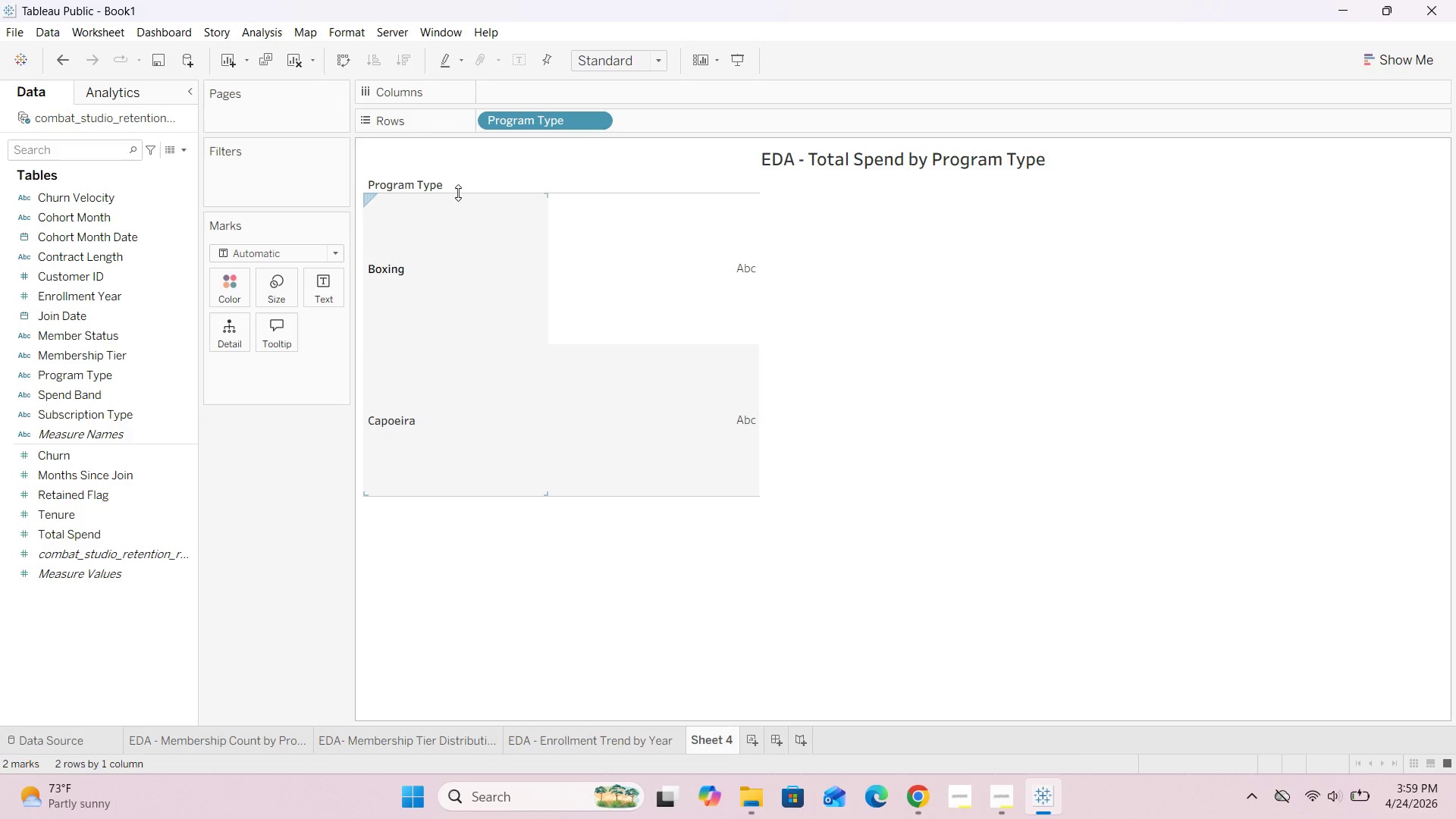 
wait(14.48)
 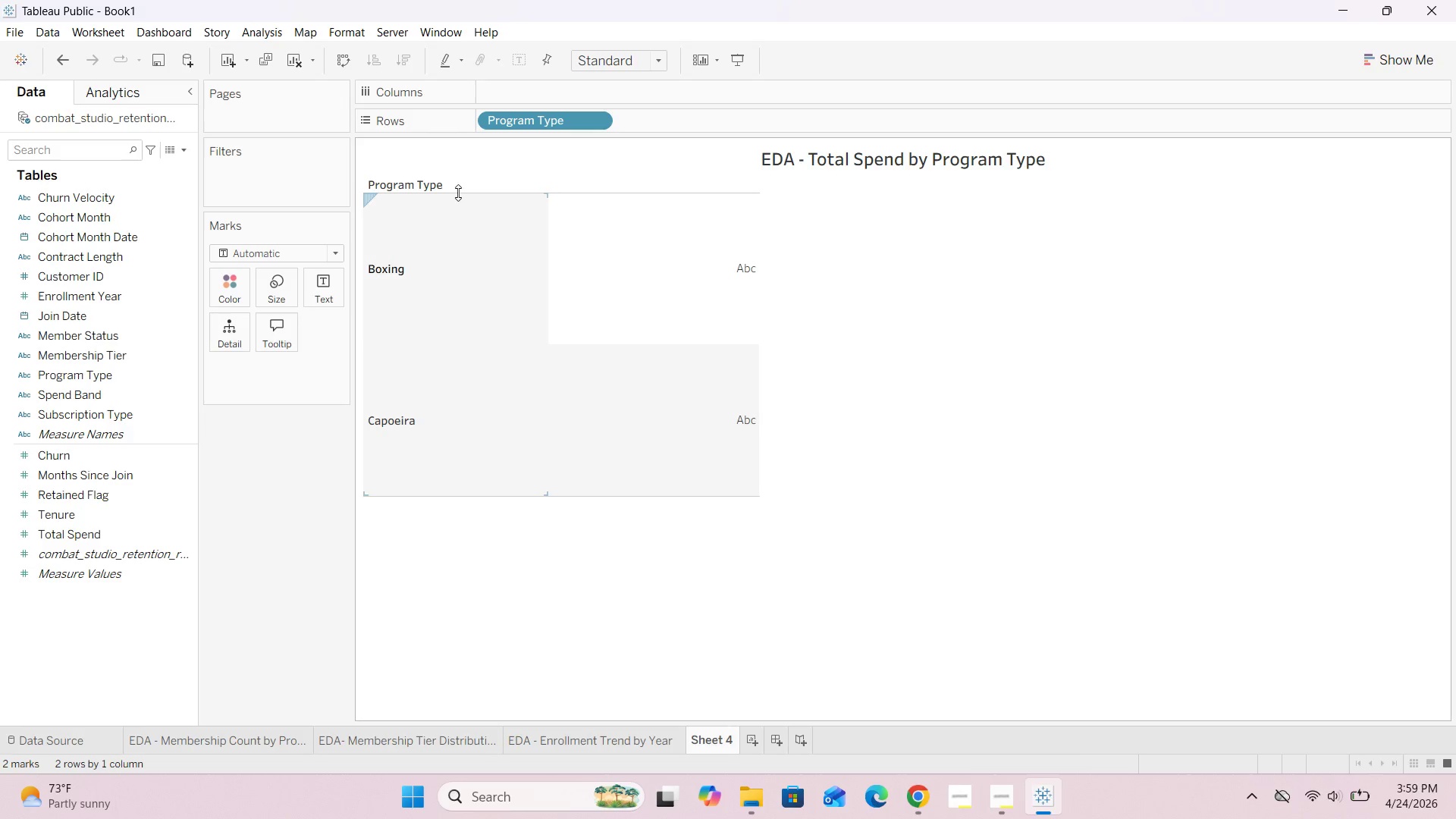 
left_click_drag(start_coordinate=[455, 193], to_coordinate=[454, 237])
 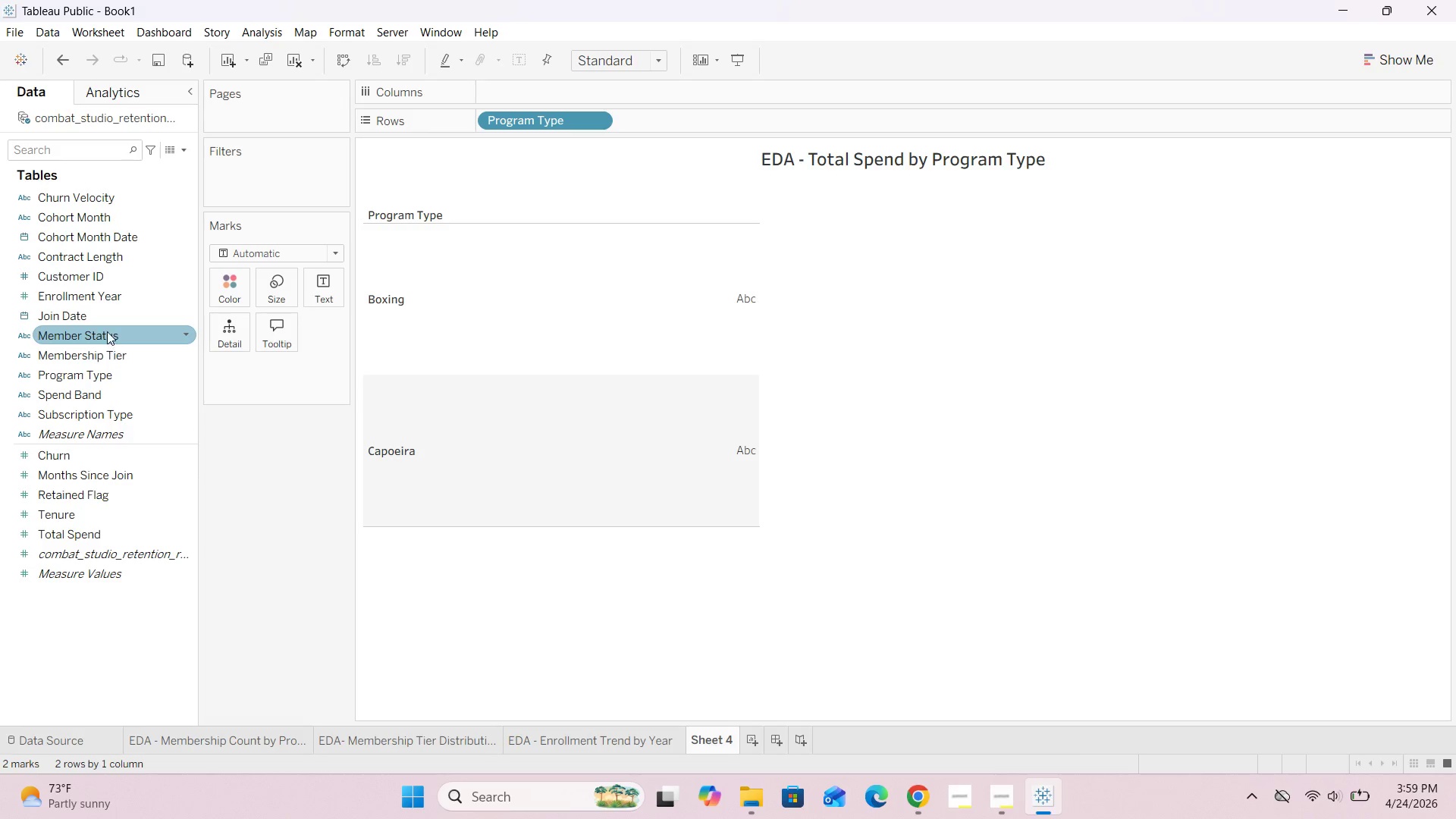 
wait(6.83)
 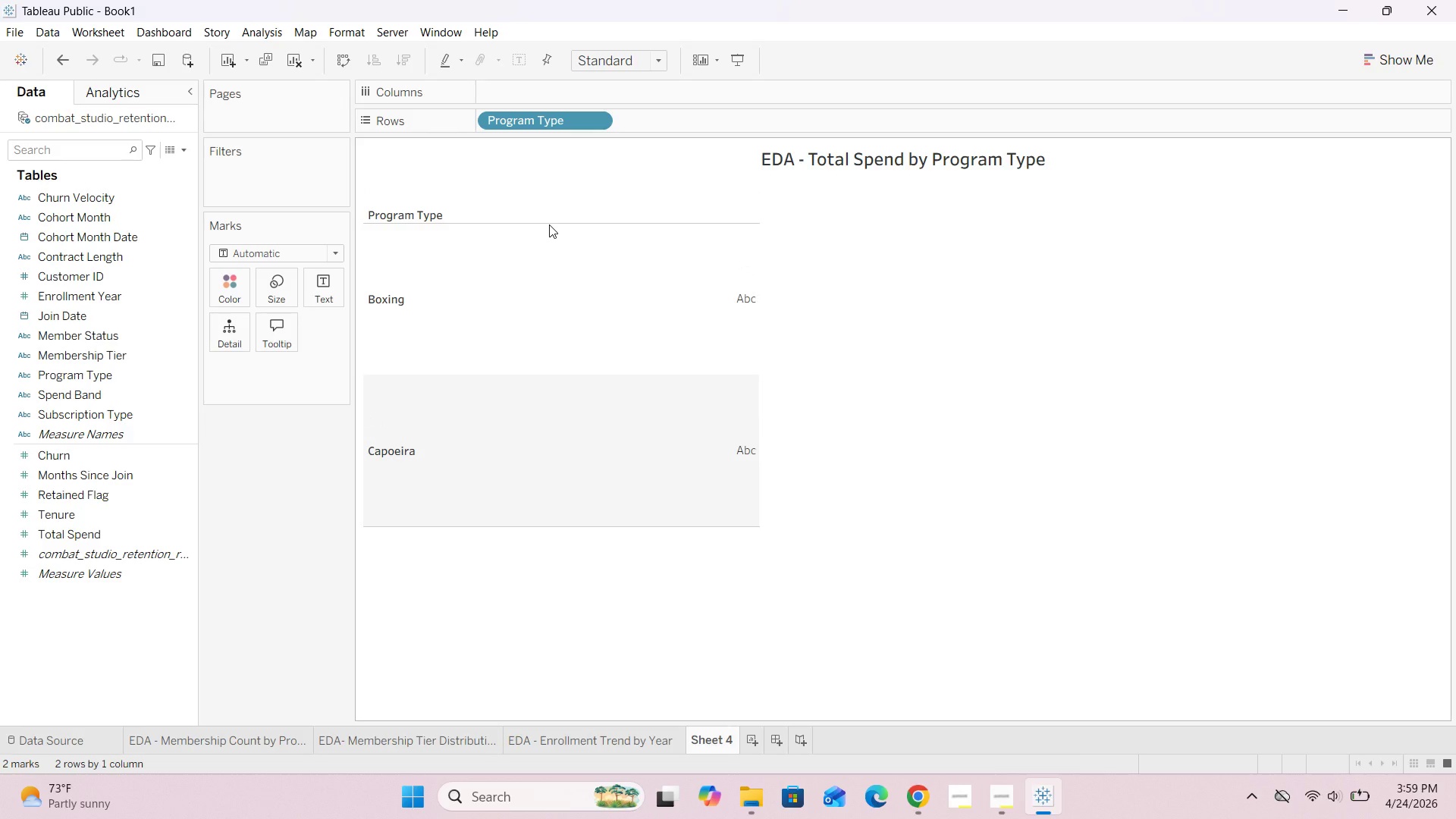 
left_click_drag(start_coordinate=[105, 528], to_coordinate=[550, 85])
 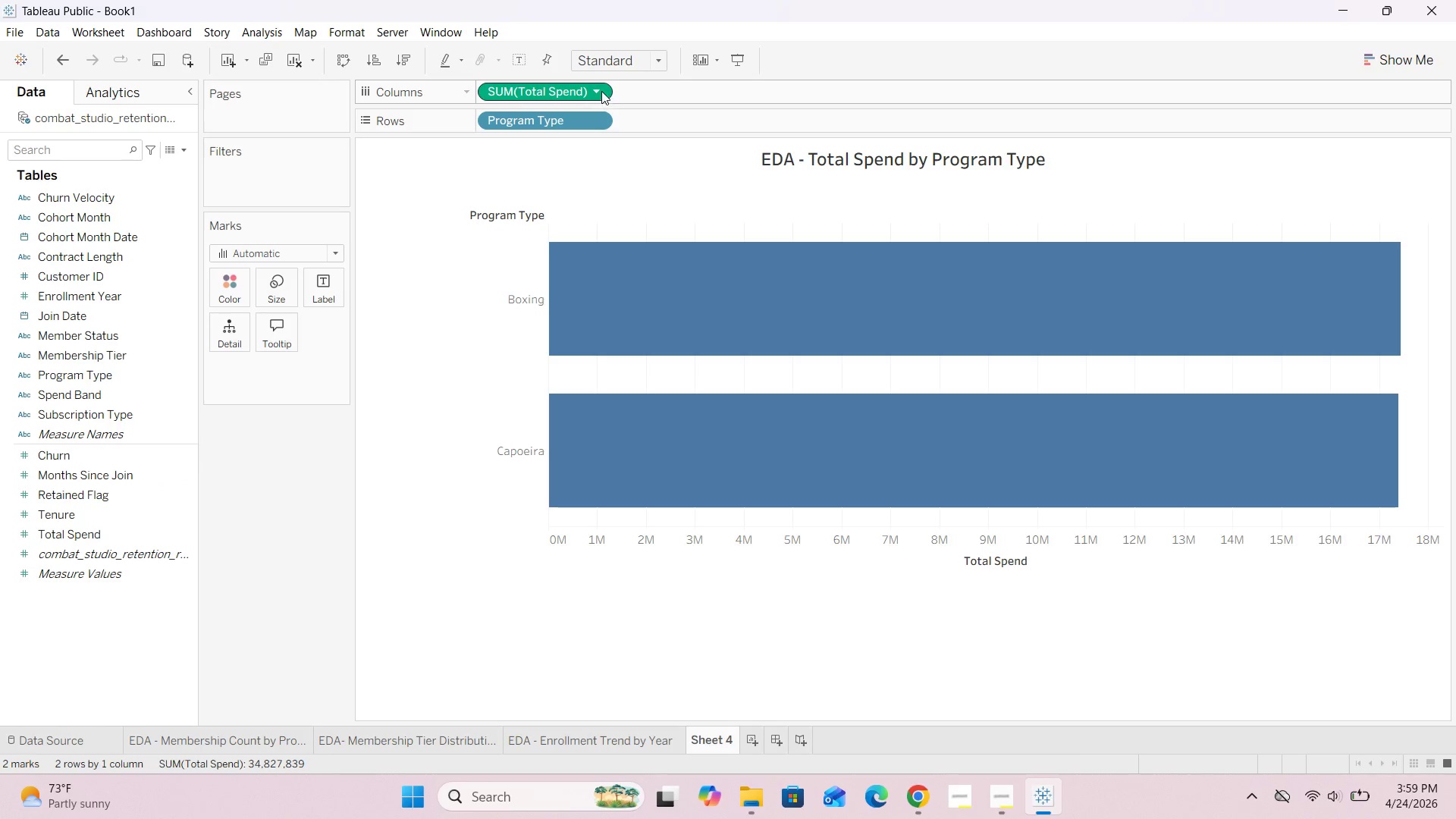 
left_click([601, 89])
 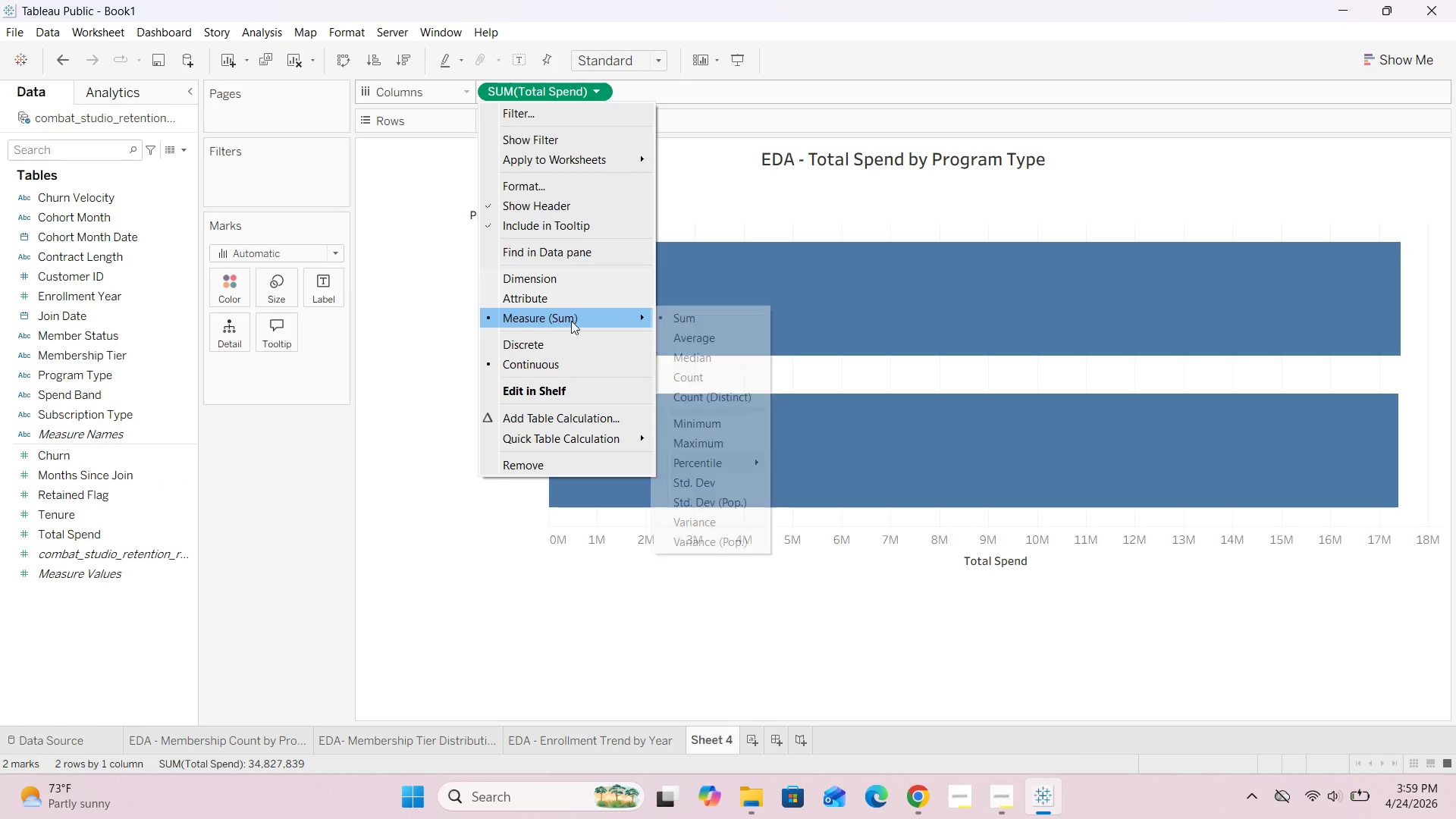 
left_click([689, 341])
 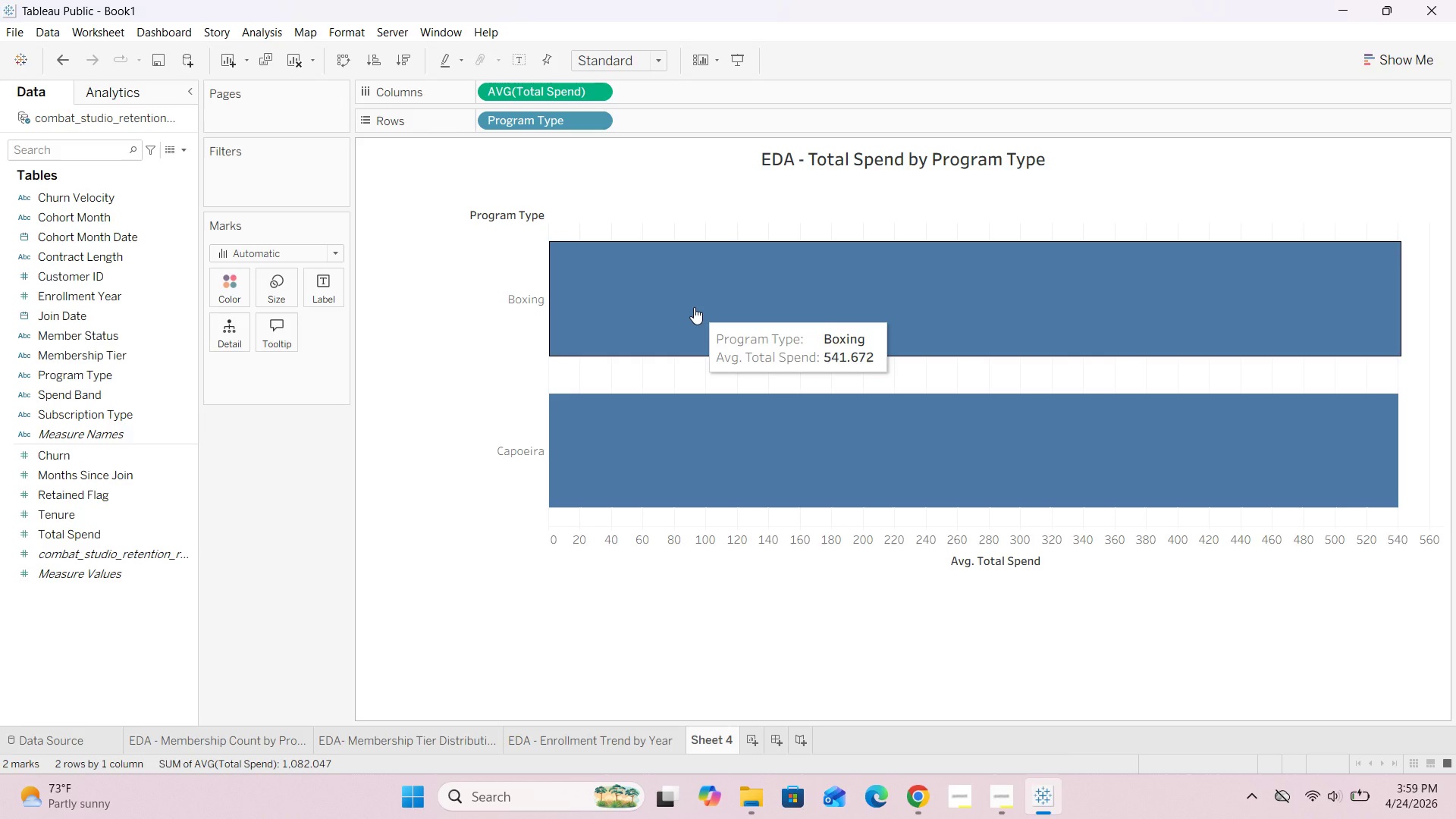 
mouse_move([681, 386])
 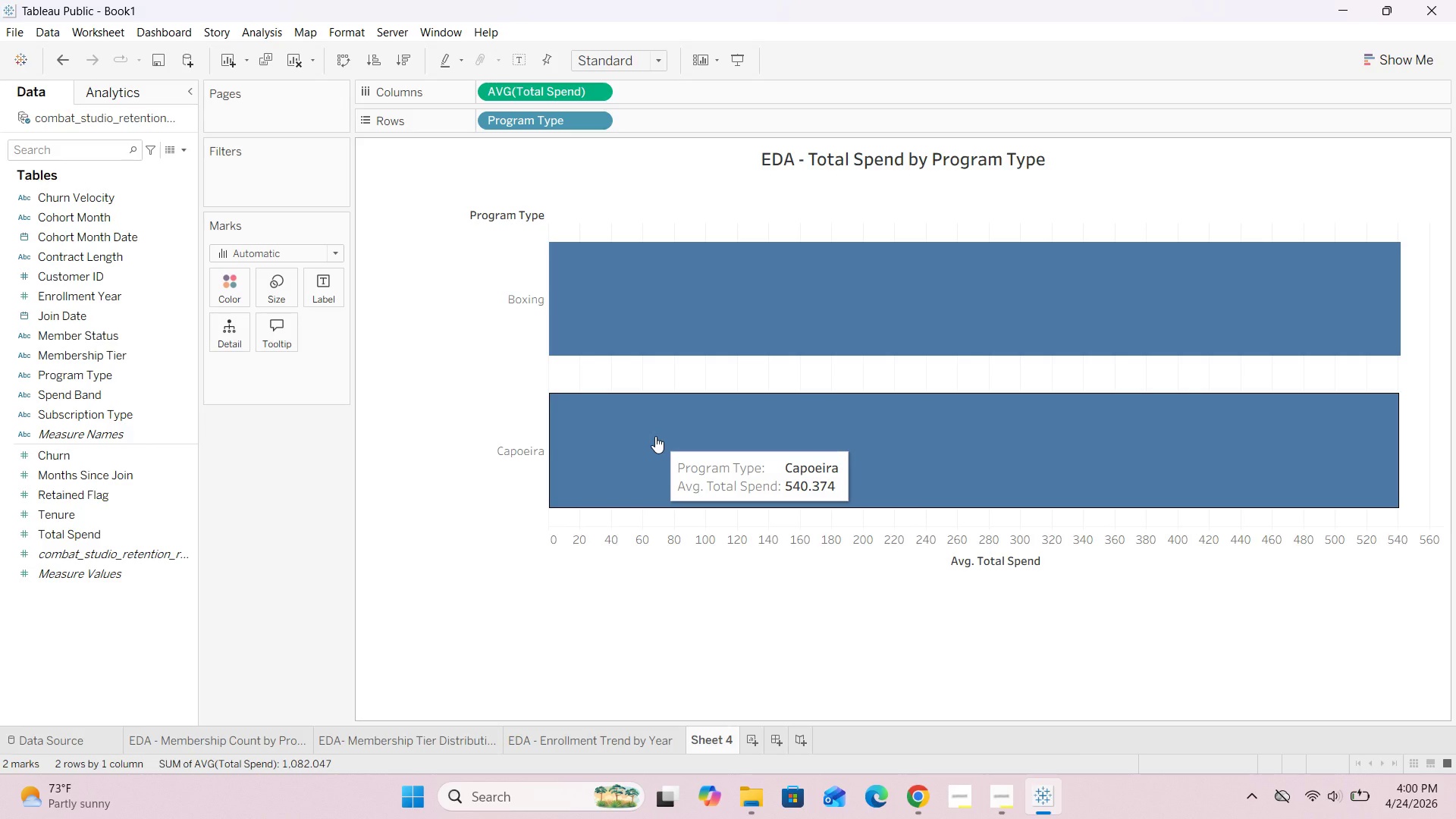 
wait(26.64)
 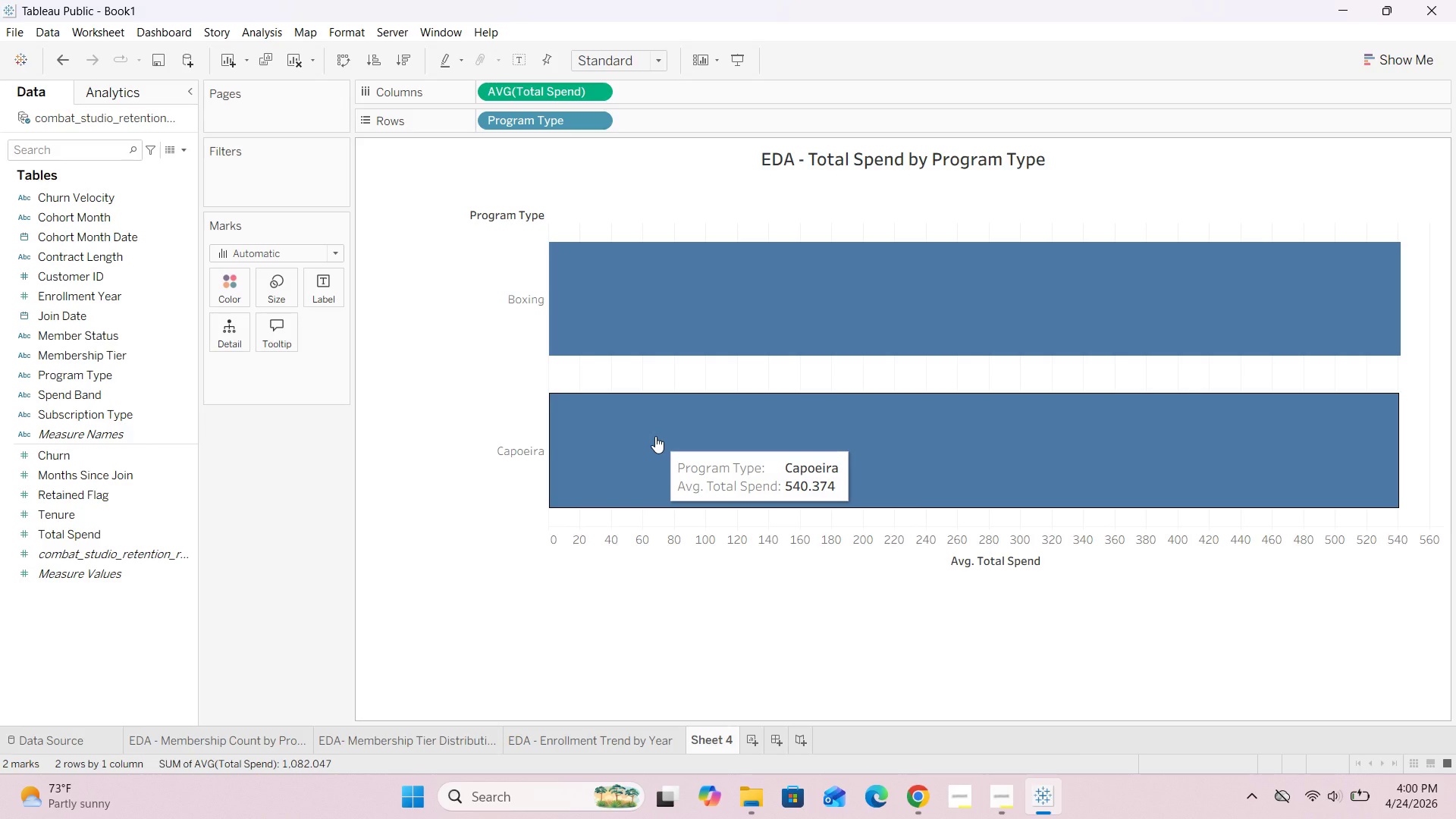 
double_click([708, 738])
 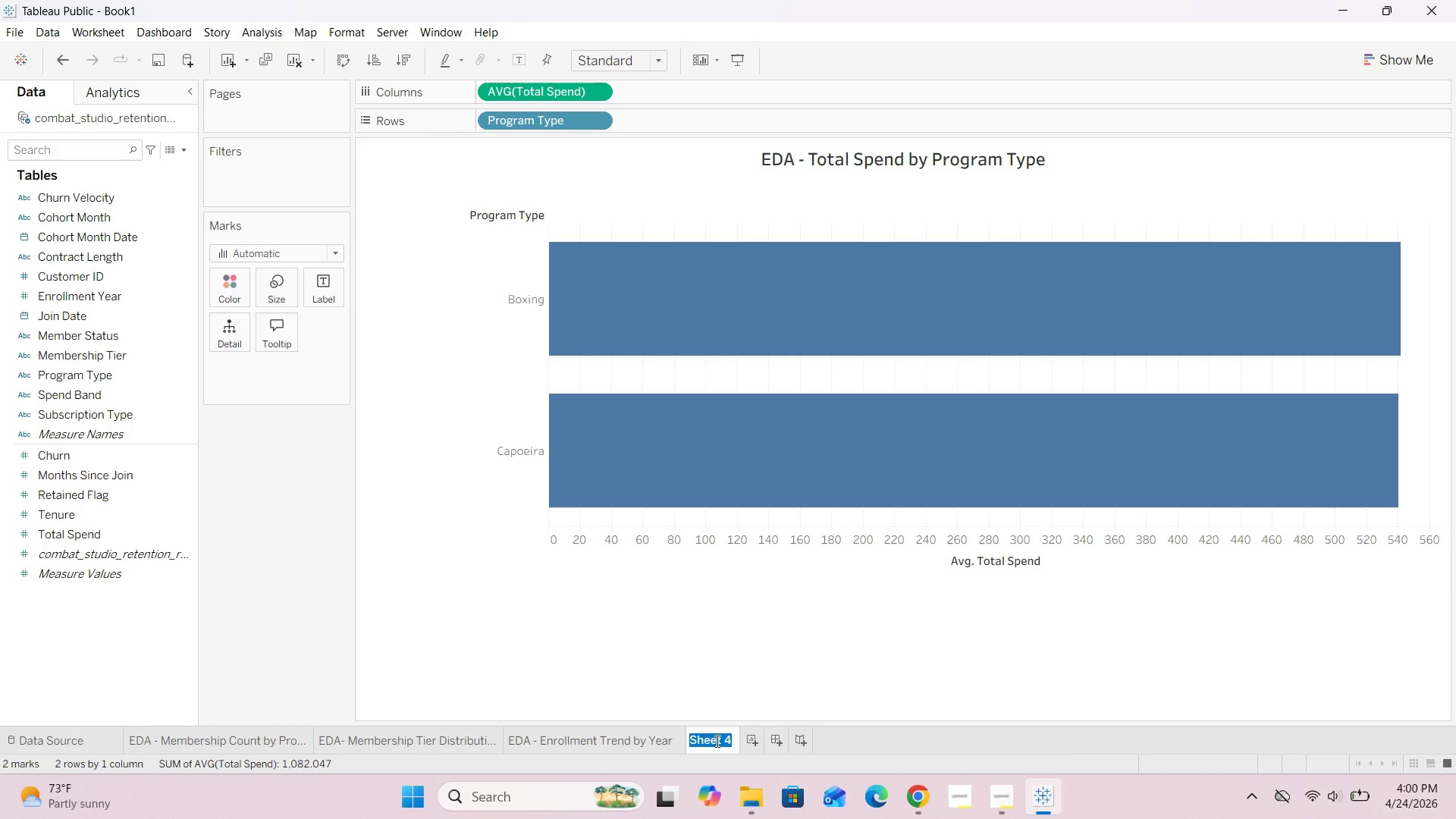 
key(Backspace)
 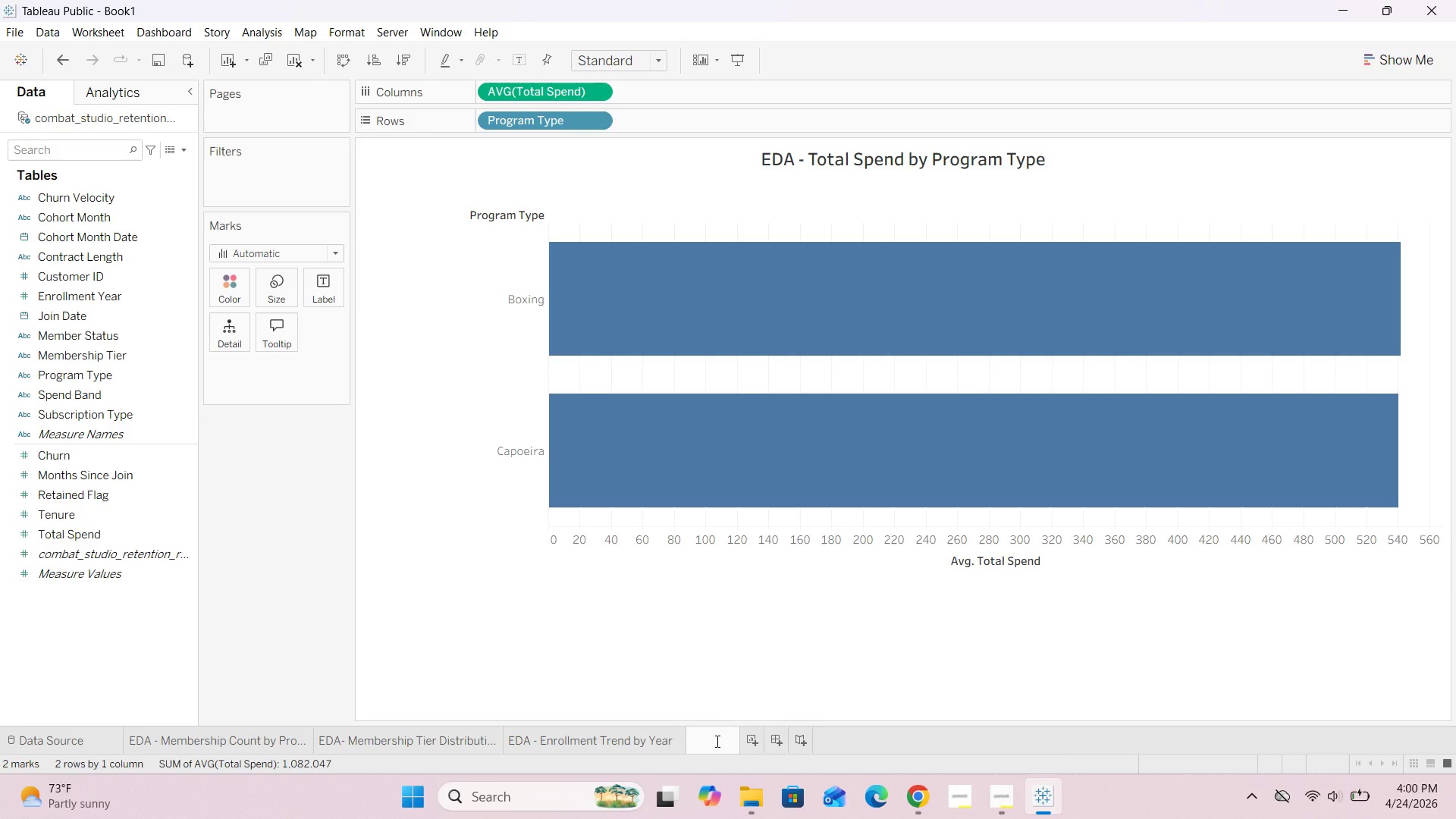 
wait(6.61)
 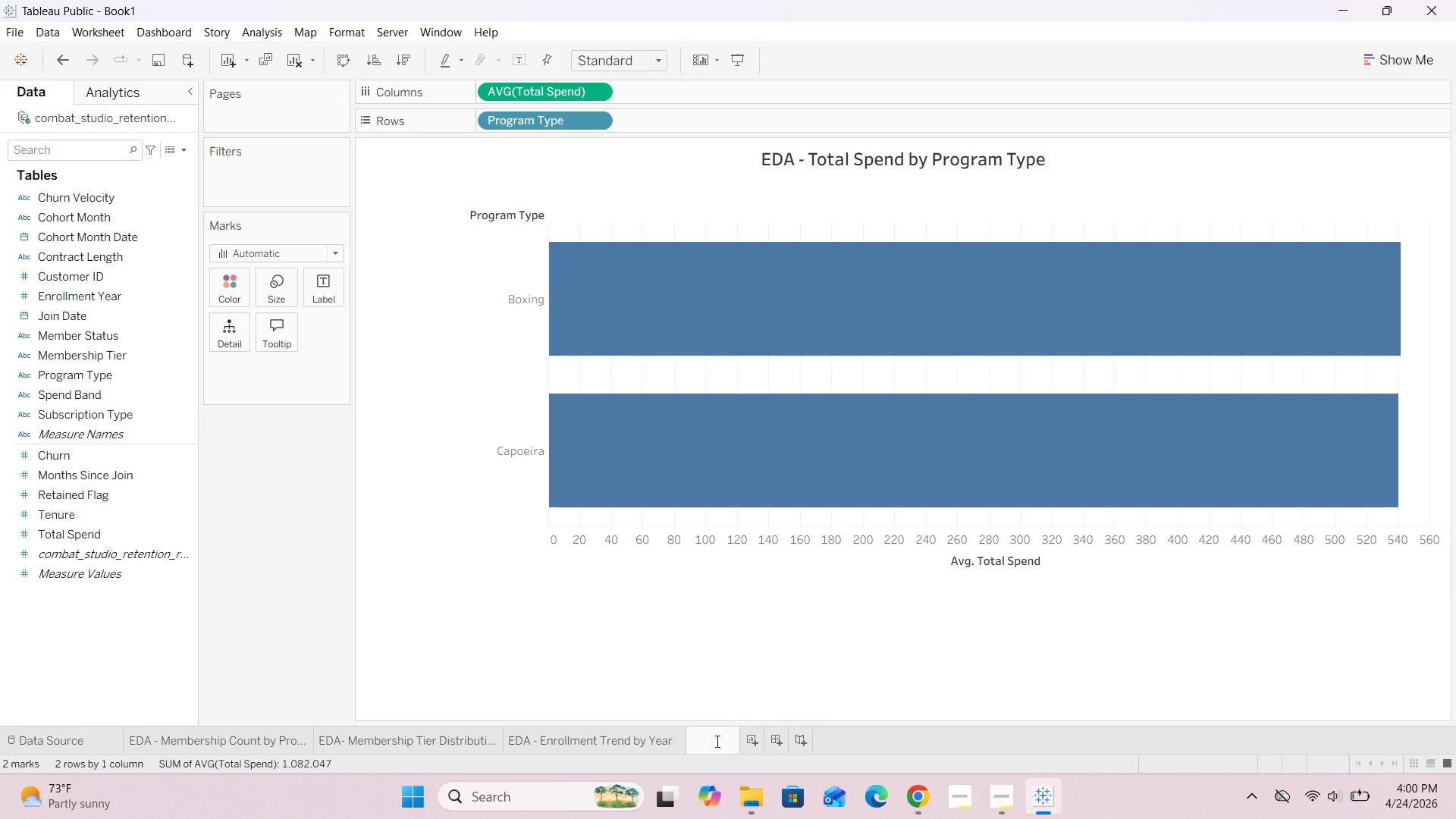 
type(EDA - Total Spend B)
key(Backspace)
type(by Spend)
key(Backspace)
key(Backspace)
key(Backspace)
key(Backspace)
key(Backspace)
type(Program Type)
 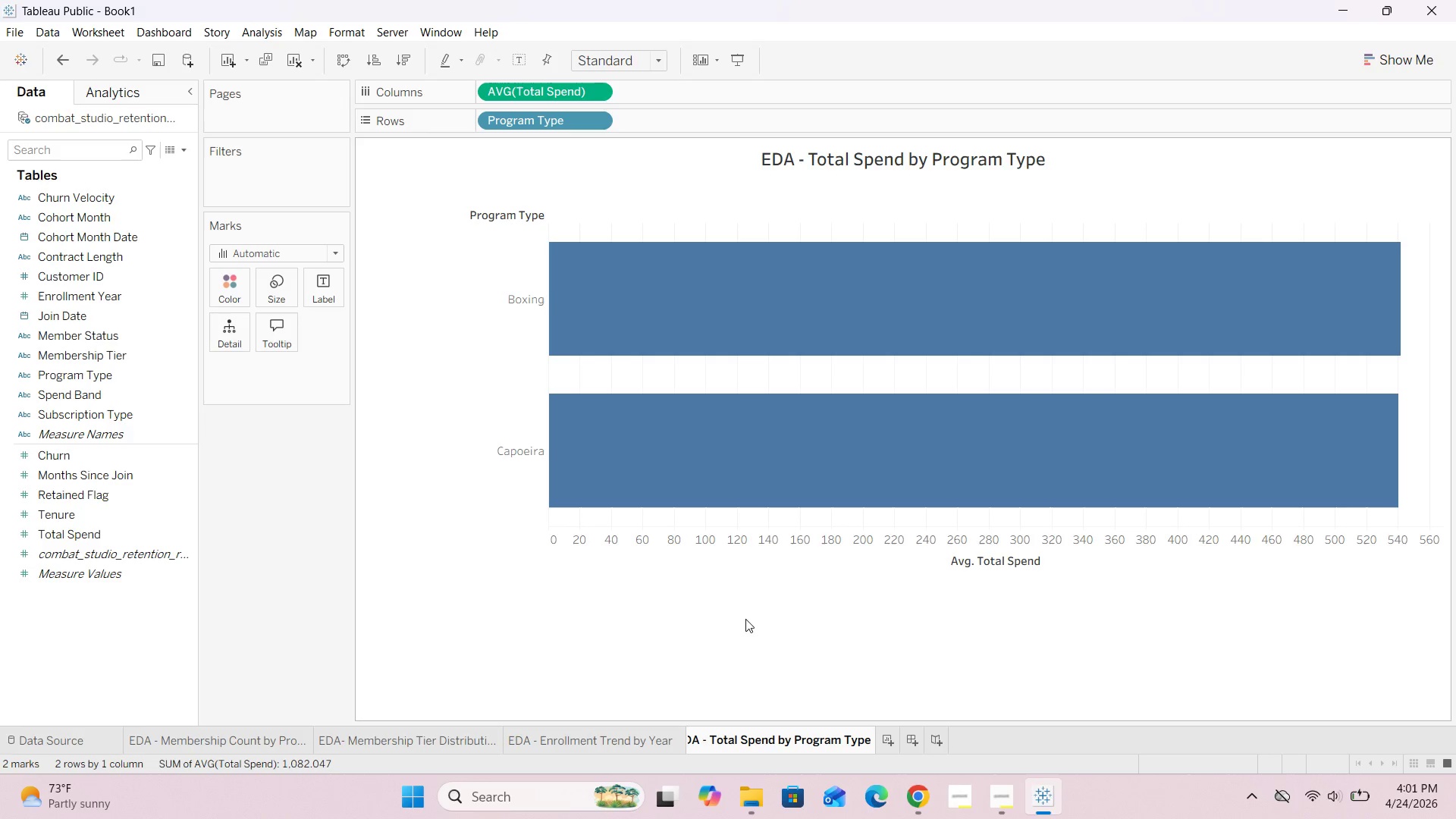 
left_click([747, 622])
 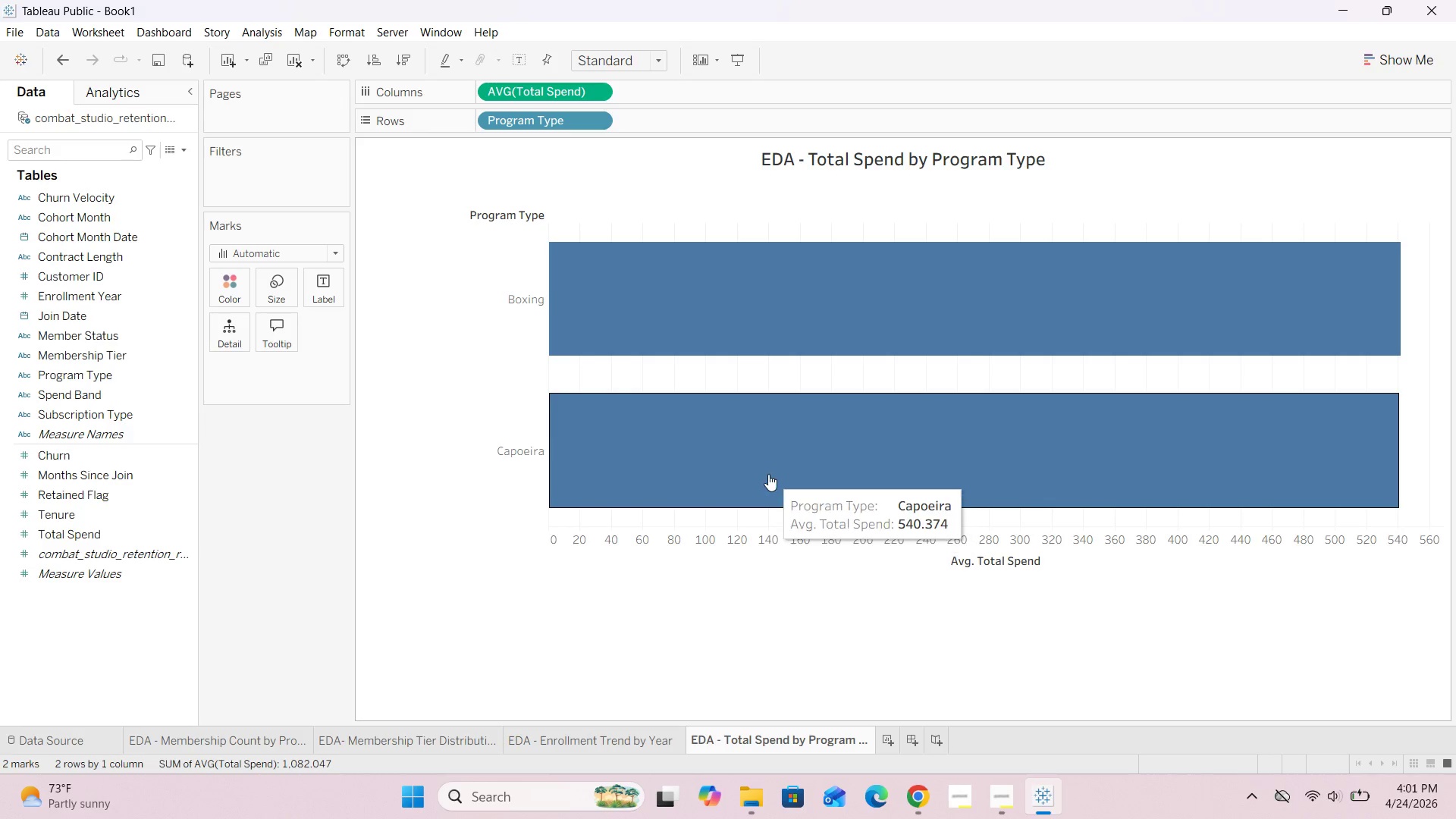 
wait(6.05)
 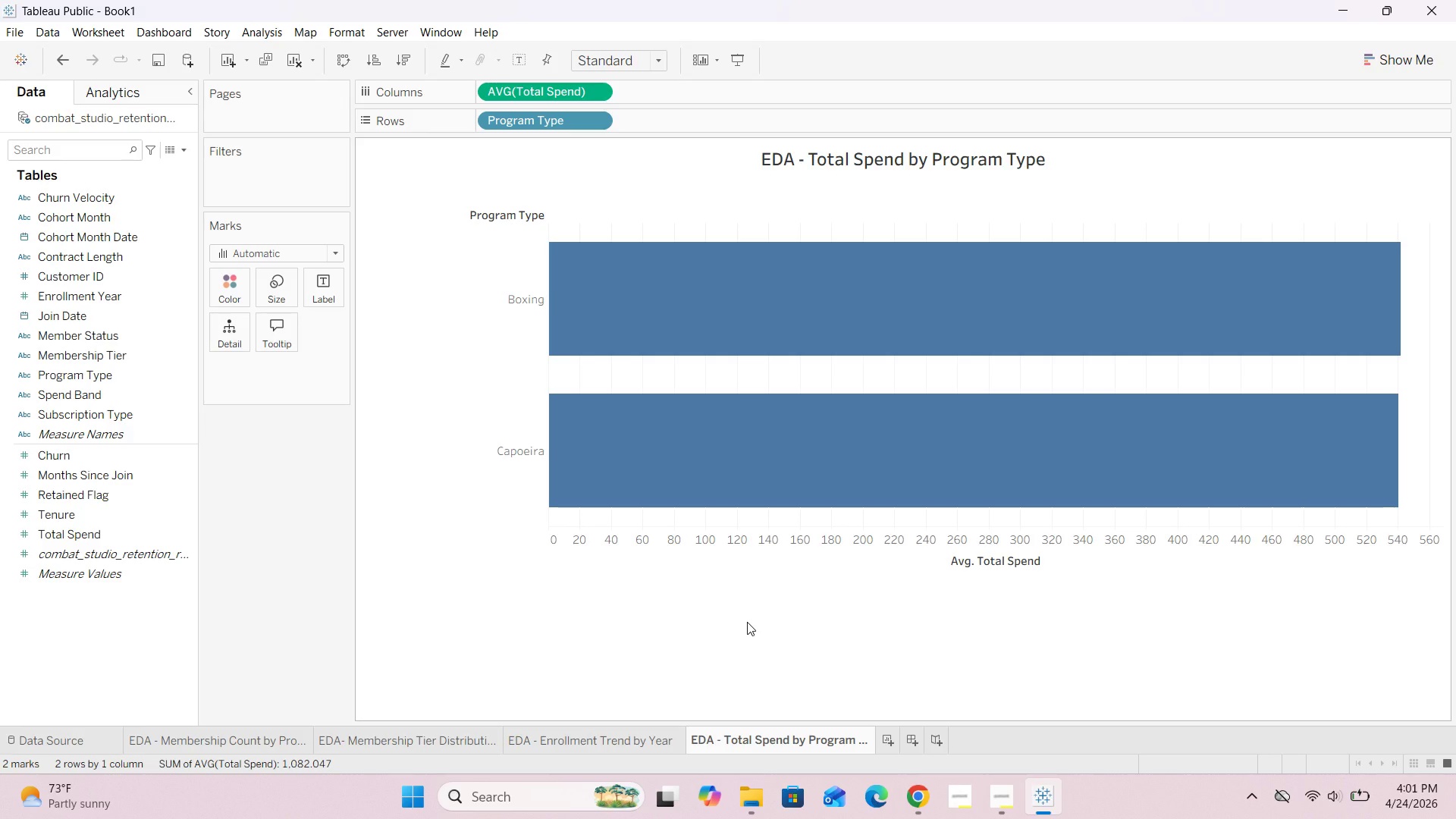 
left_click([287, 342])
 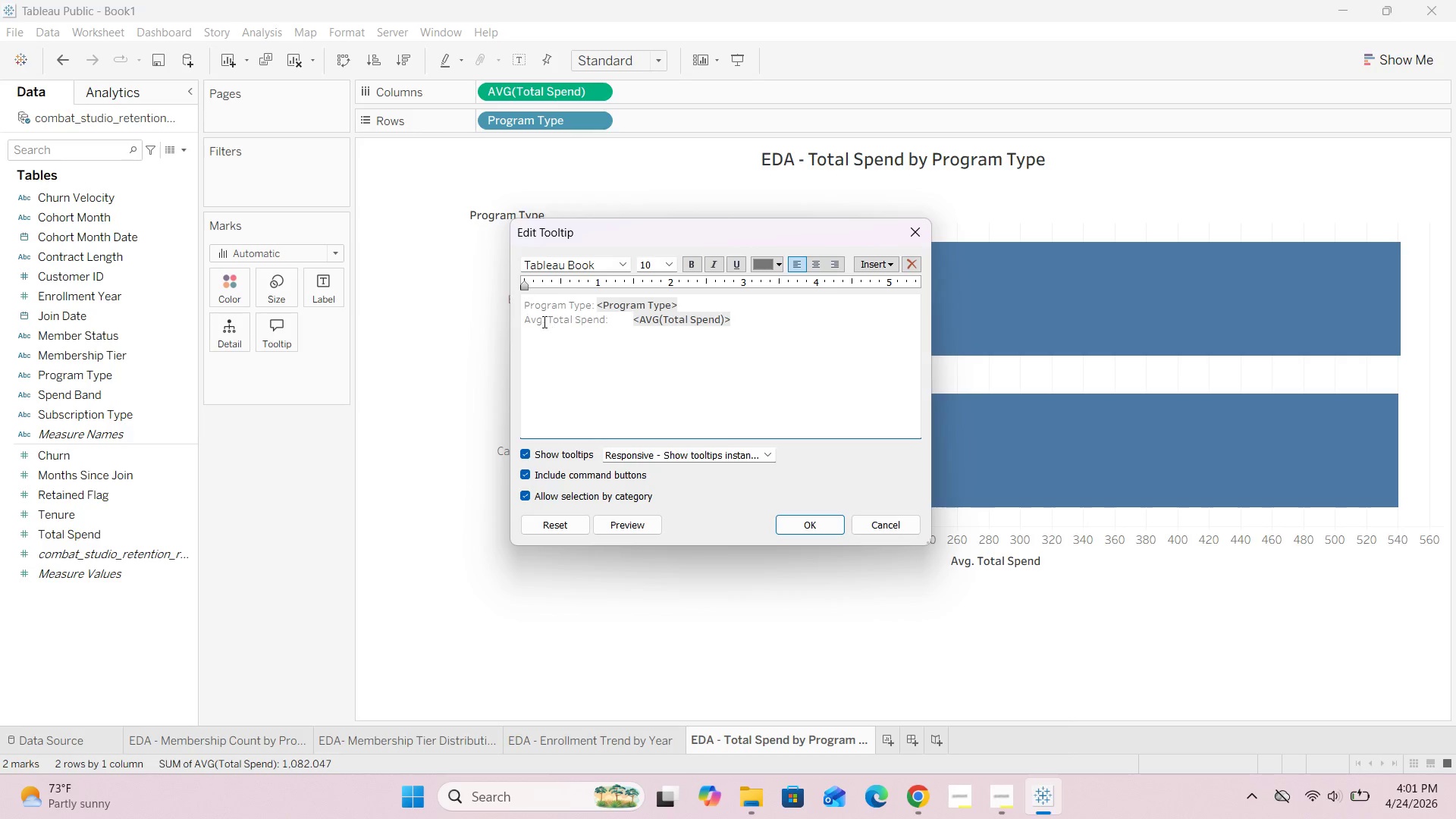 
left_click([541, 322])
 